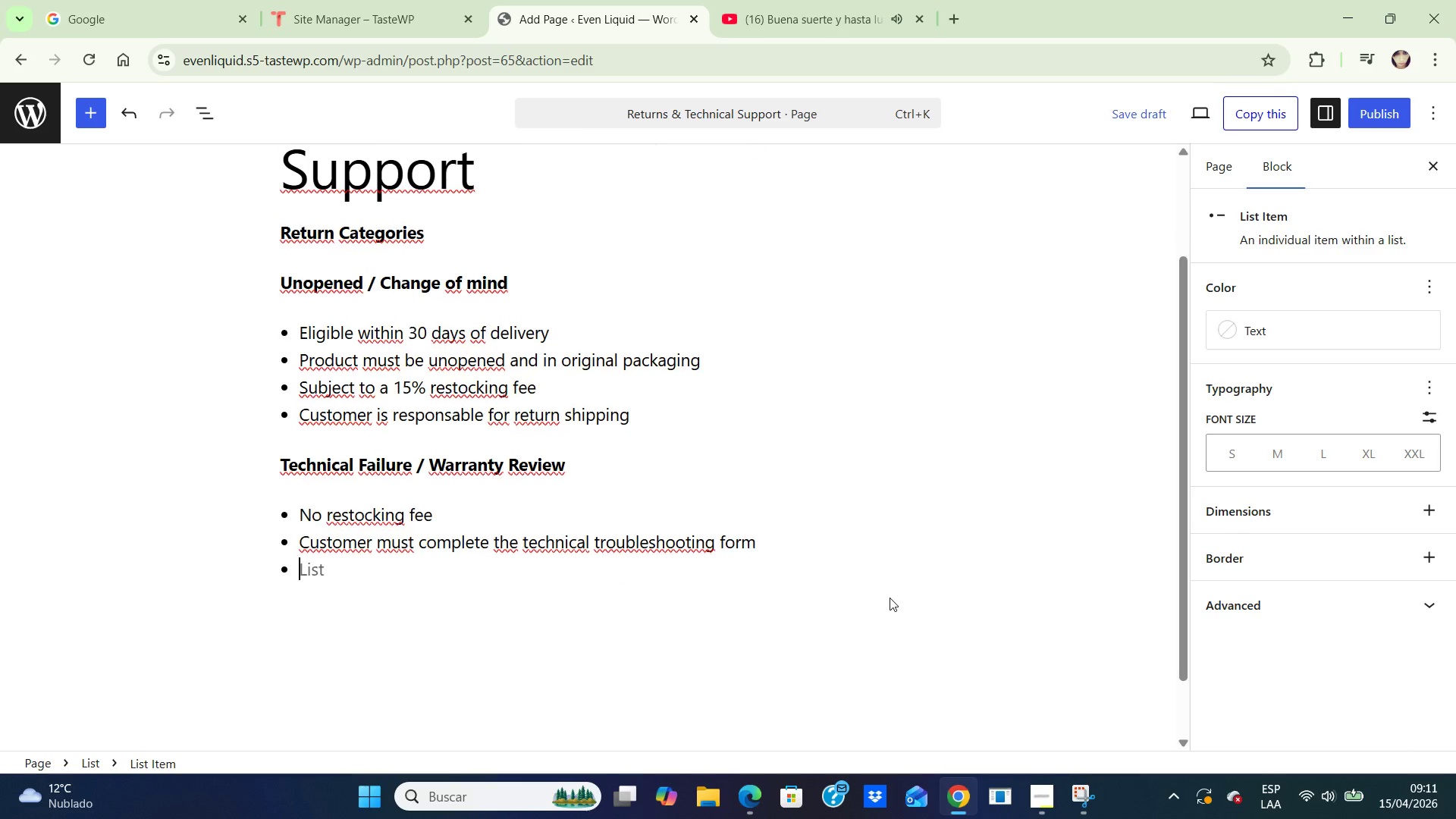 
key(Enter)
 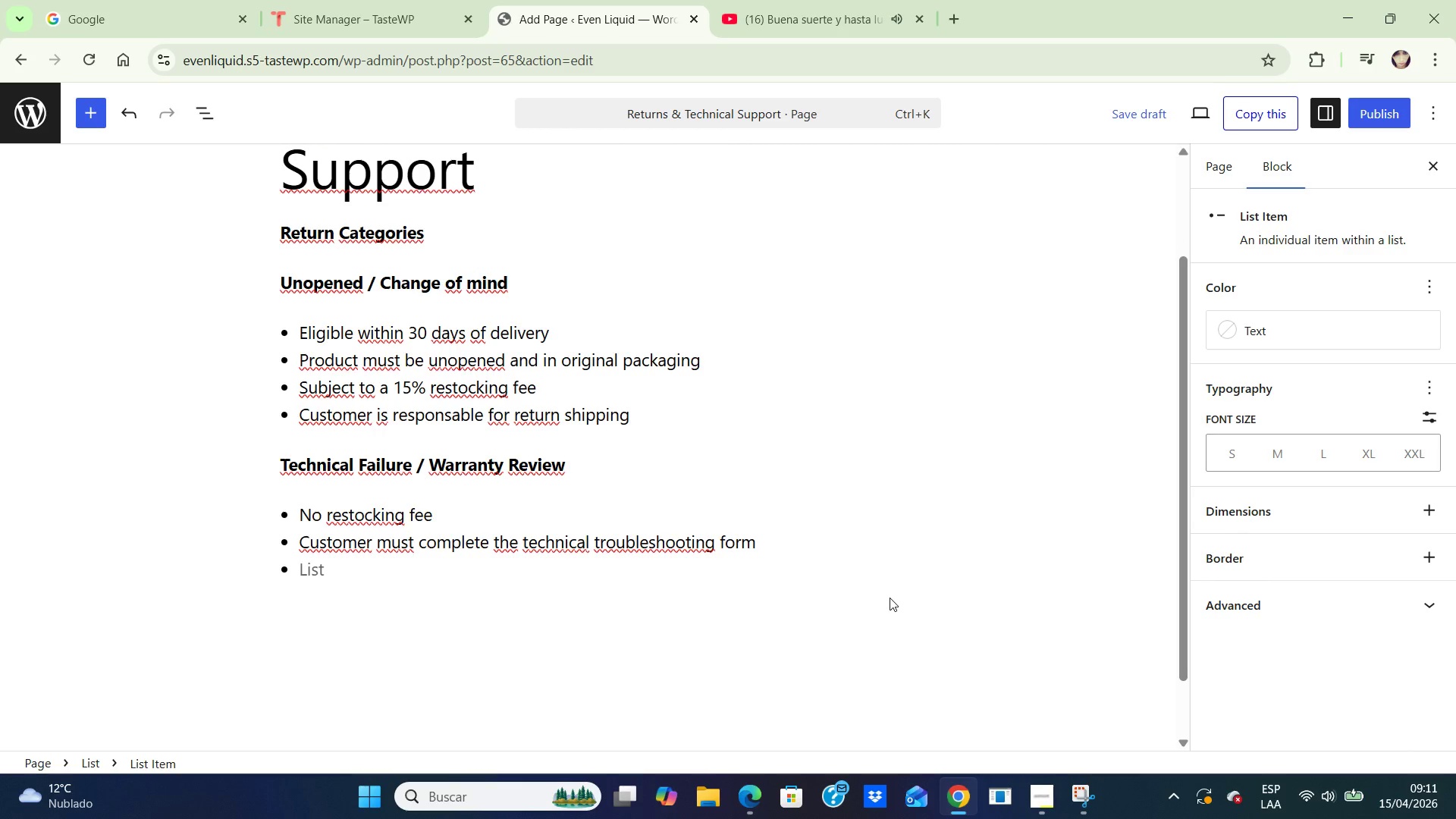 
type(Required uploads)
 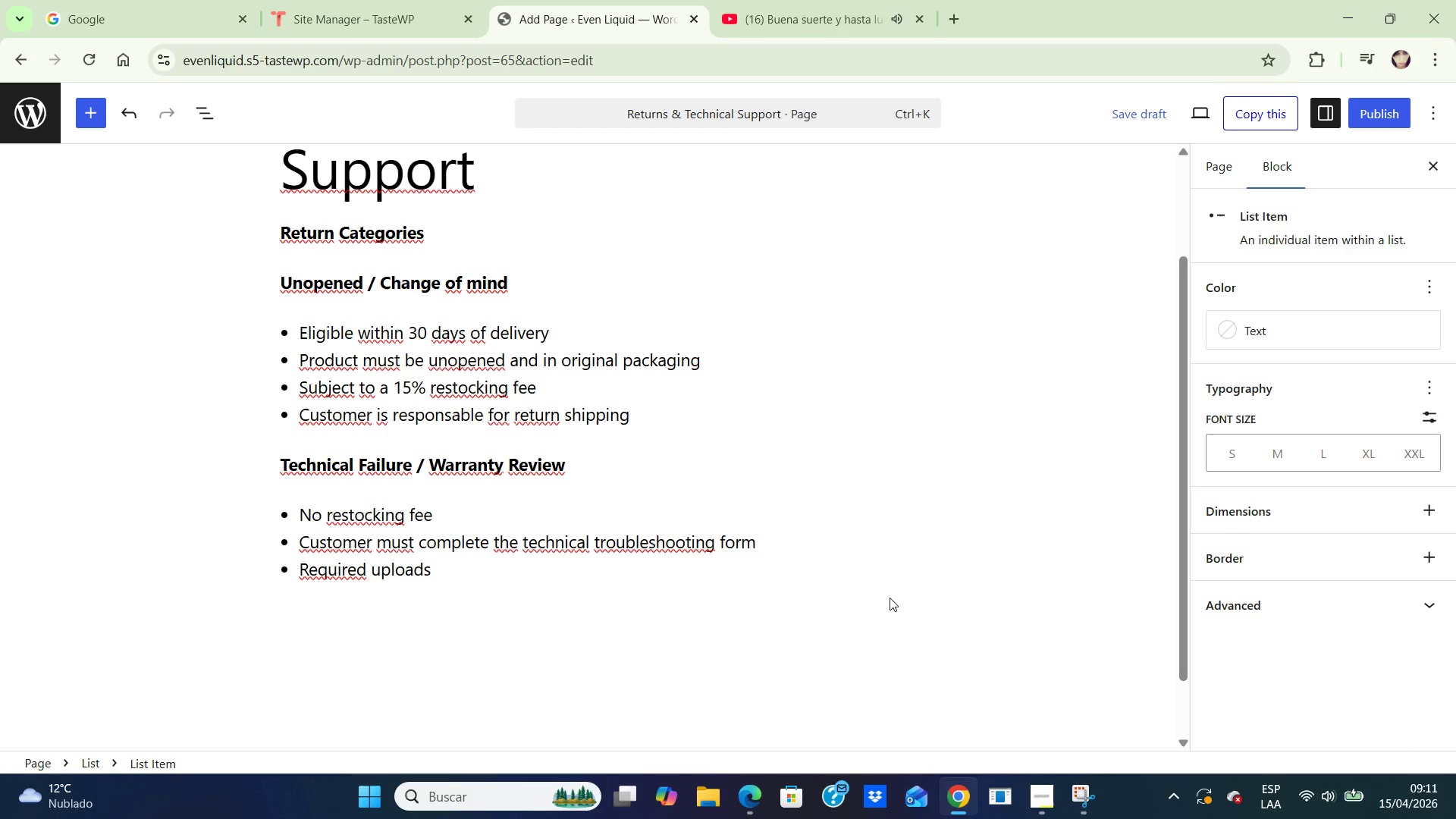 
key(Period)
 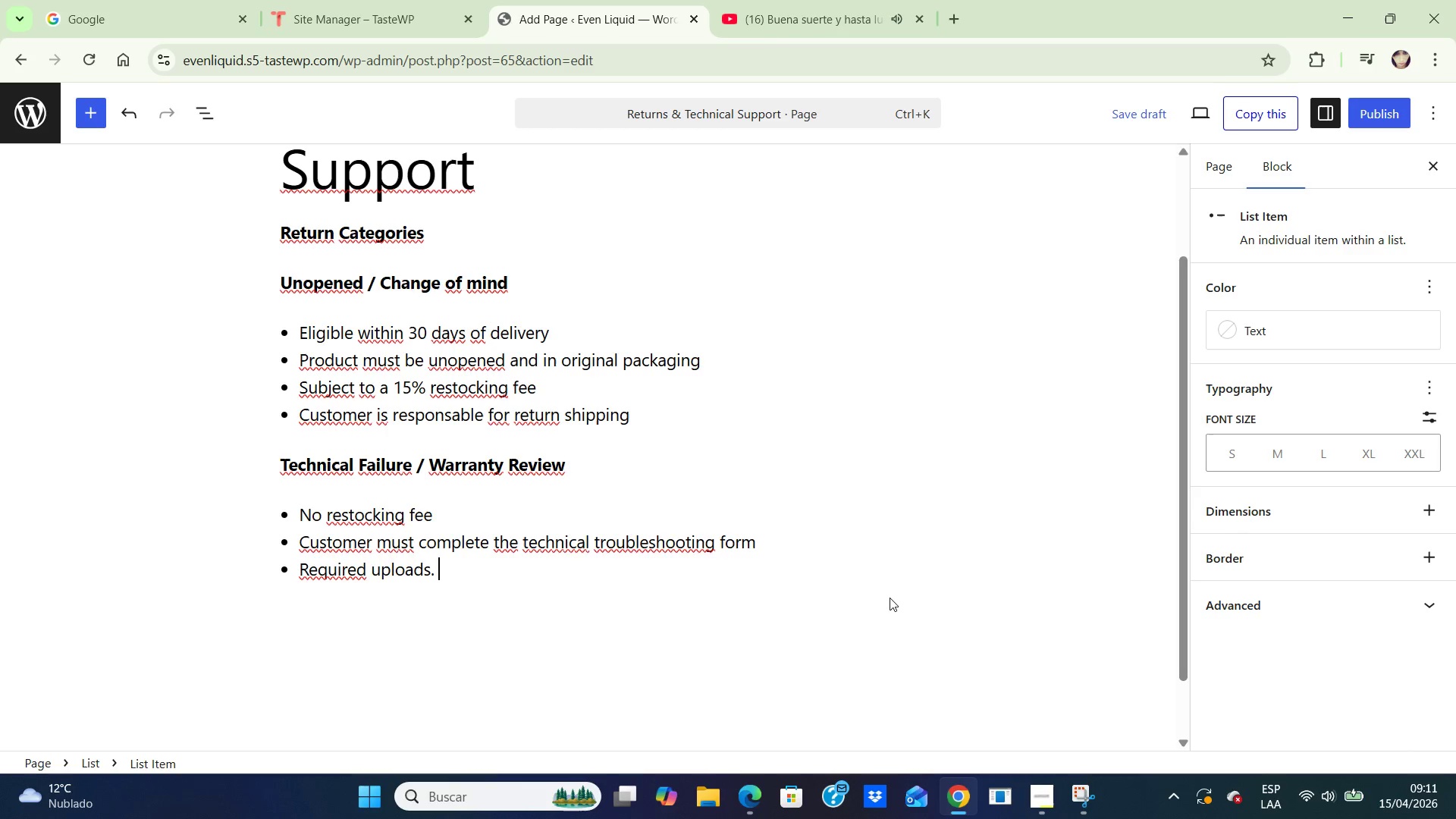 
key(Space)
 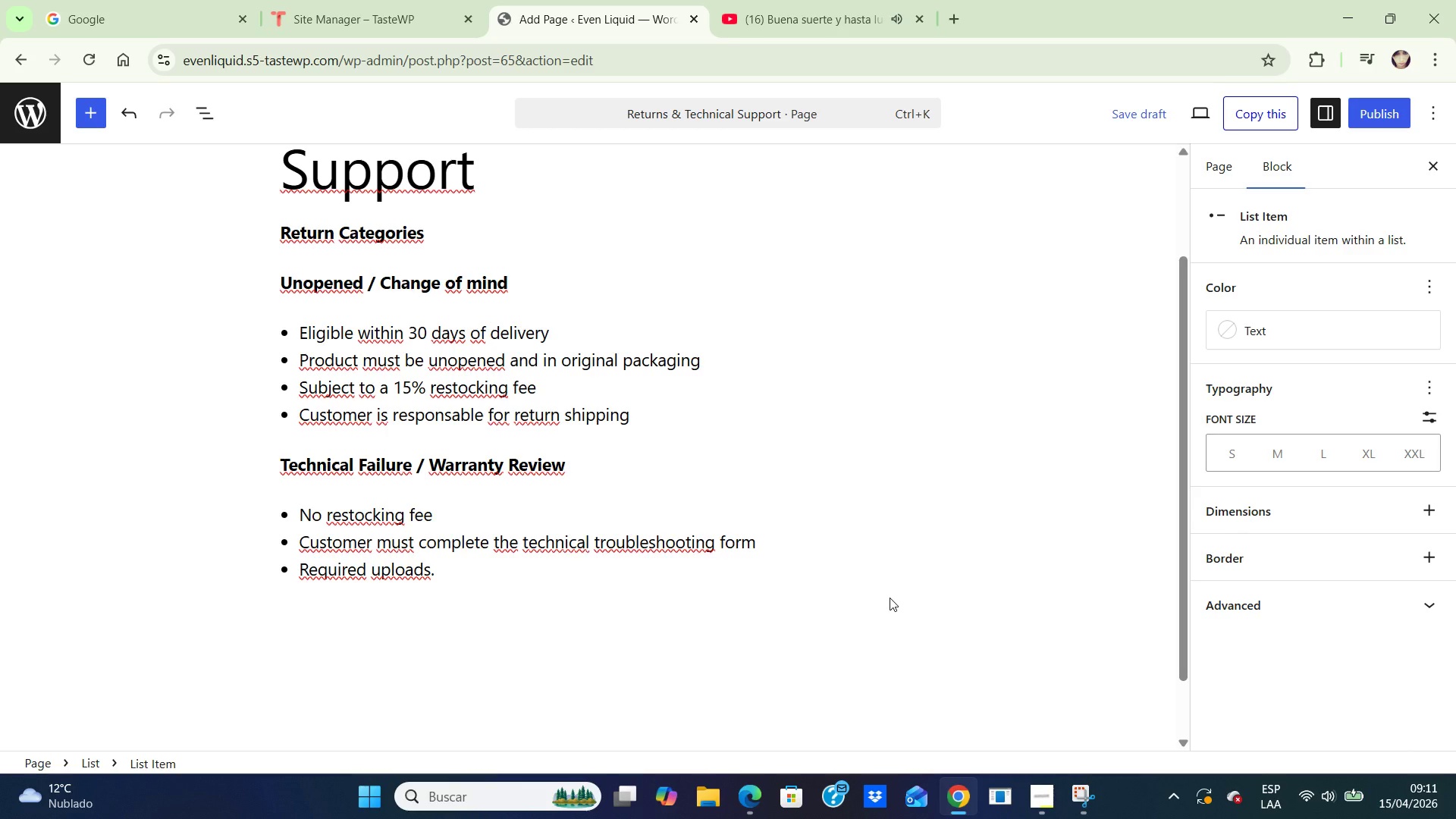 
key(Backspace)
 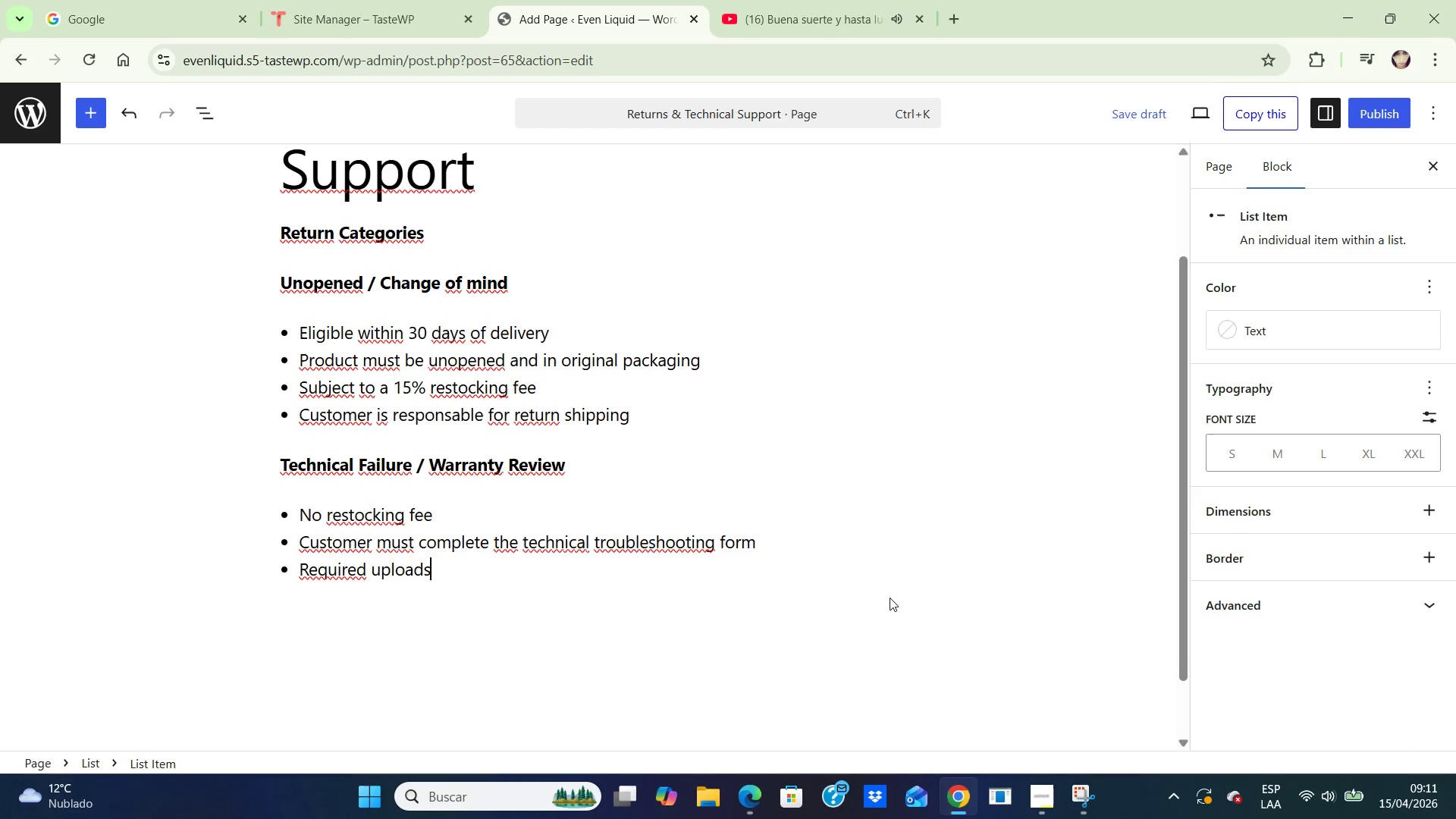 
key(Backspace)
 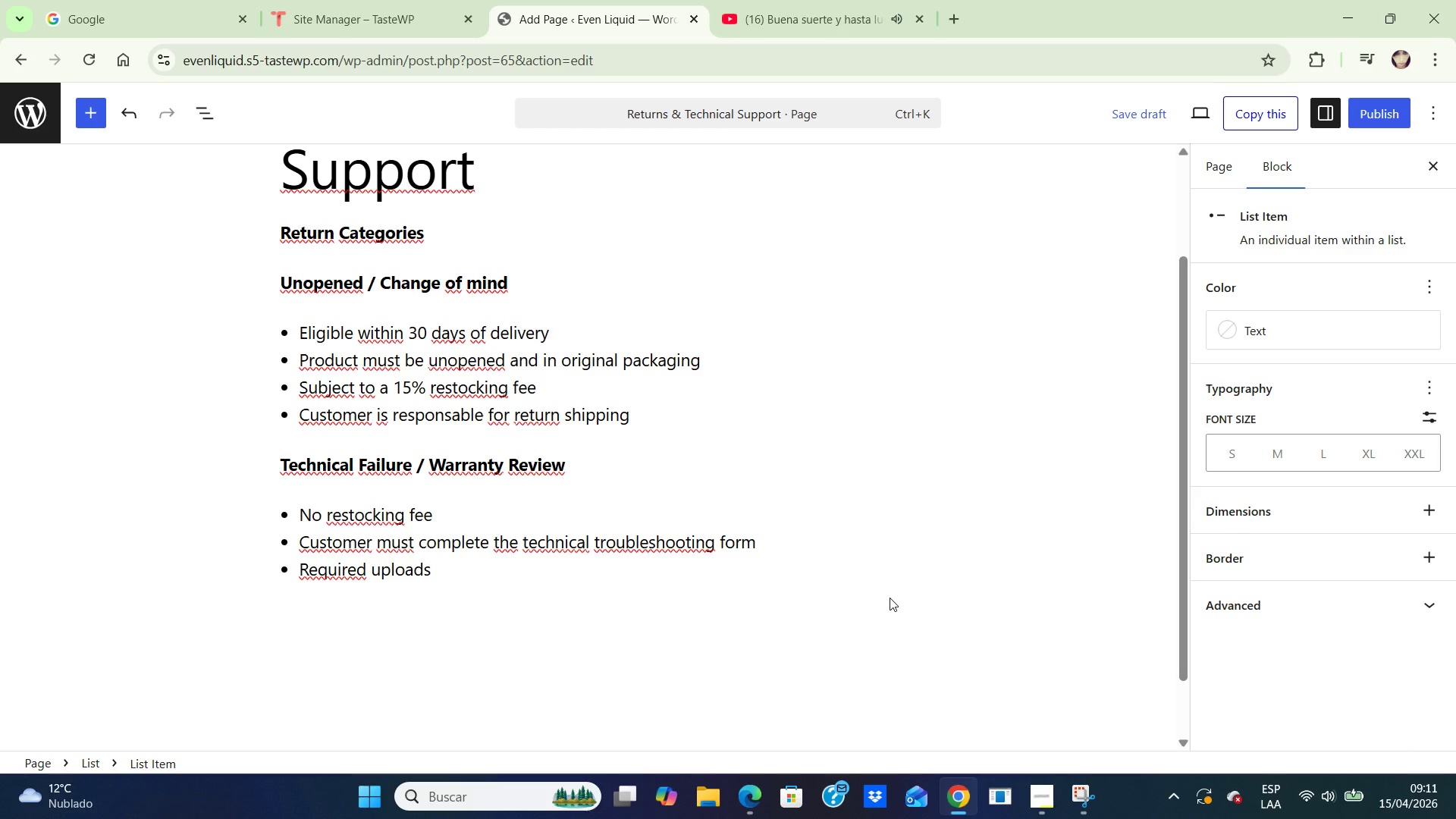 
key(Shift+ShiftRight)
 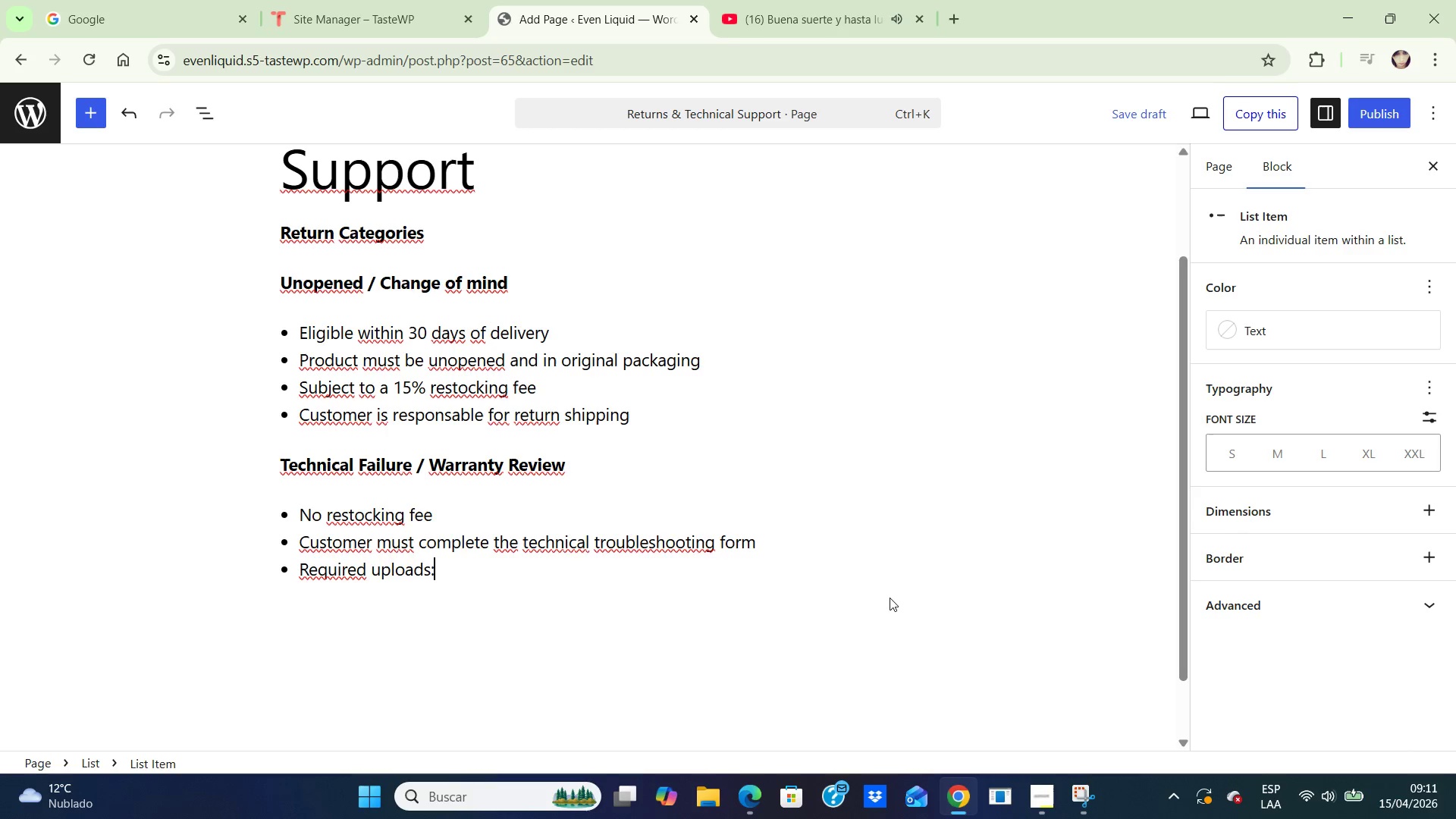 
key(Shift+Period)
 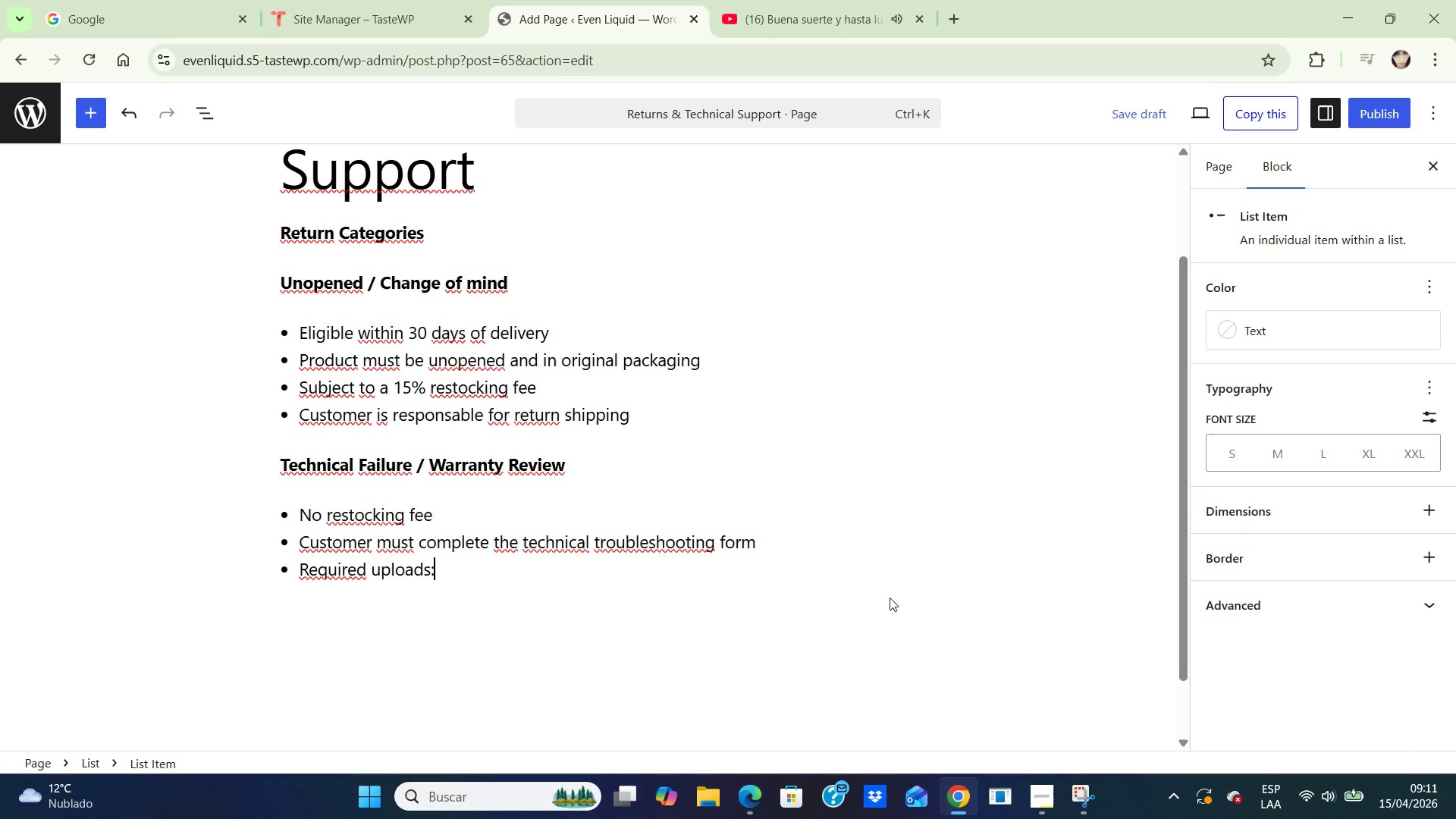 
key(Space)
 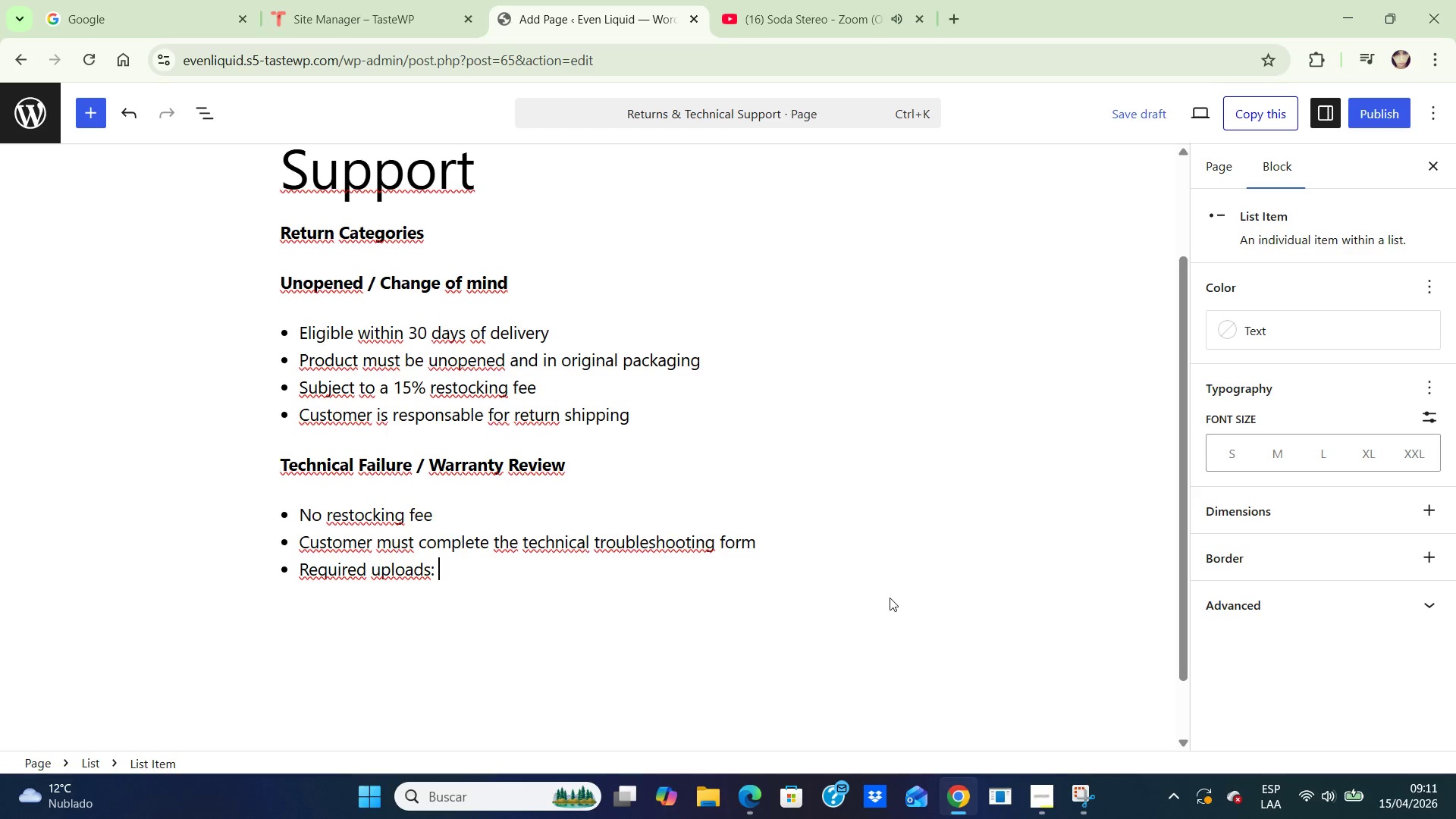 
wait(10.36)
 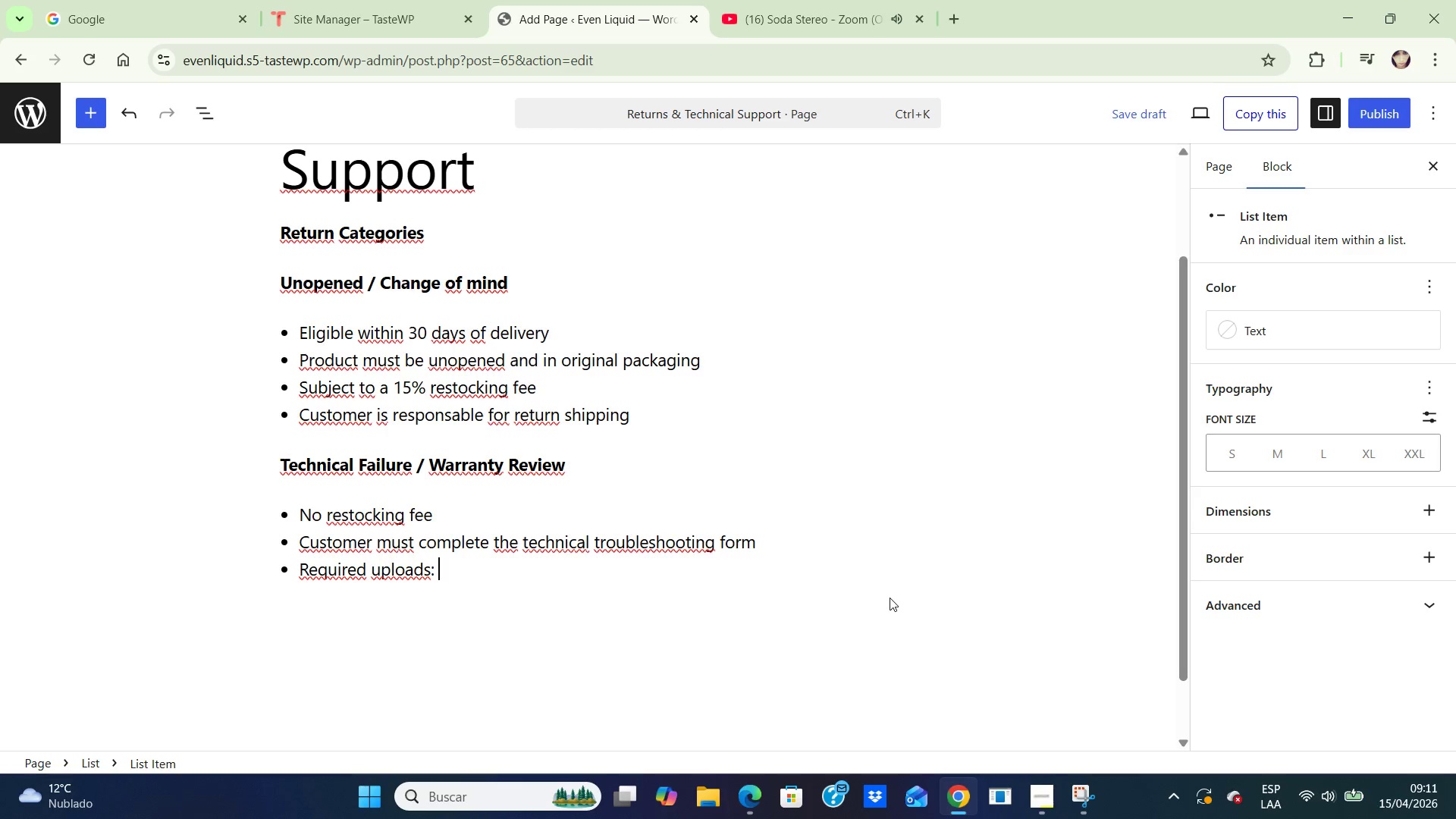 
type(installed unit photo and electrical panel photo)
 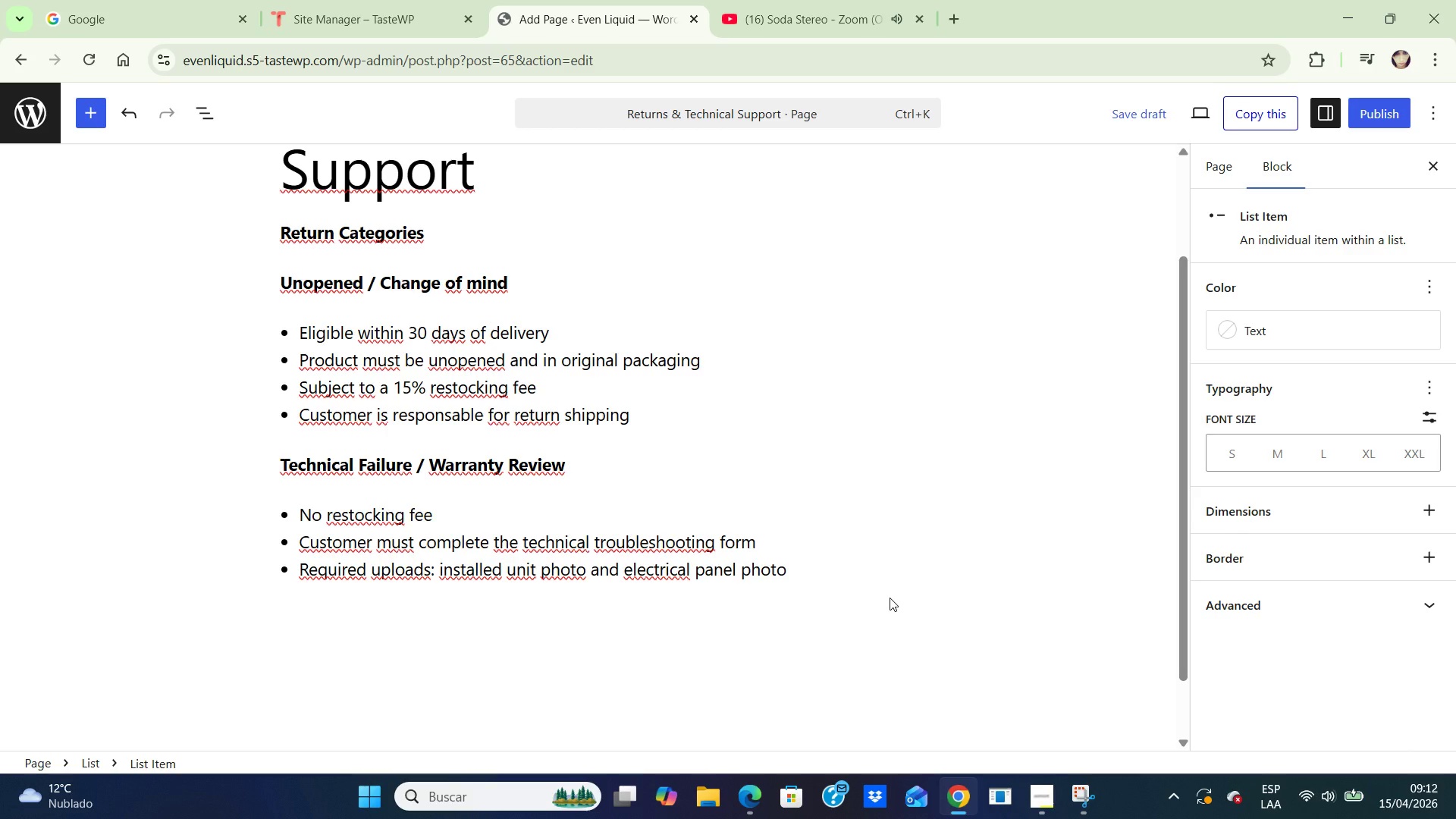 
key(Enter)
 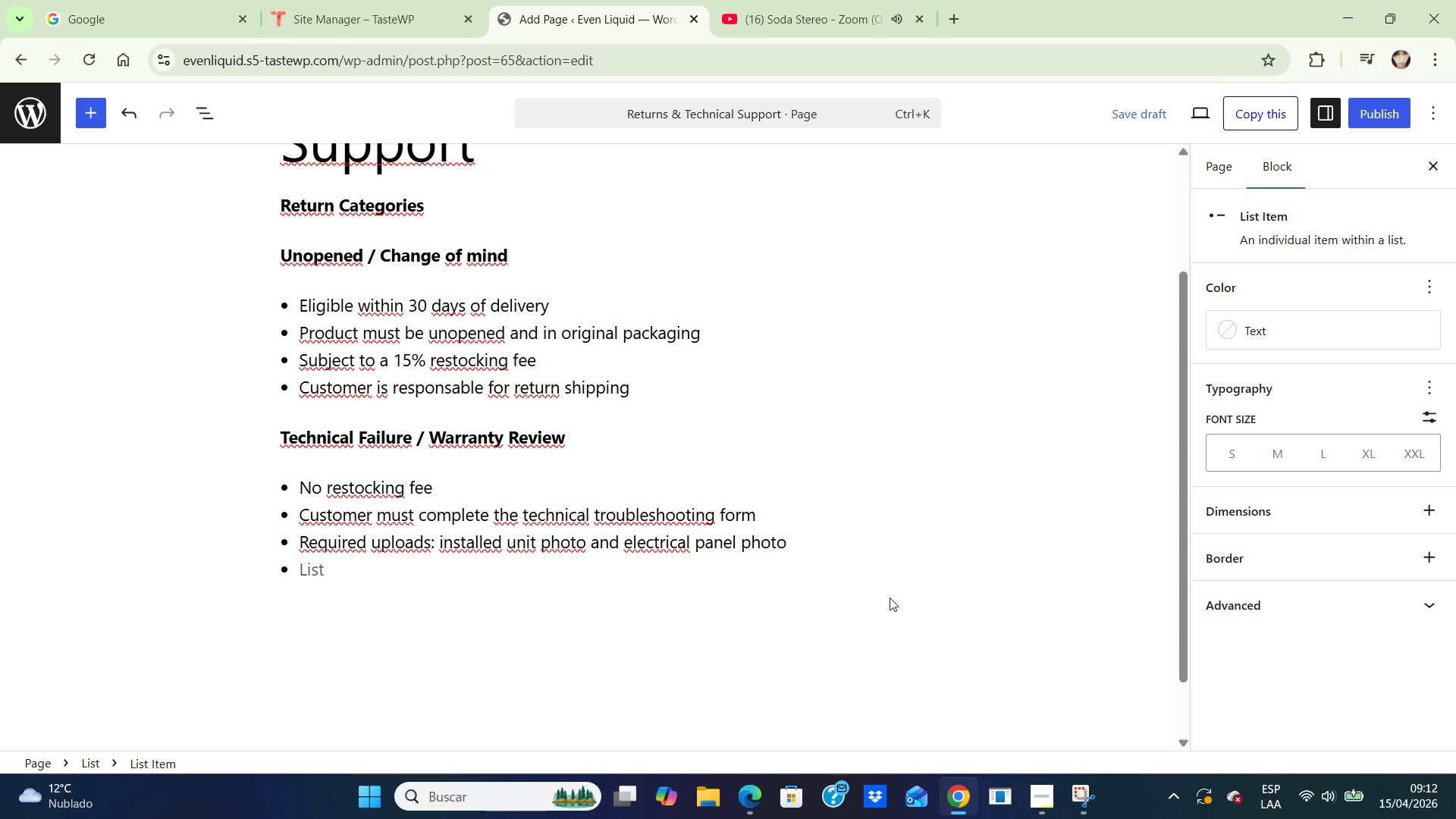 
type(RMA is issued only after technical review)
 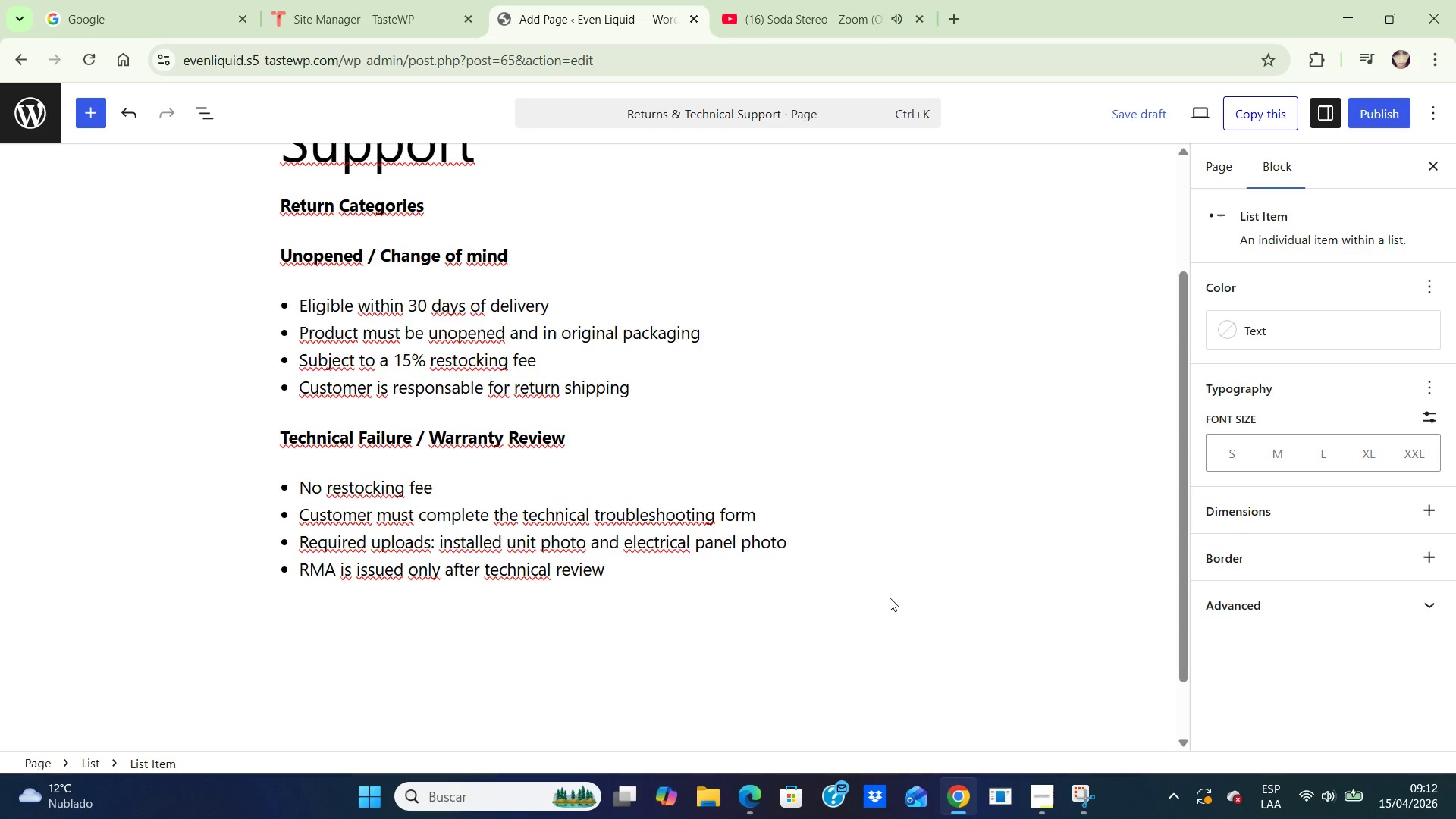 
key(Enter)
 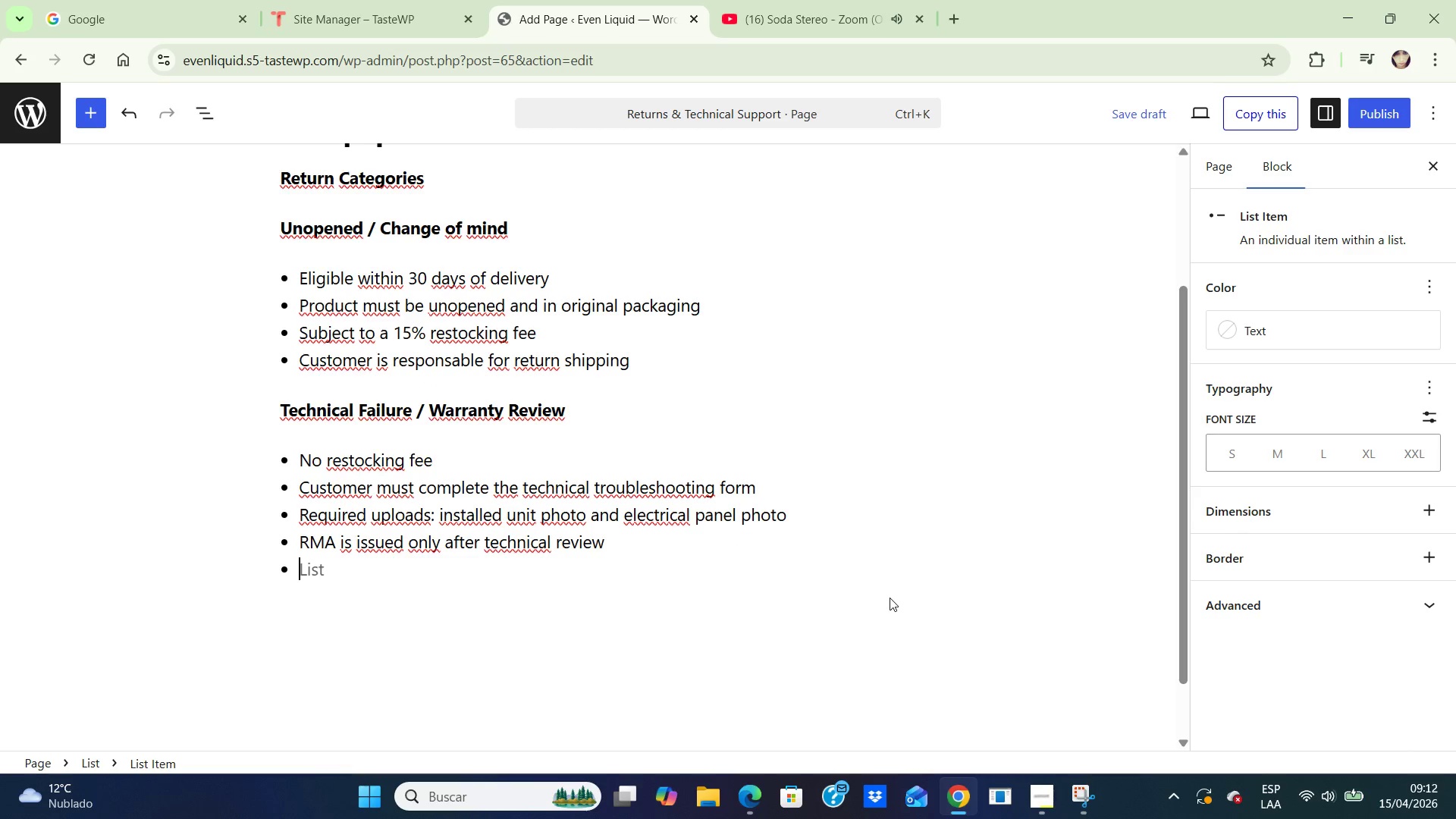 
key(Backspace)
 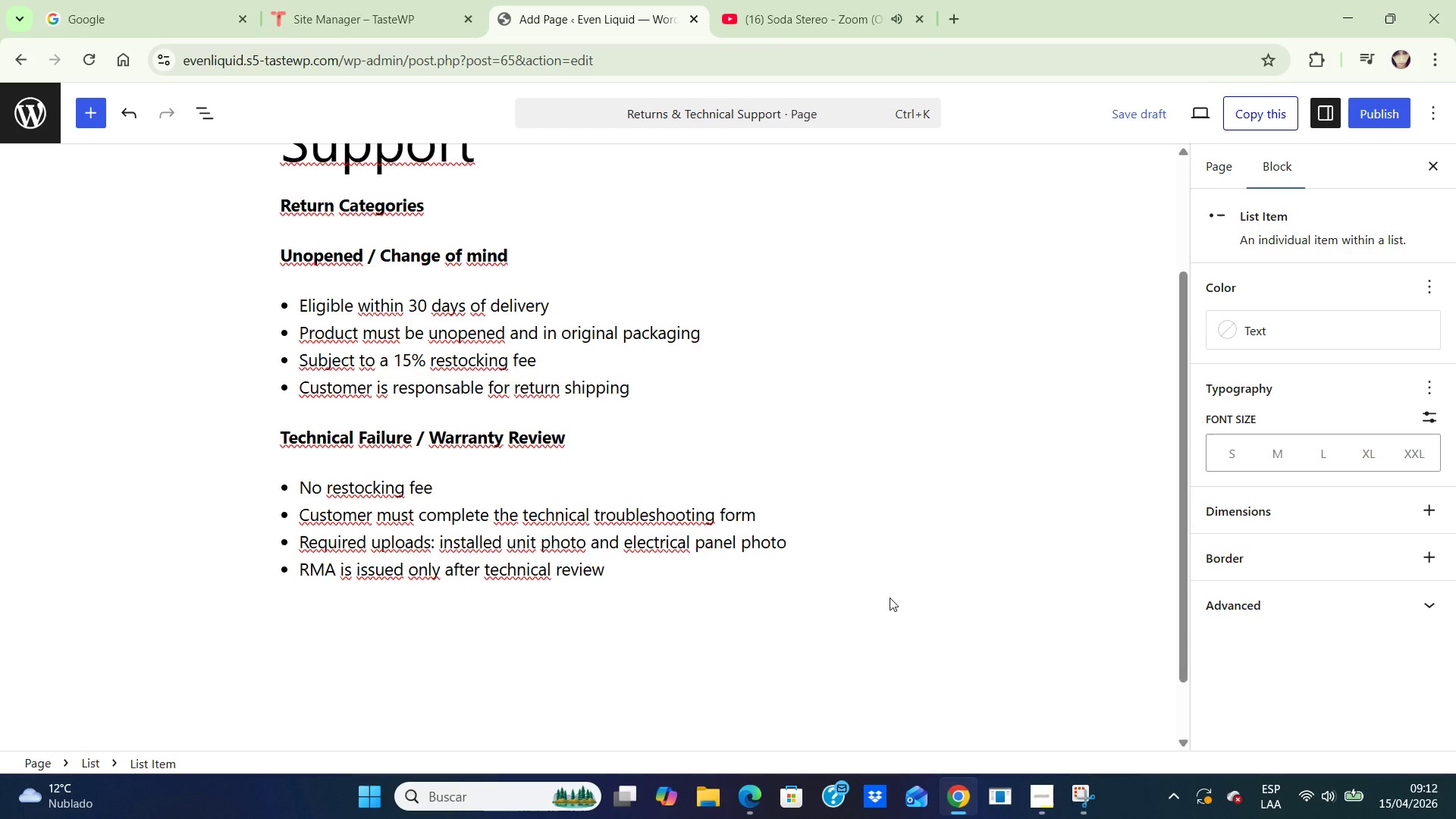 
key(Enter)
 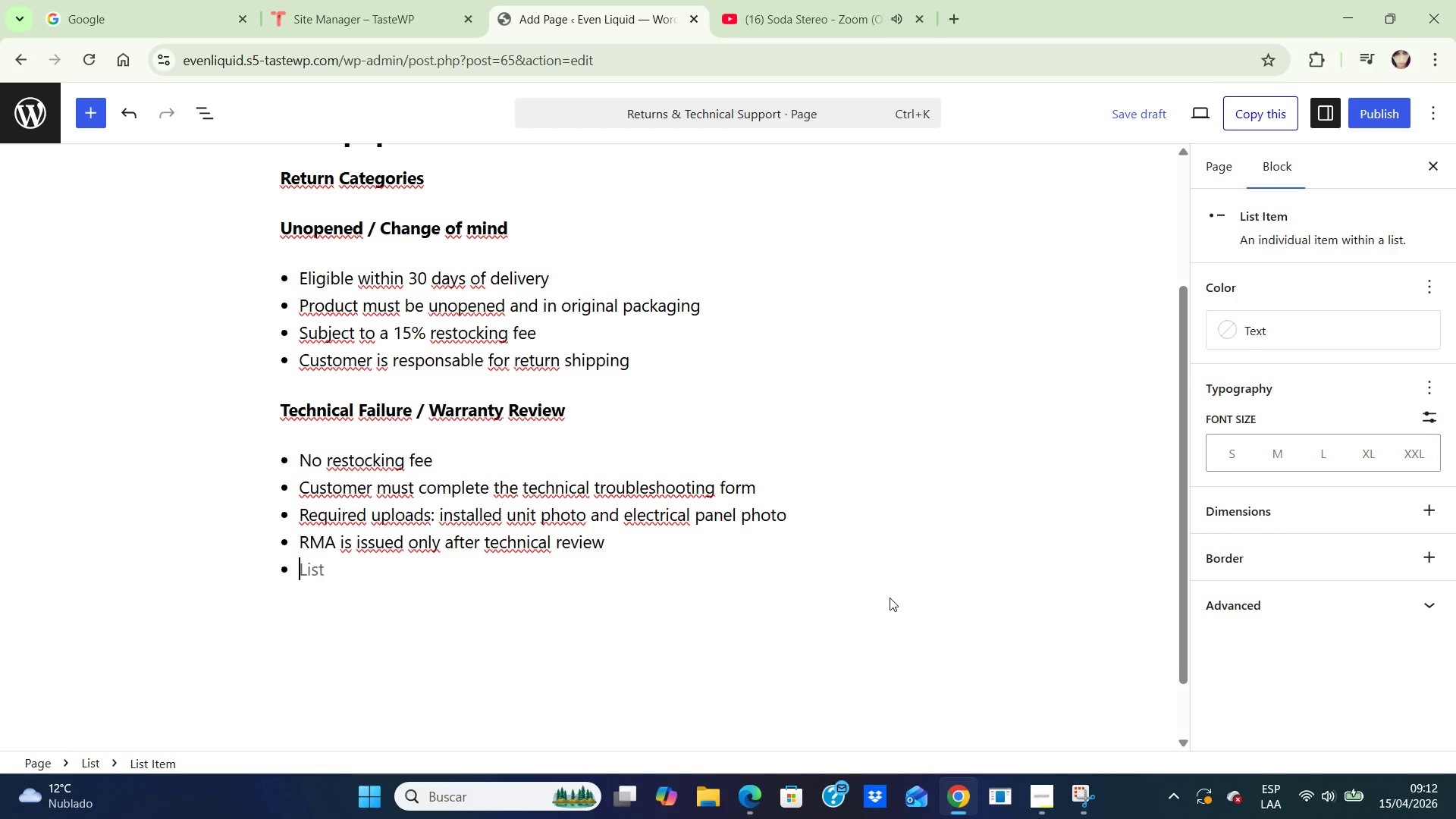 
key(Enter)
 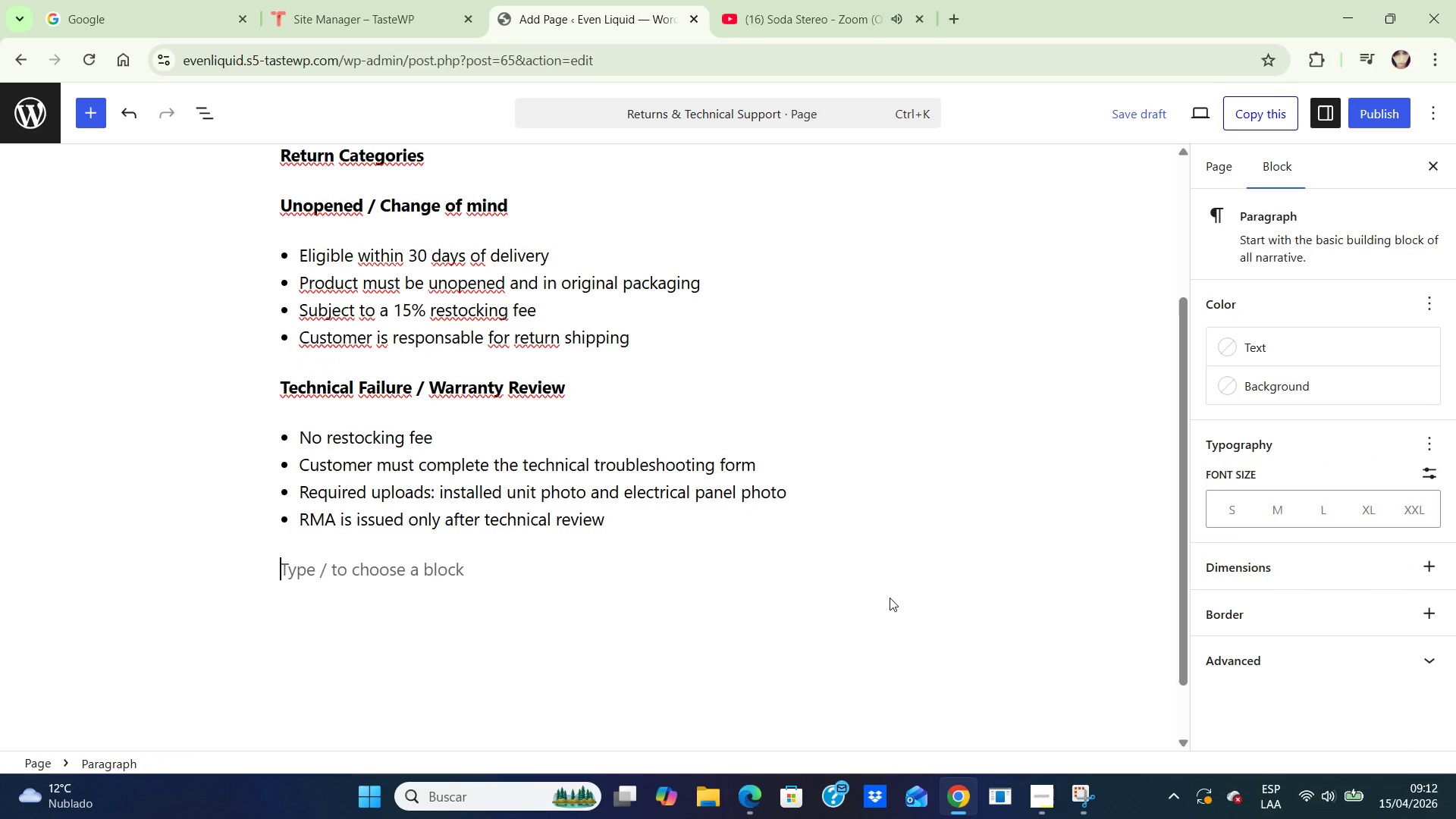 
type(Return Requirements)
 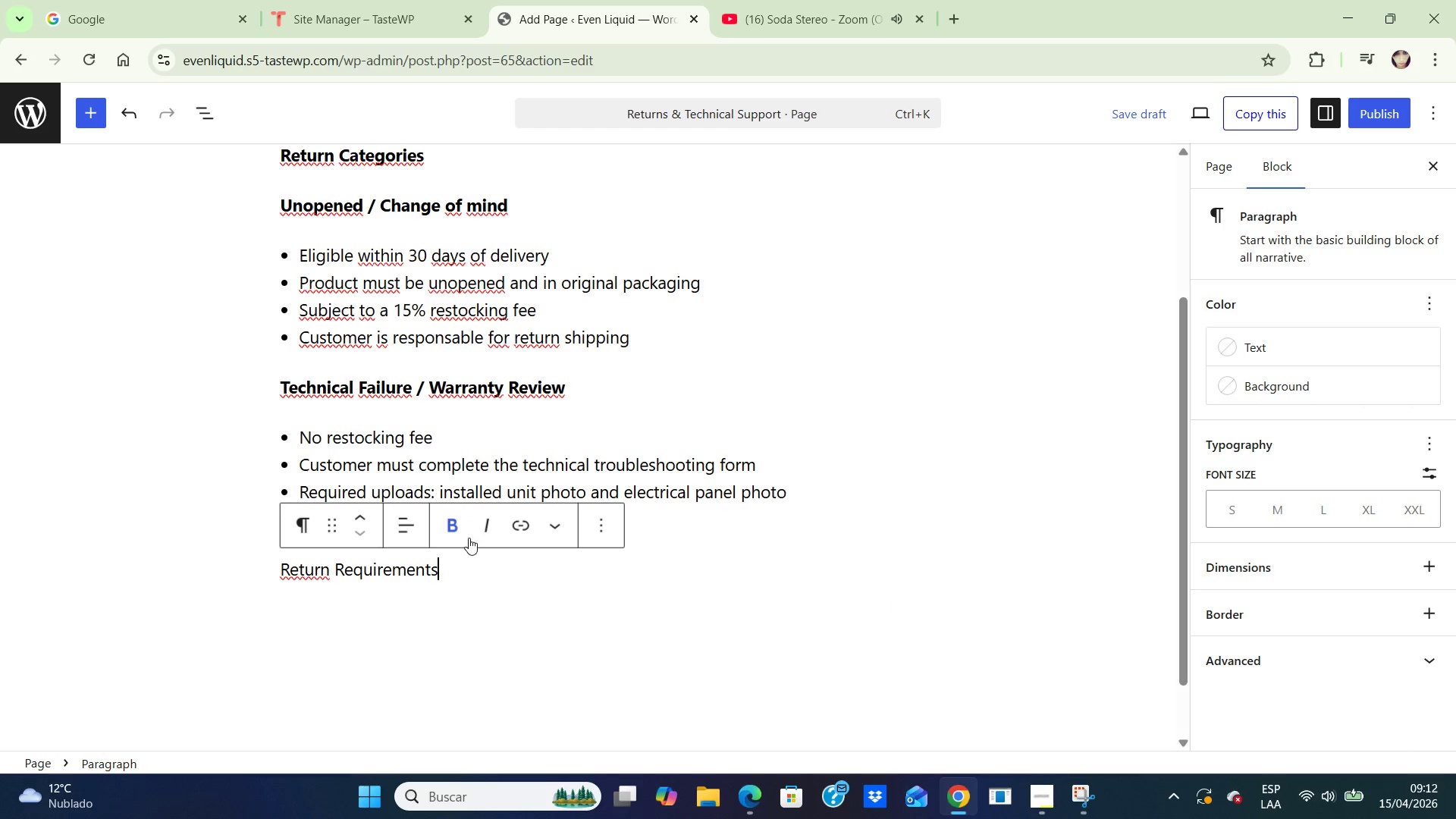 
left_click([457, 524])
 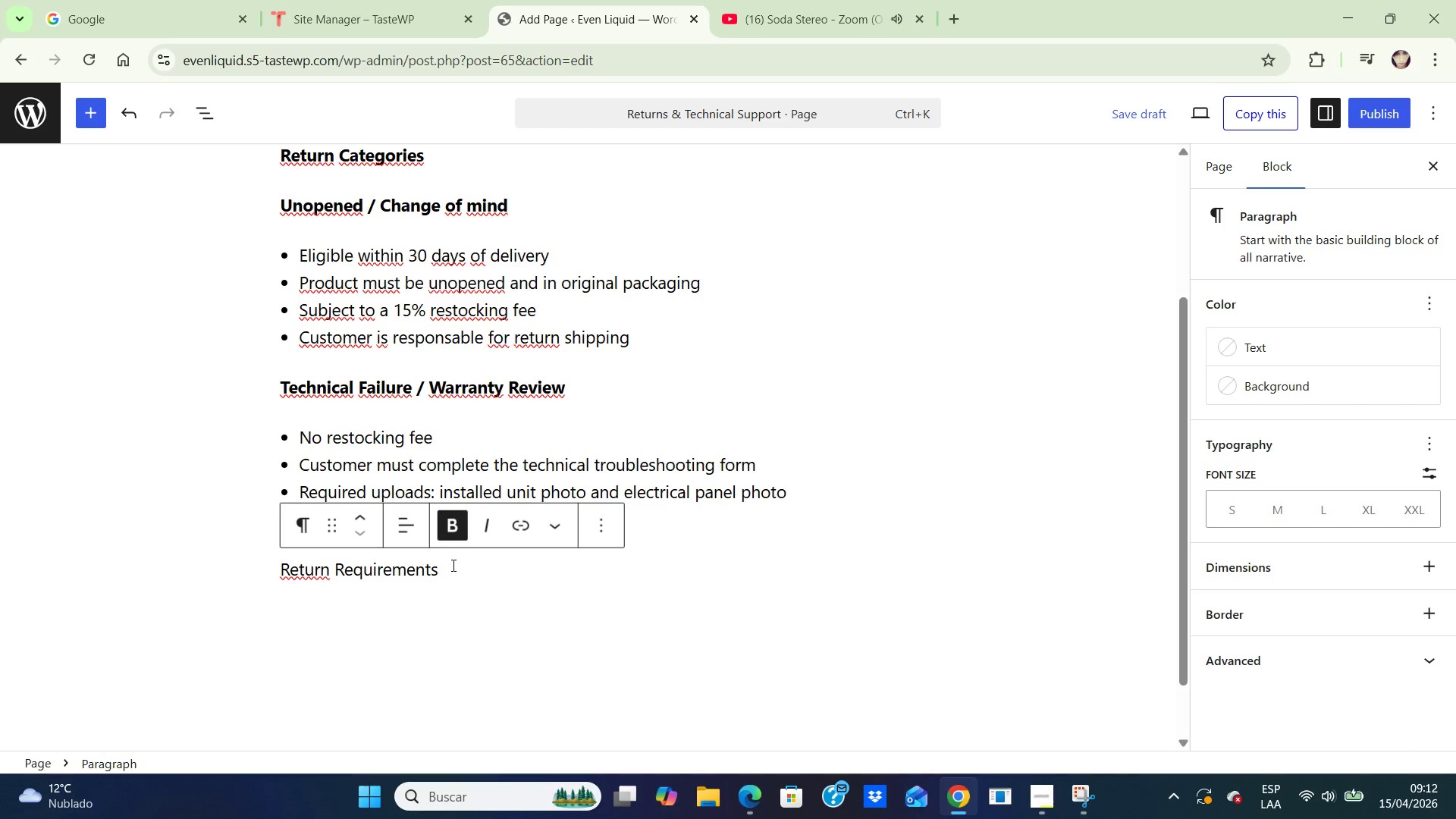 
left_click_drag(start_coordinate=[453, 564], to_coordinate=[176, 563])
 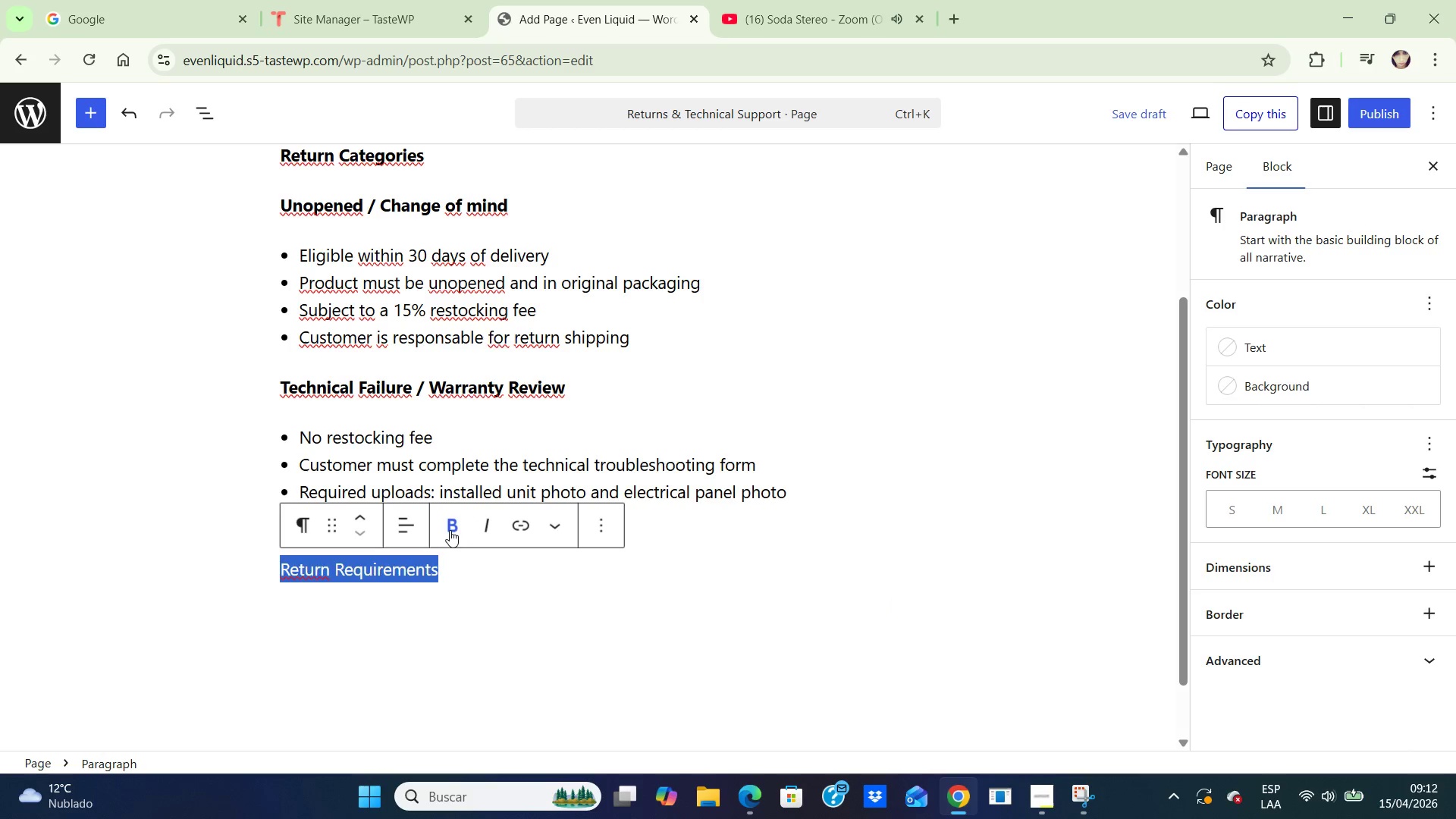 
left_click([449, 530])
 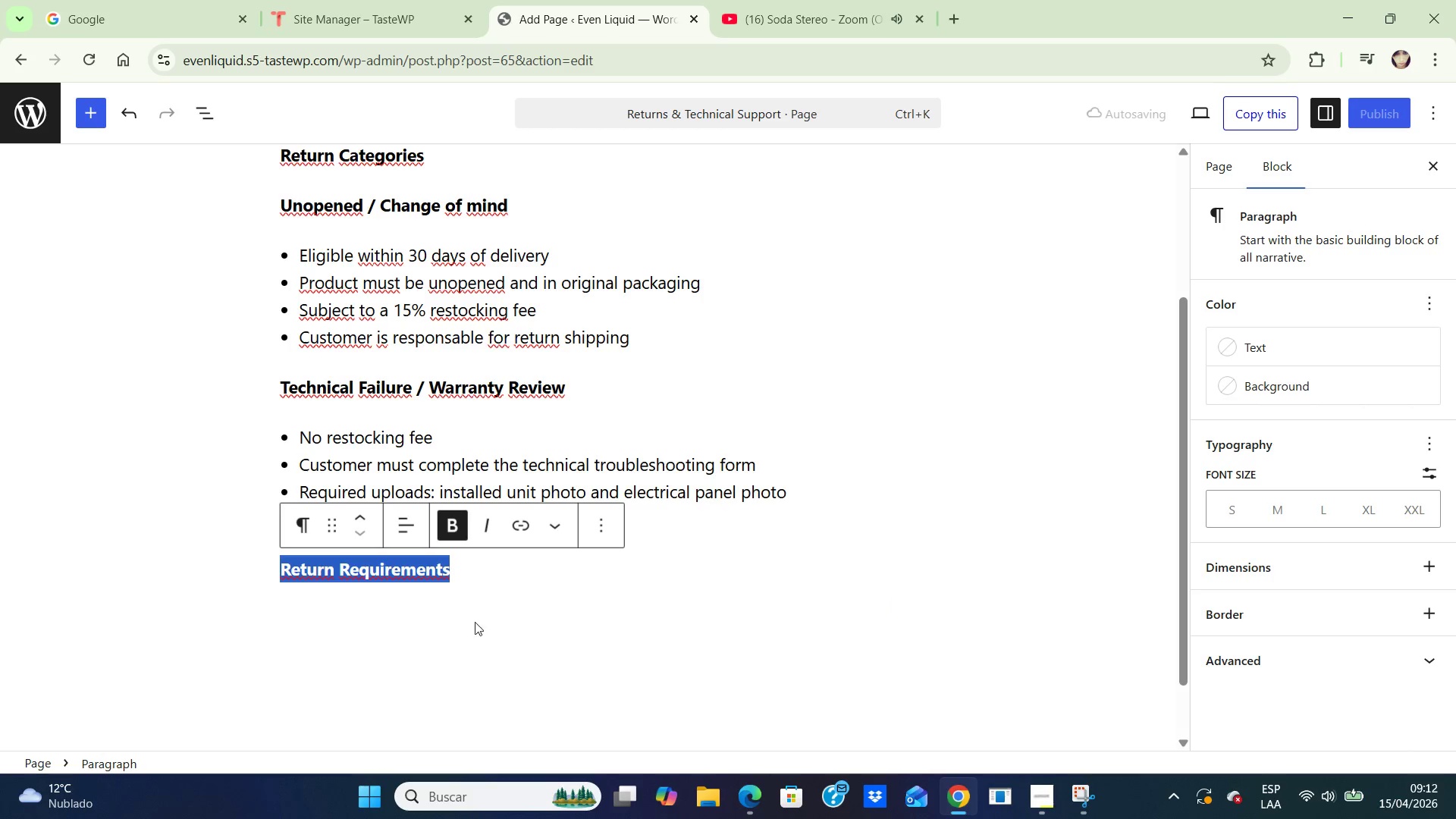 
left_click([471, 634])
 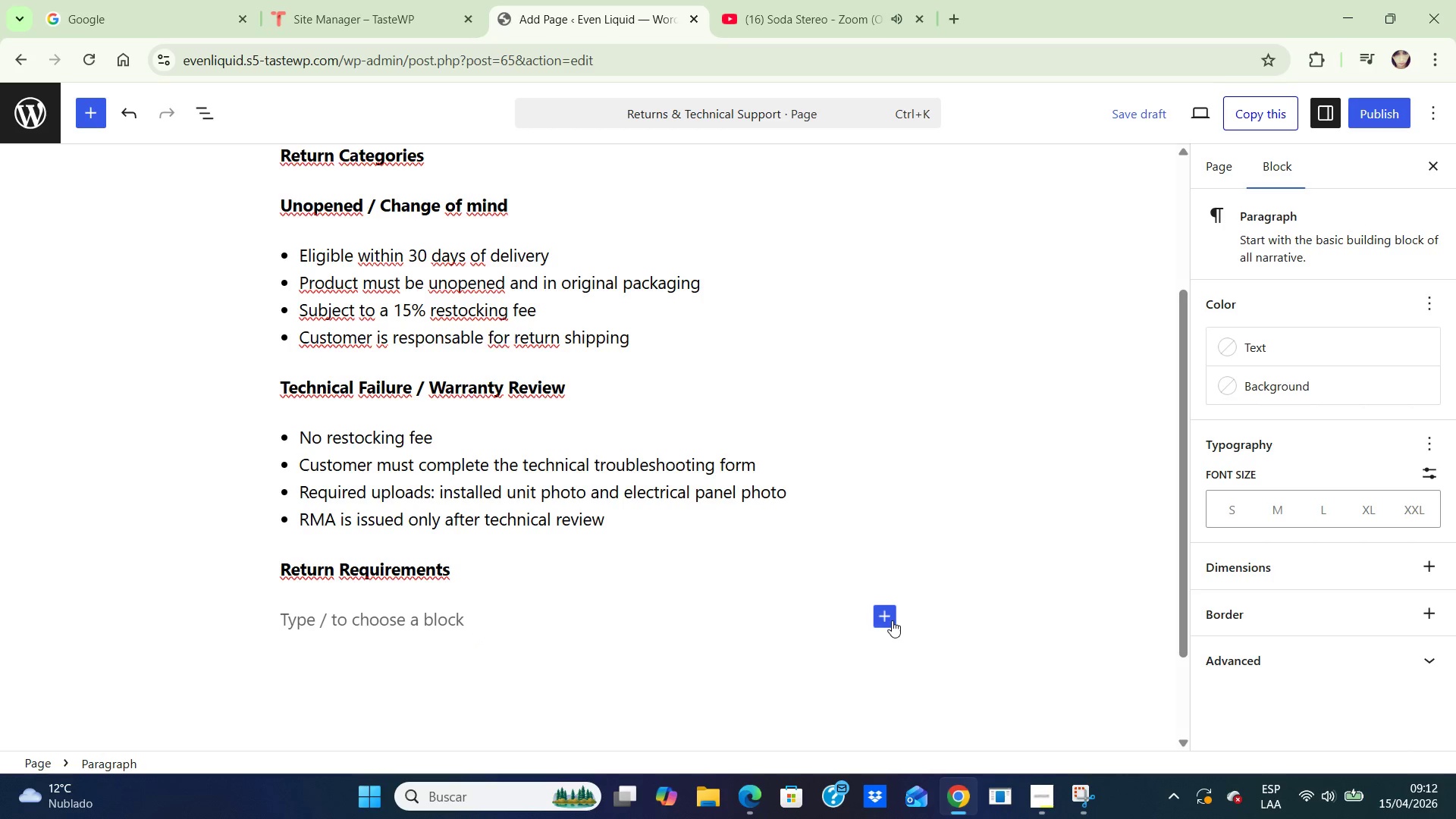 
left_click([869, 615])
 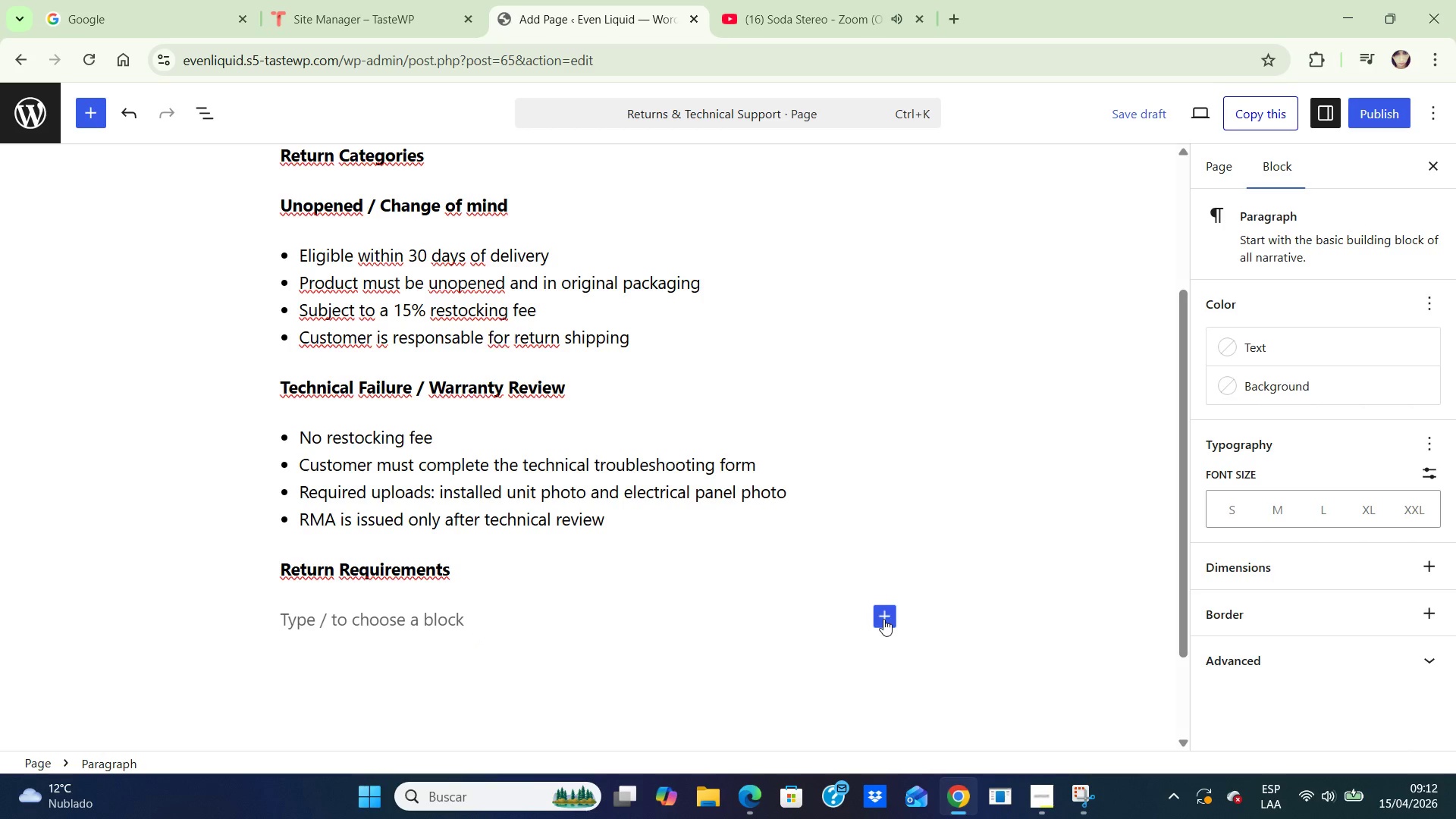 
left_click([883, 619])
 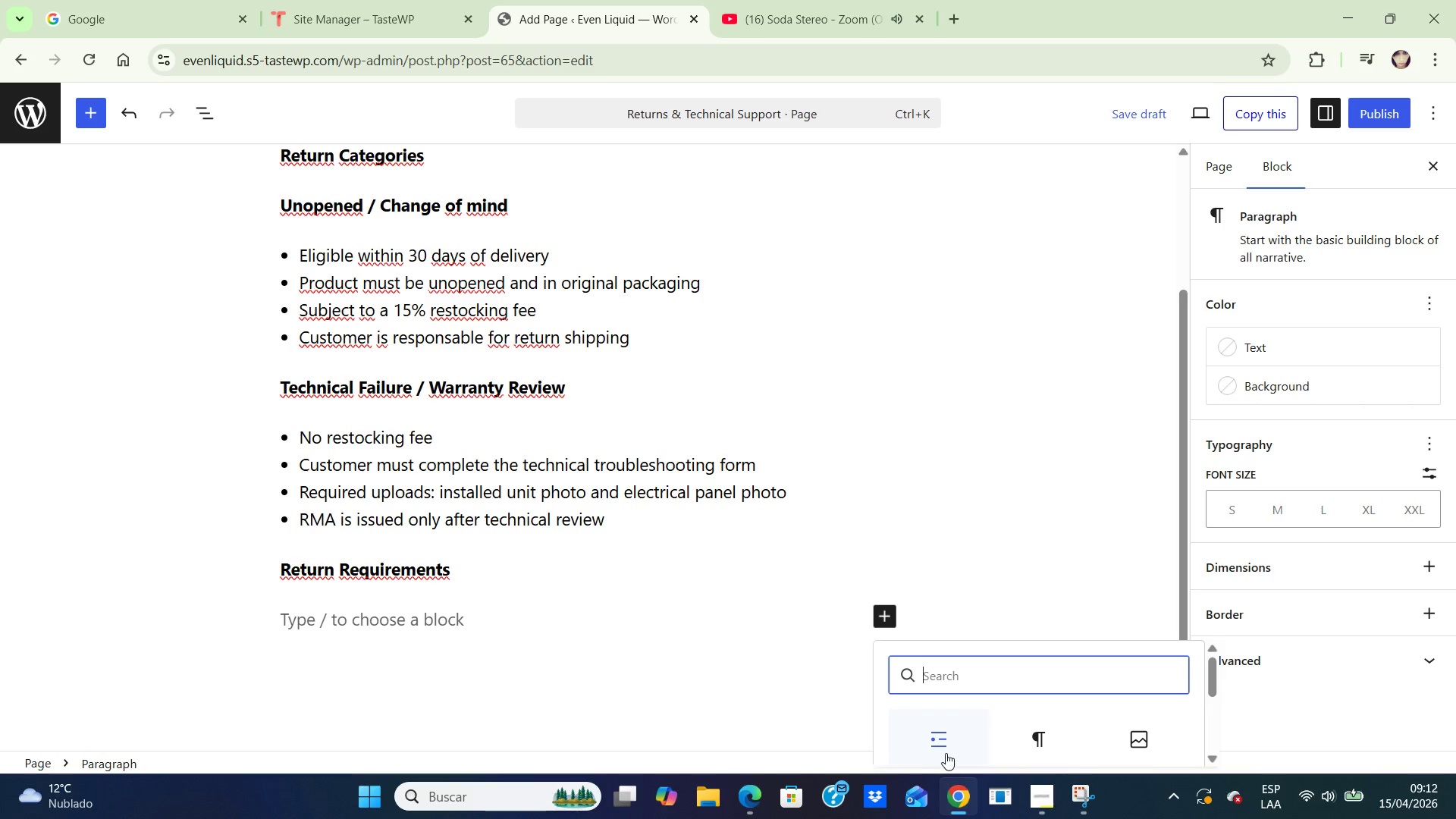 
left_click([921, 741])
 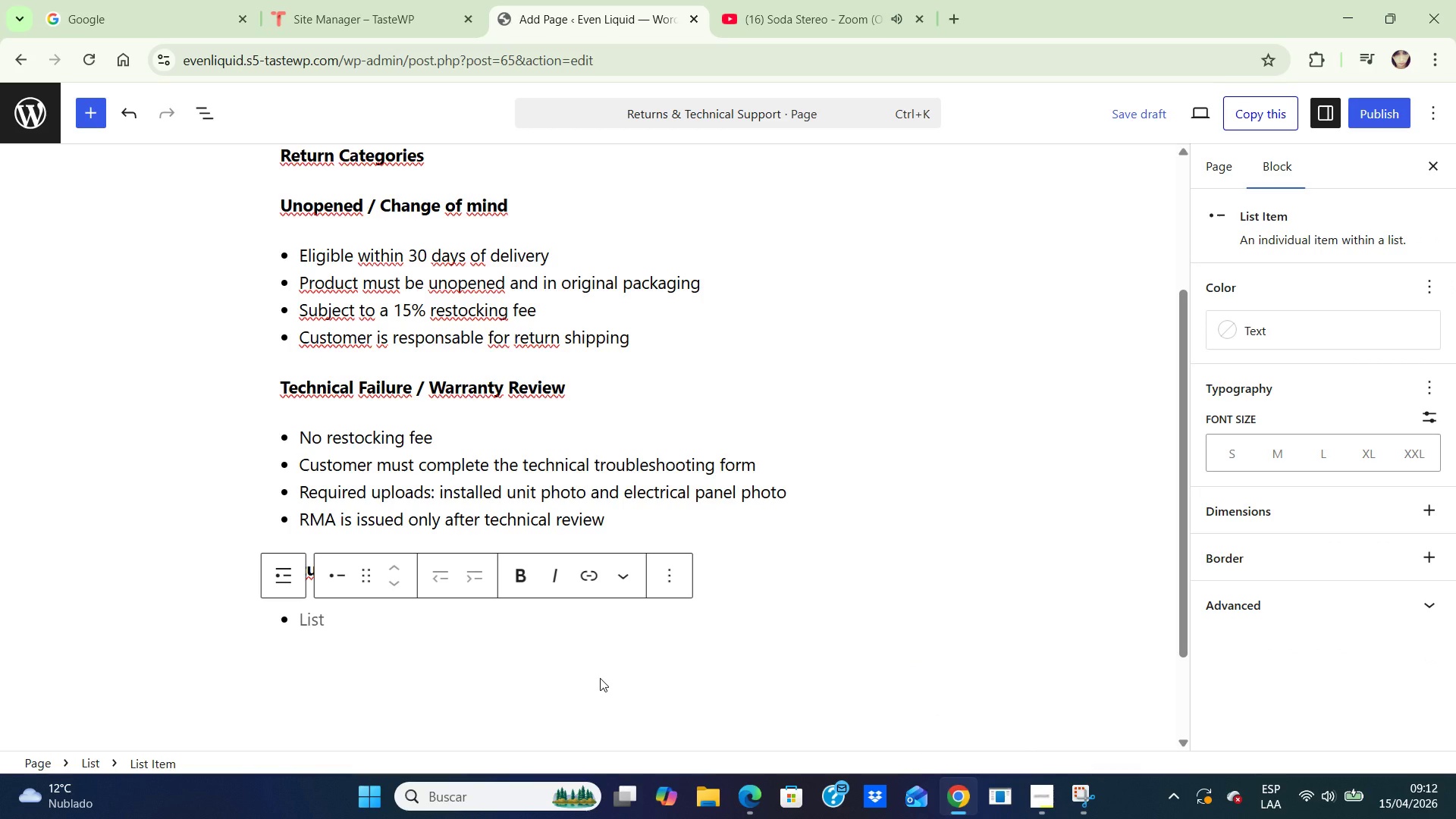 
wait(7.14)
 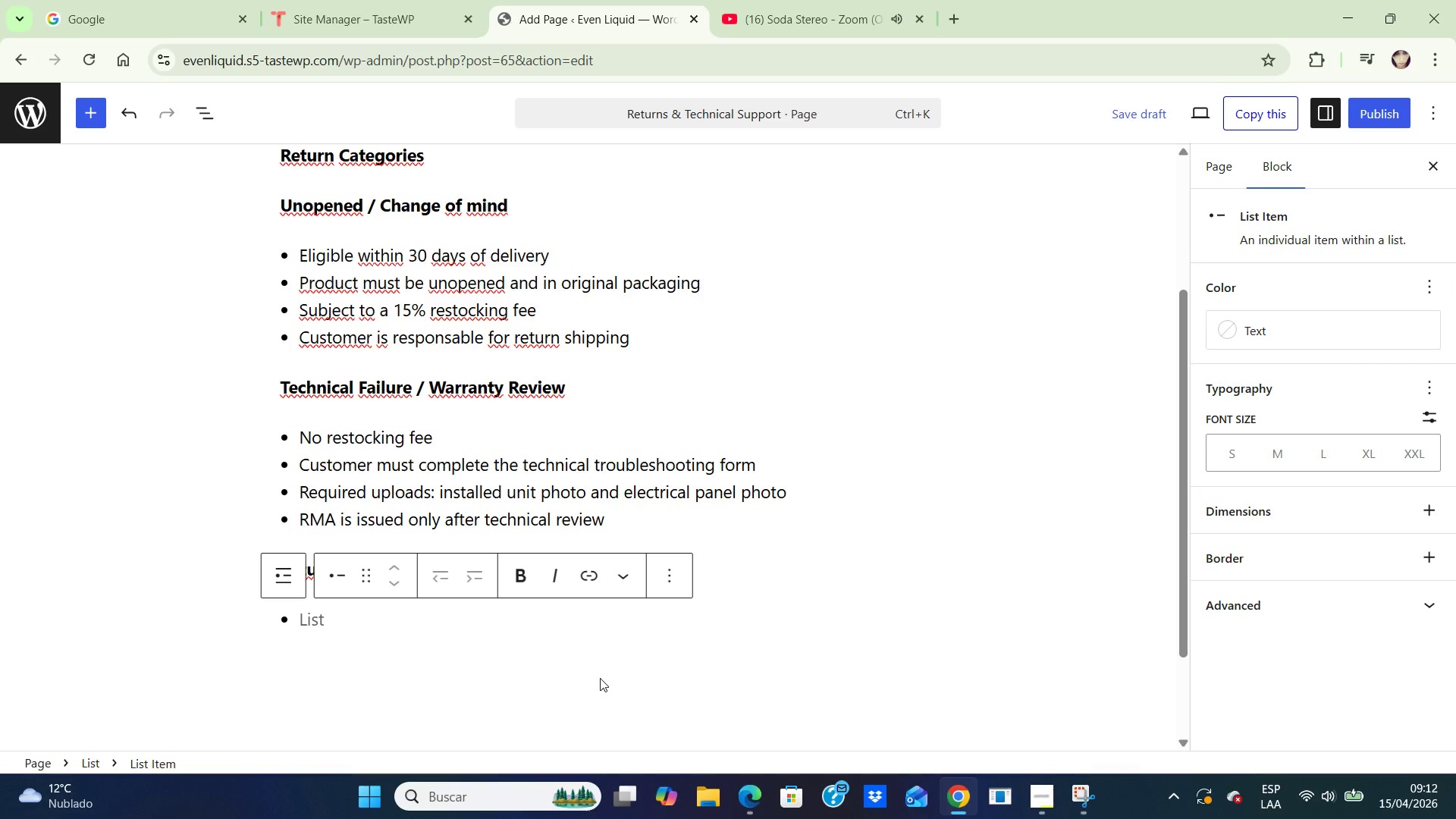 
key(Backspace)
 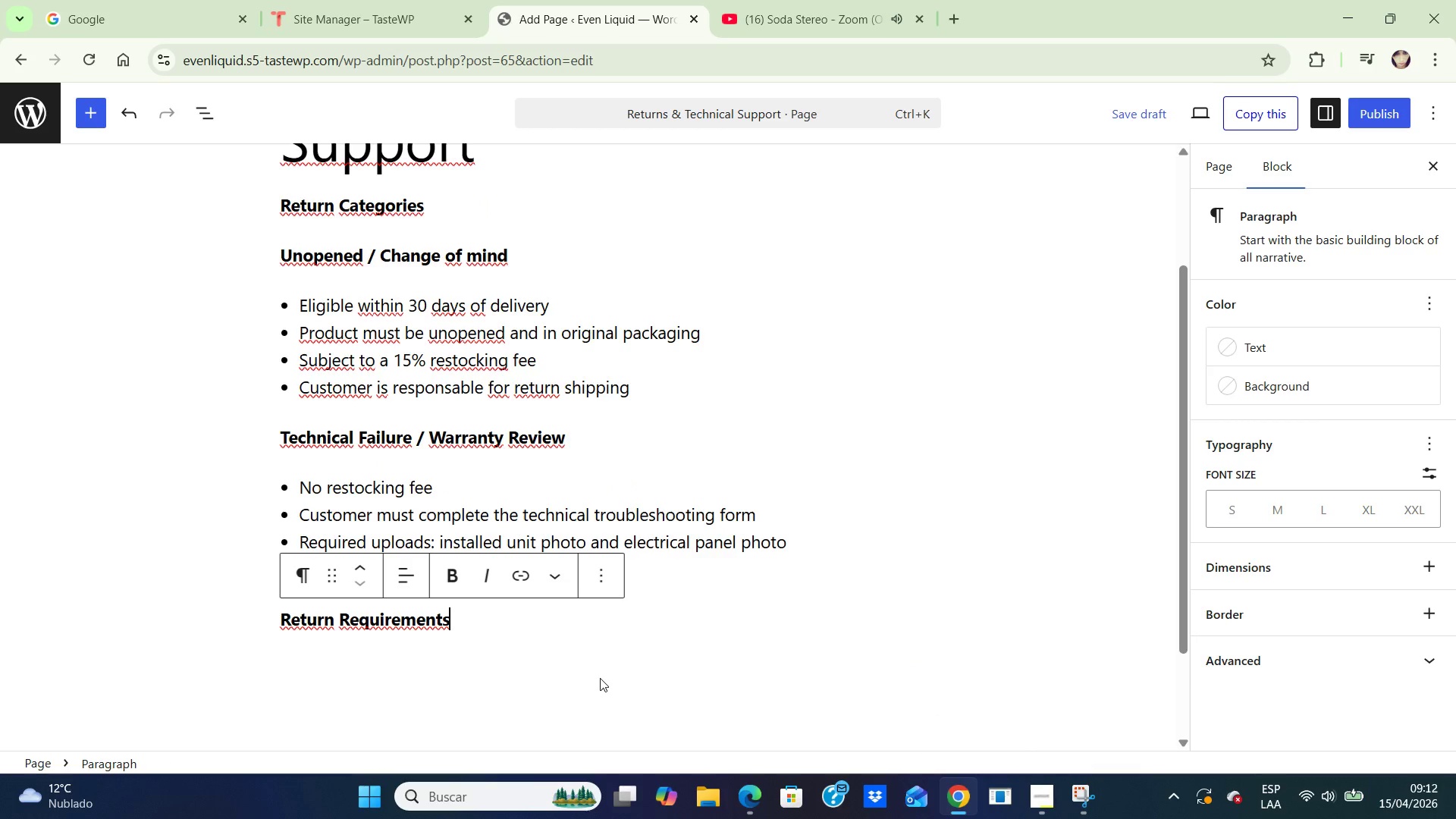 
key(Enter)
 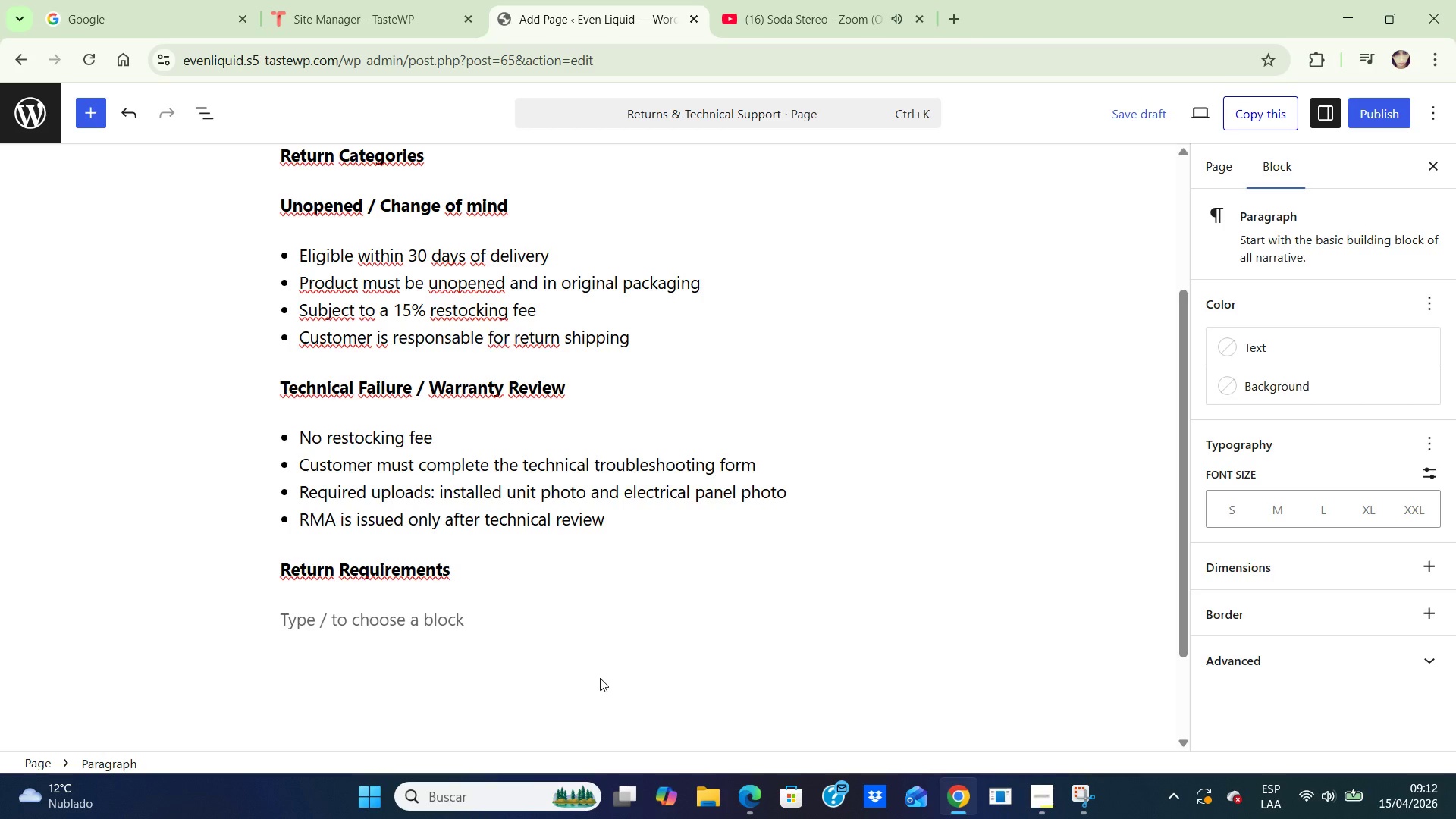 
type(Customer must provide )
 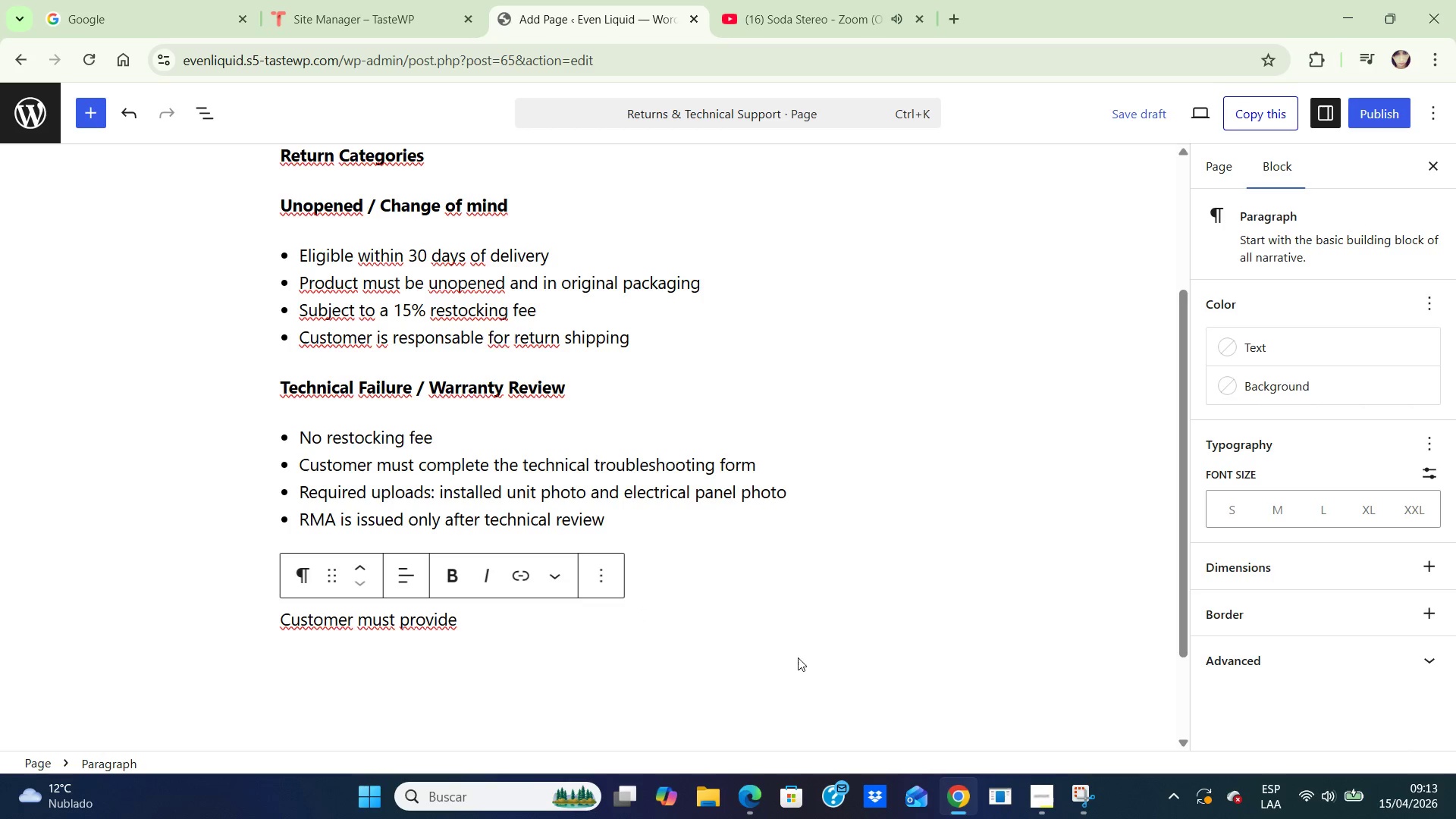 
left_click([763, 655])
 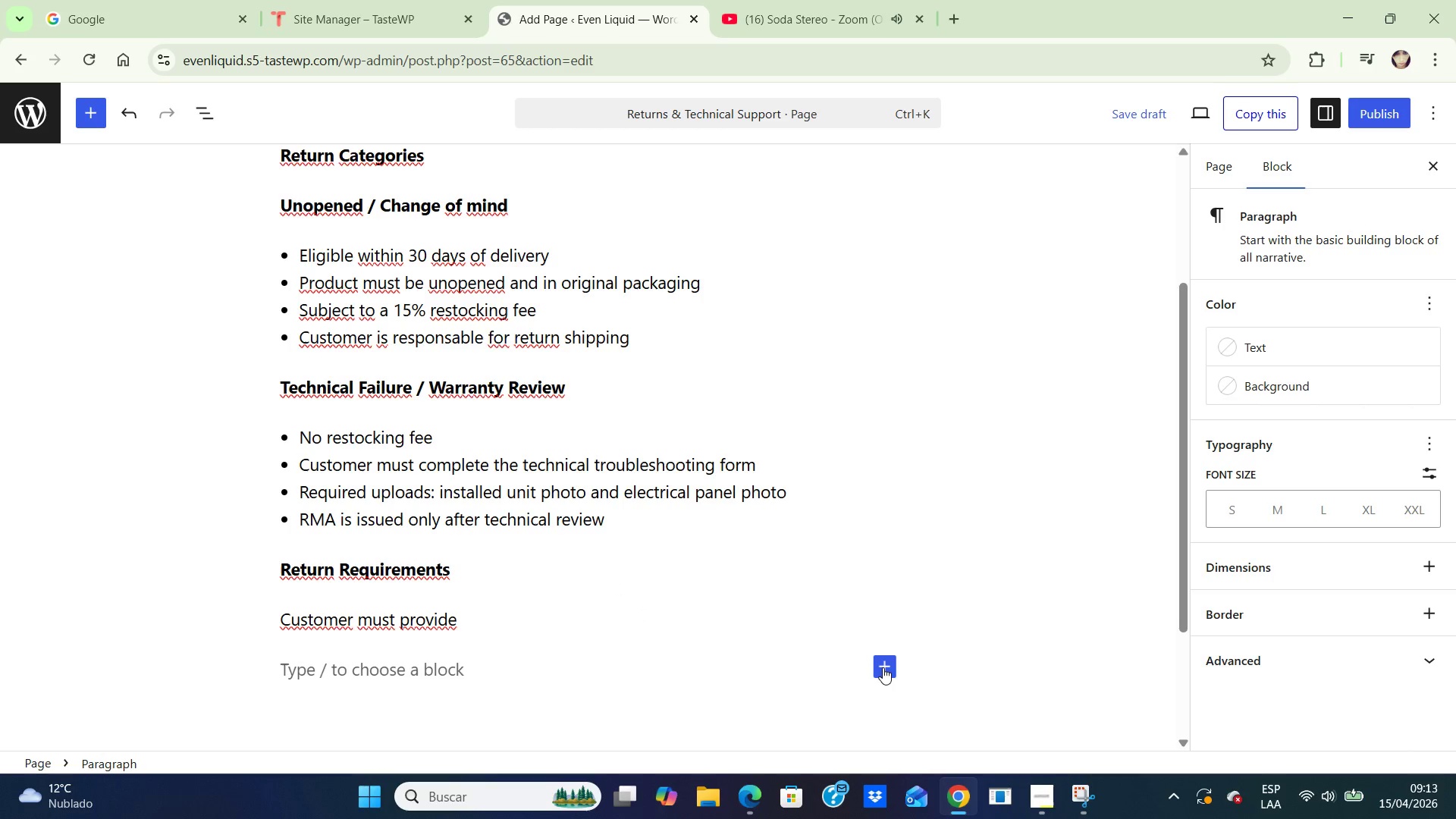 
left_click([883, 667])
 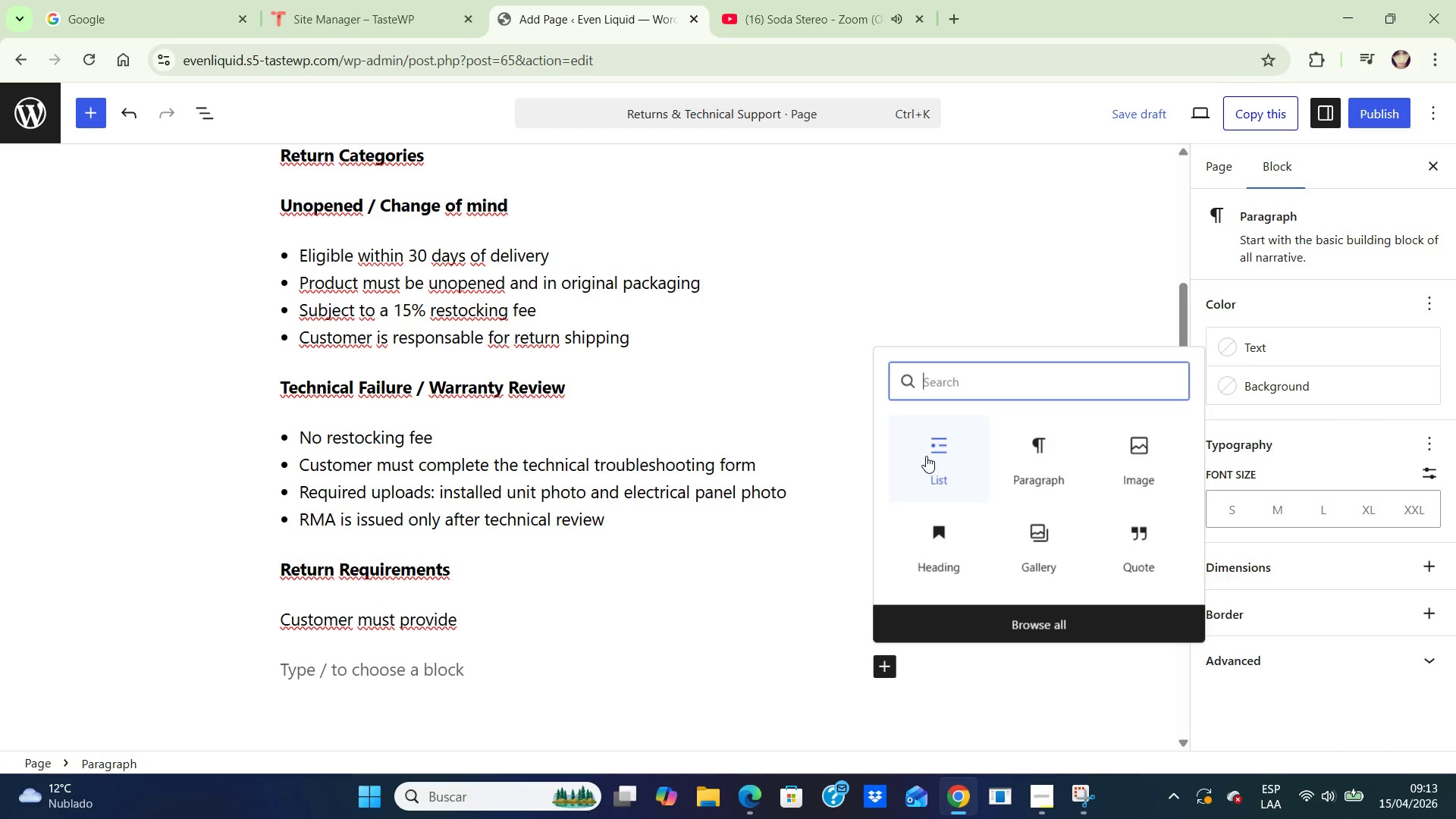 
left_click([925, 453])
 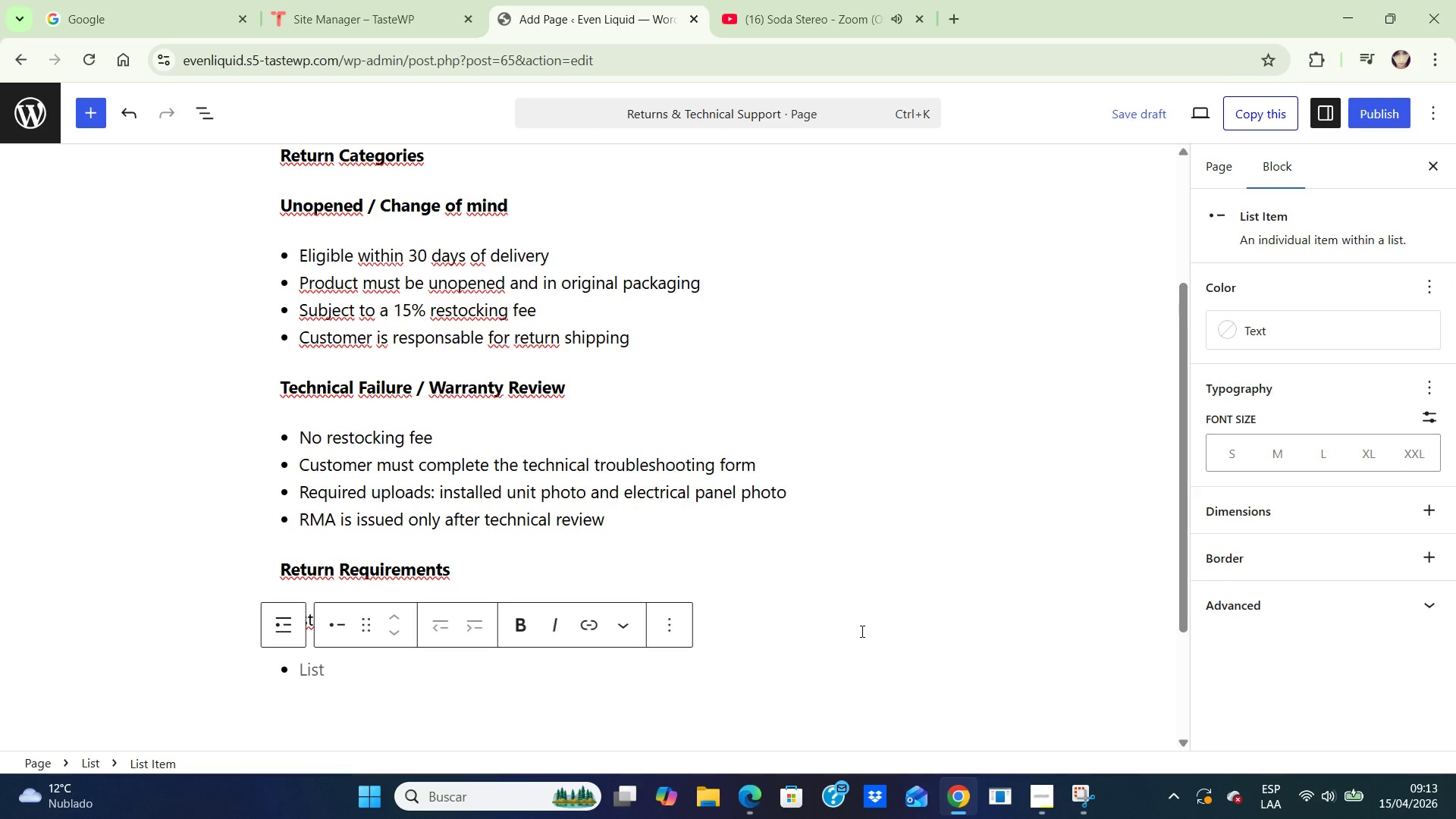 
type(Order )
 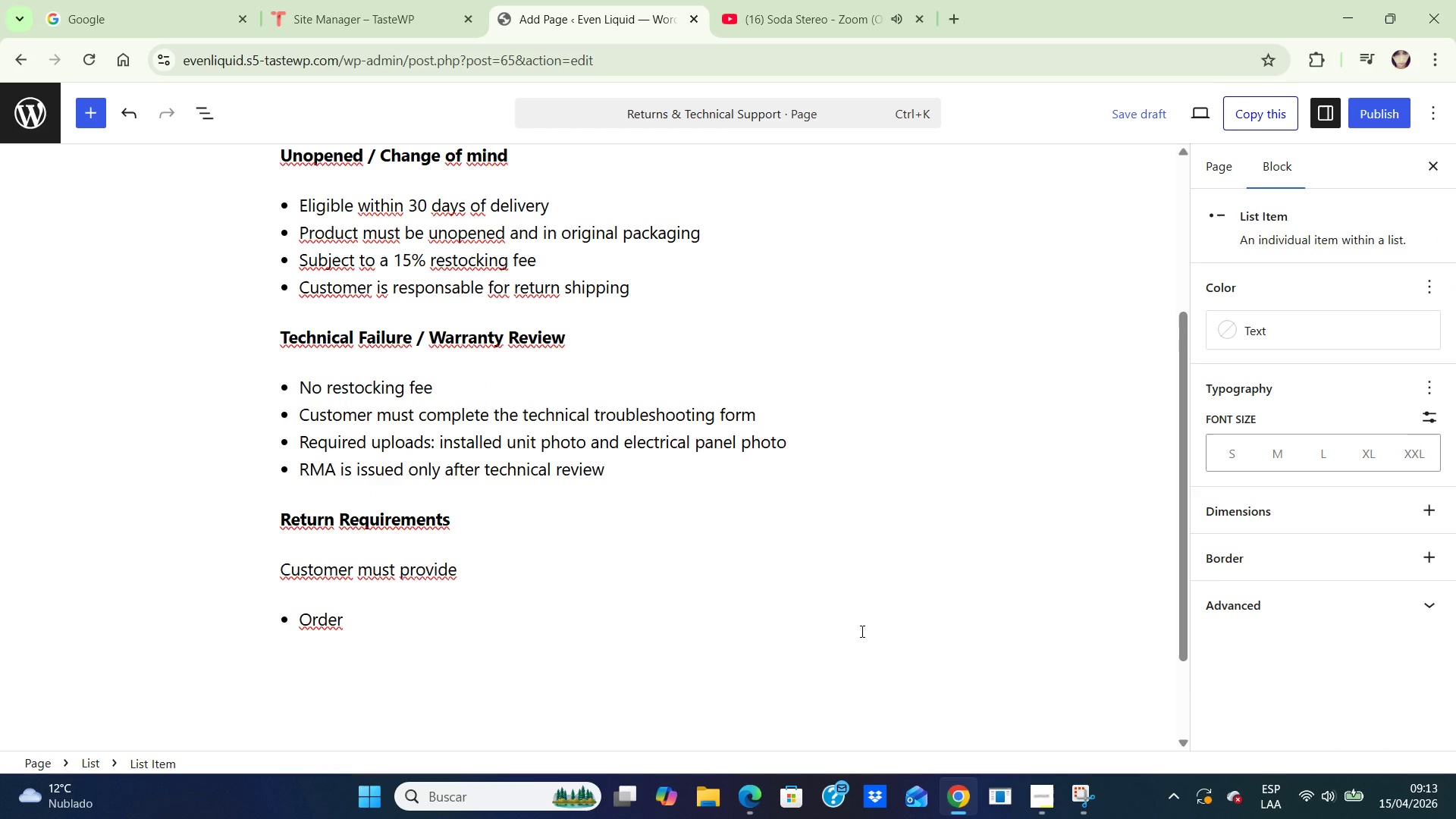 
type(number )
 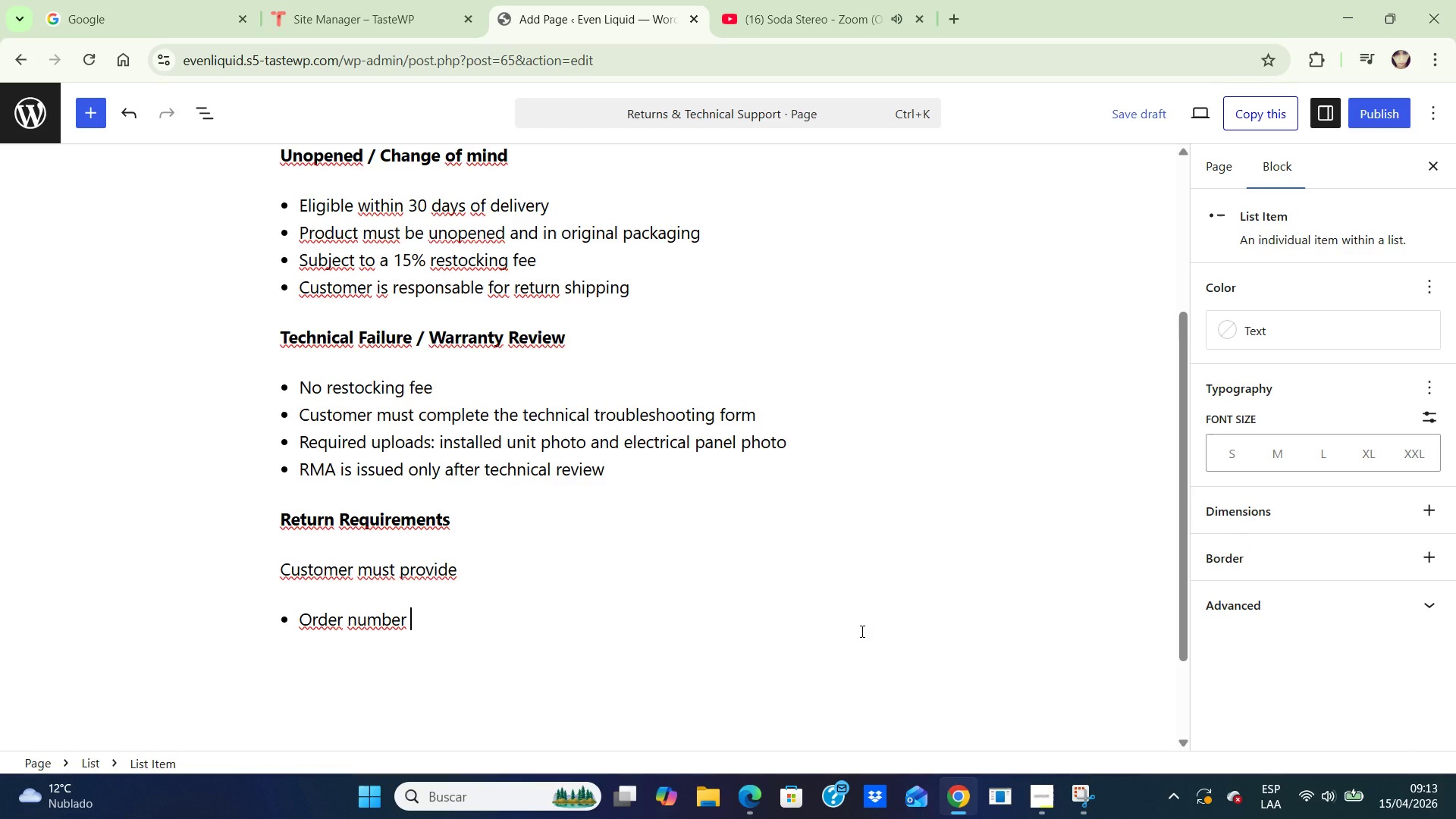 
wait(17.81)
 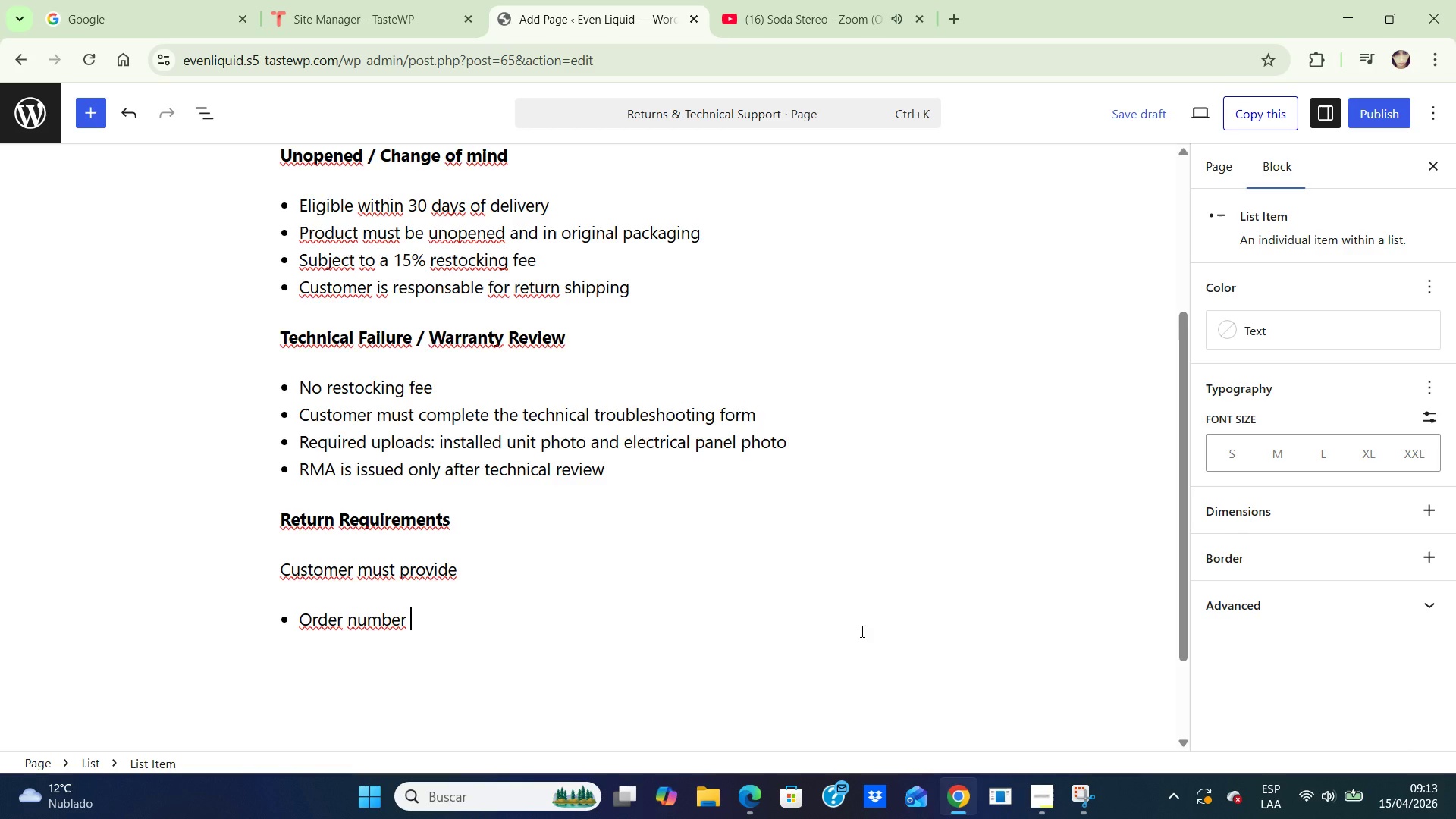 
type(and purchase email)
 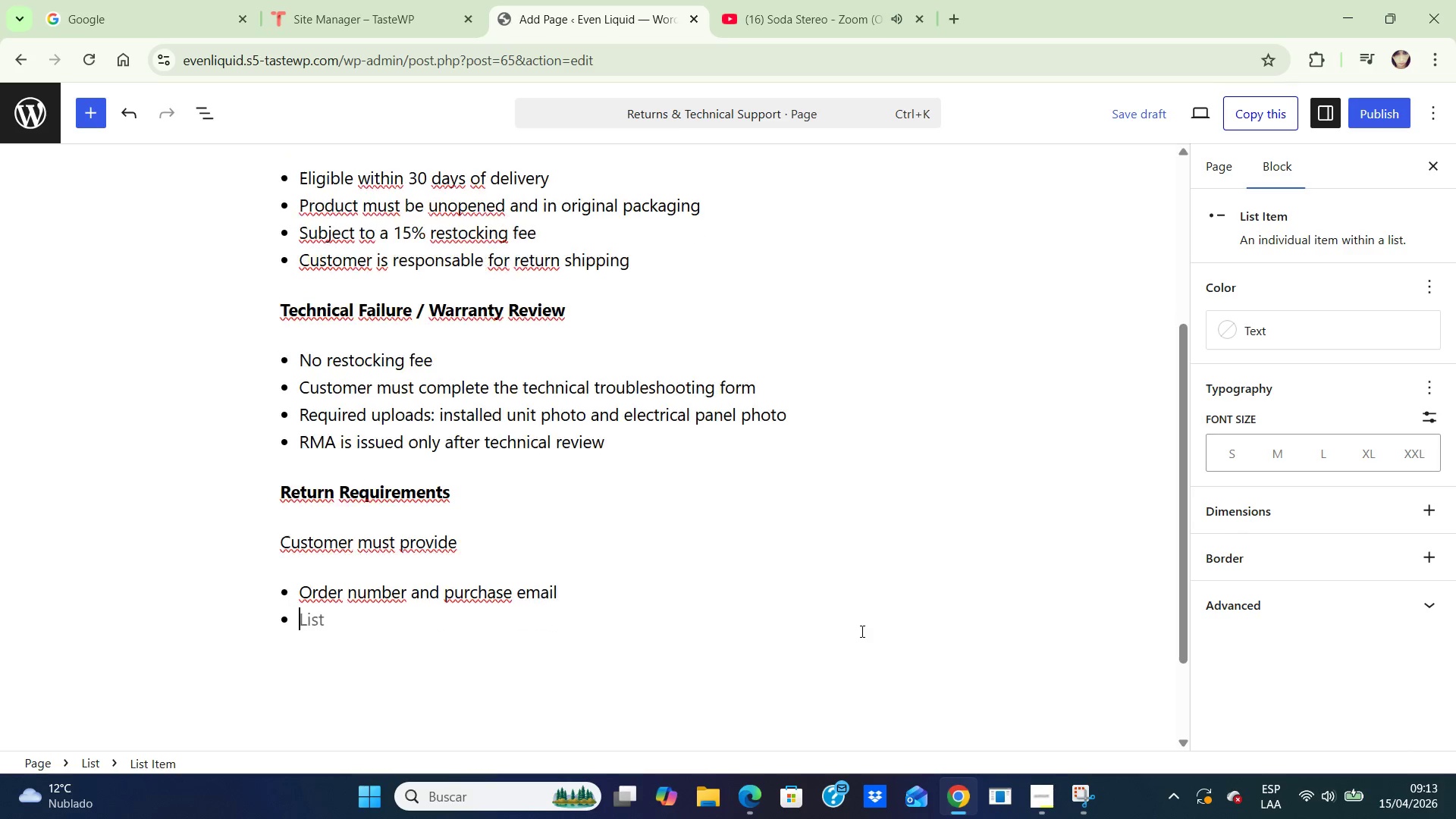 
key(Enter)
 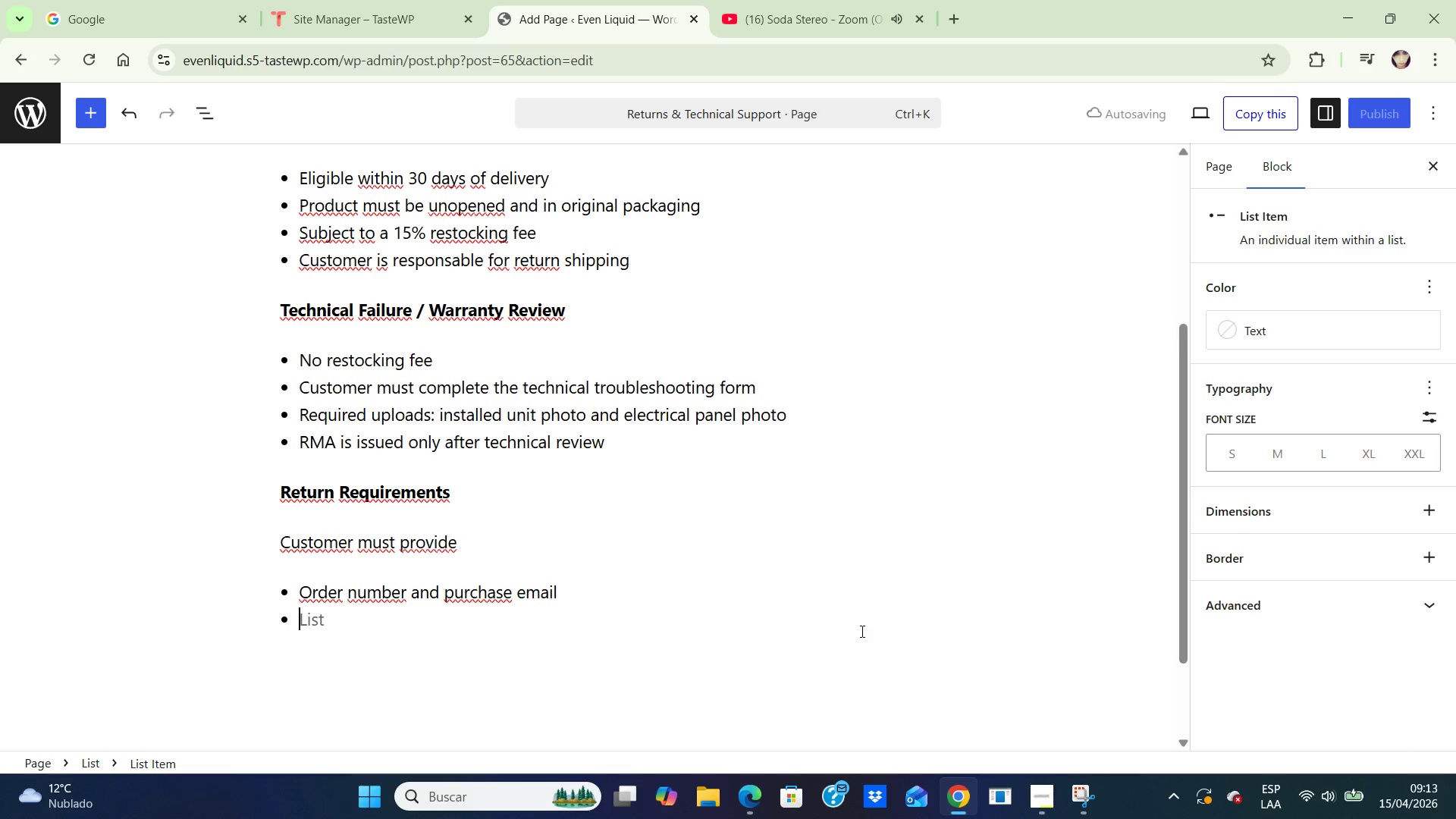 
type(Photo of the installed unit)
 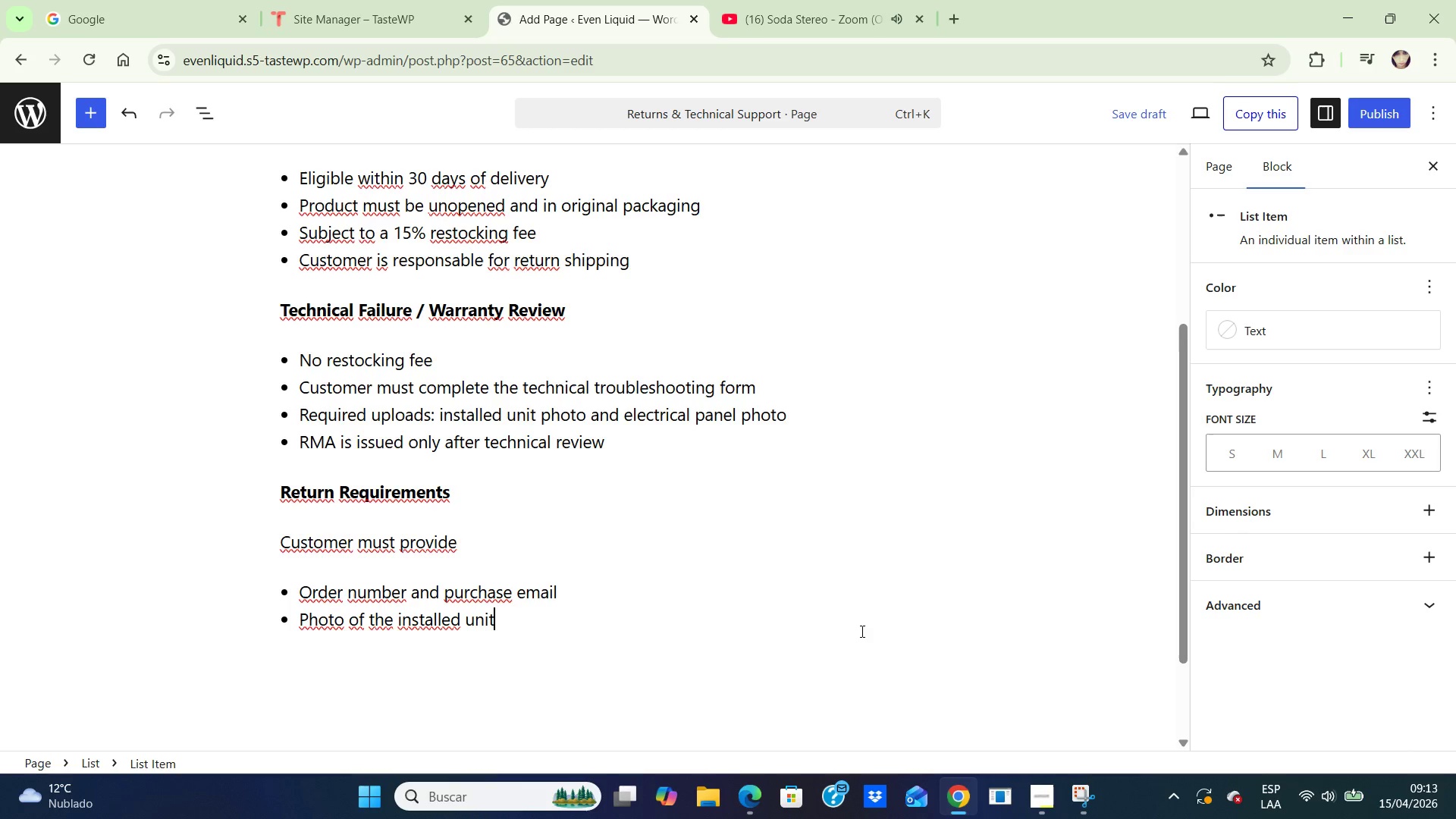 
key(Enter)
 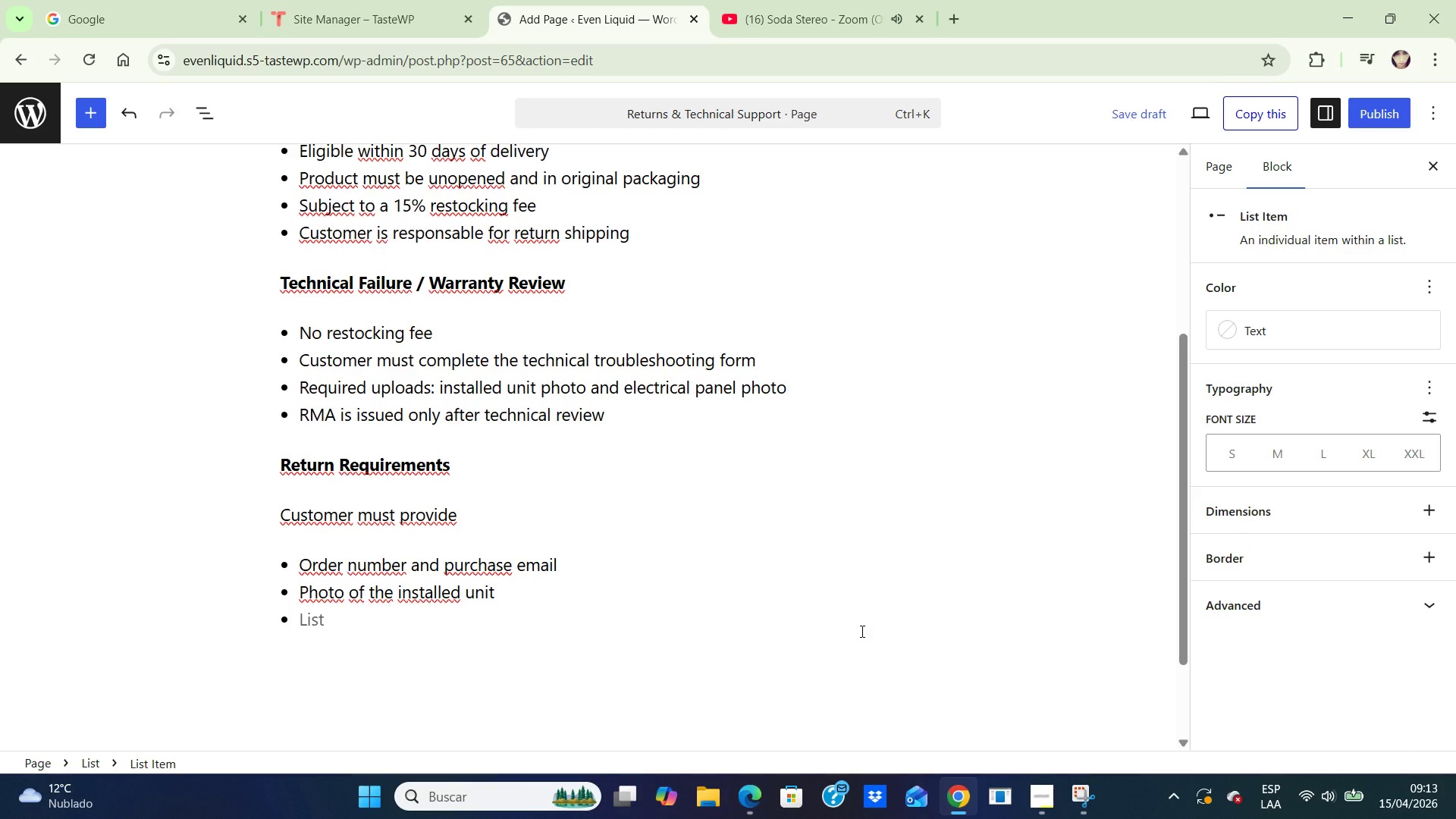 
type(Photo of the electrical panel)
 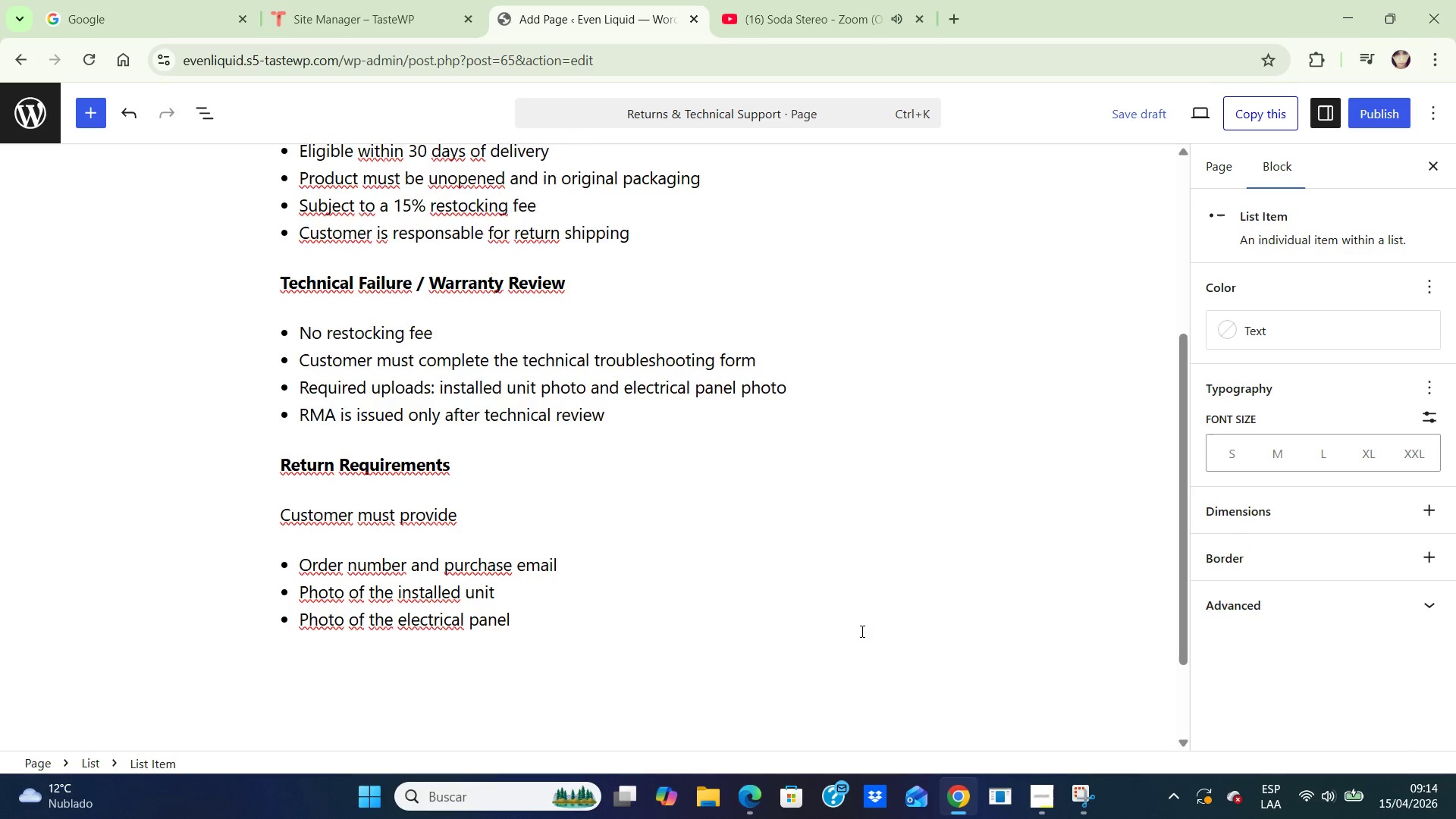 
key(Enter)
 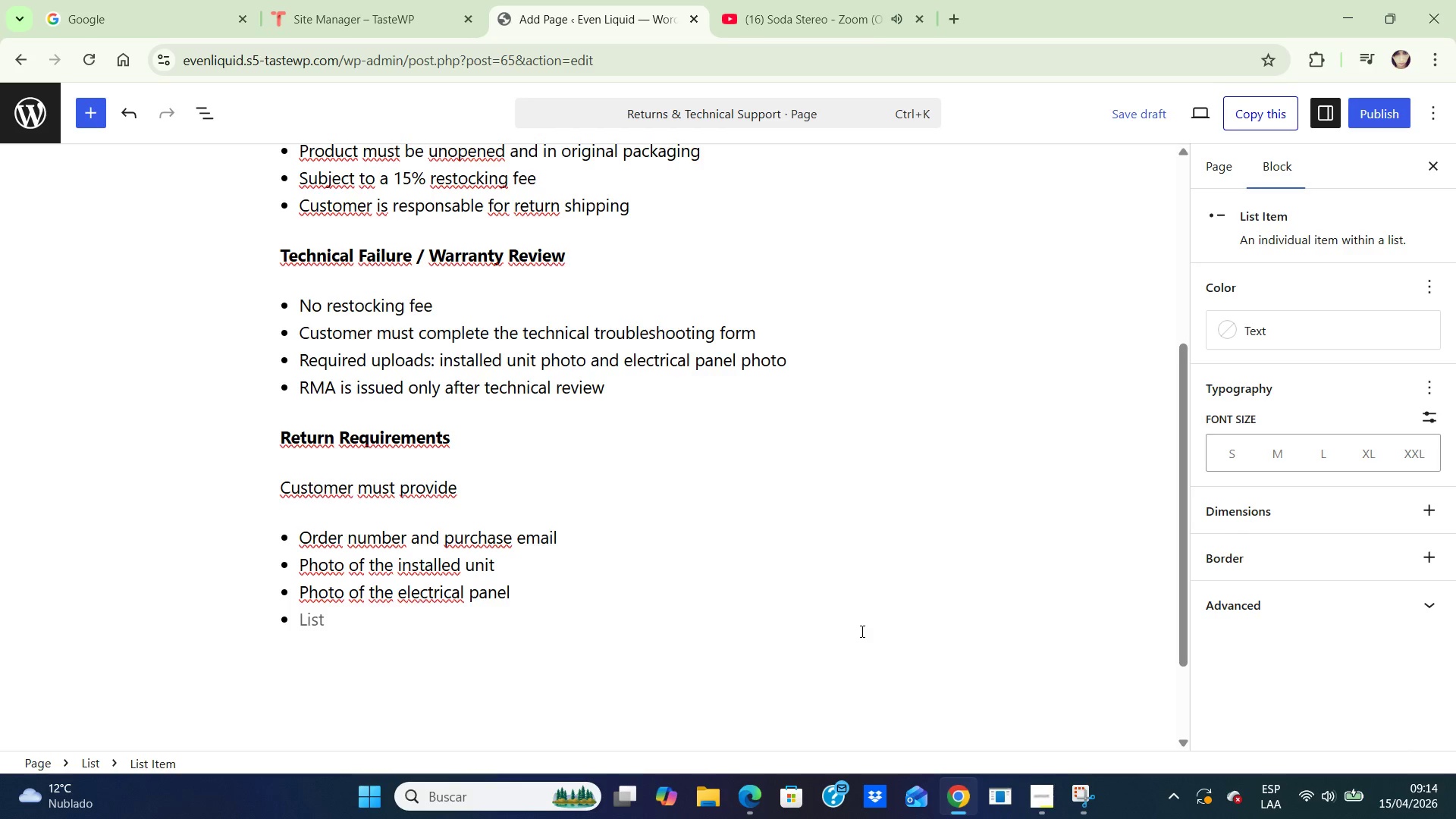 
type(Compe)
key(Backspace)
type(leted troubleshooting checklist)
 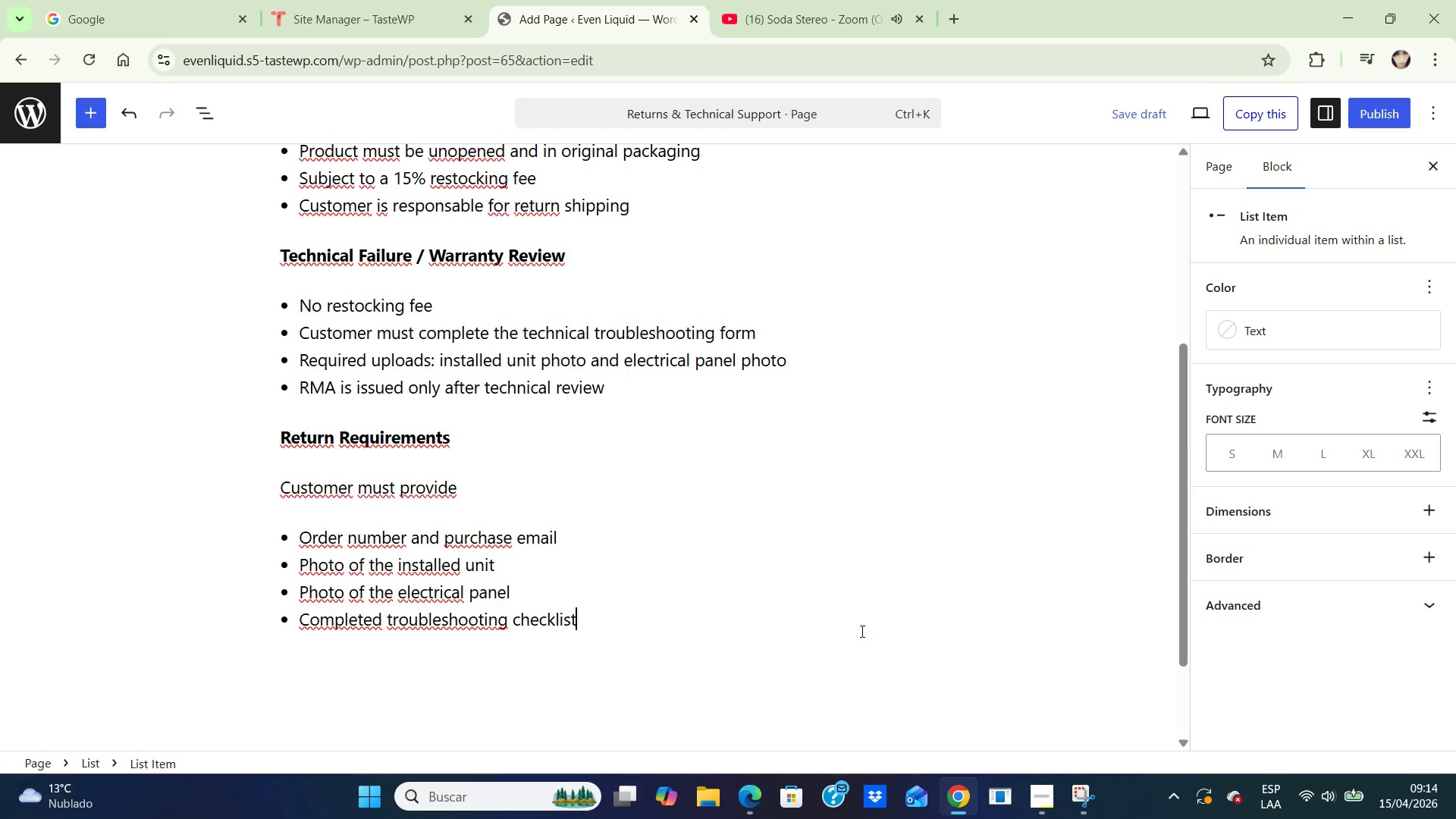 
wait(8.08)
 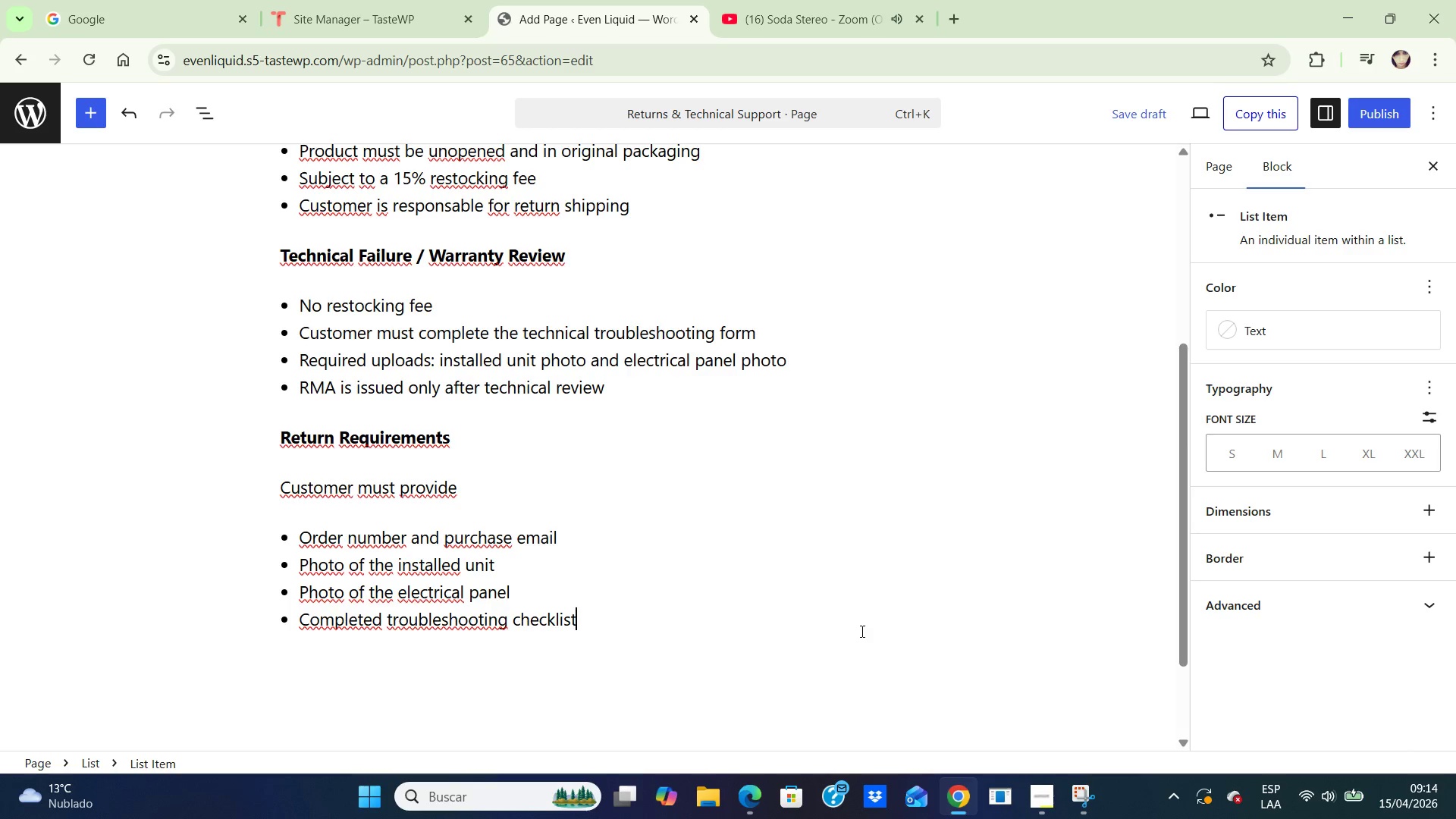 
key(Enter)
 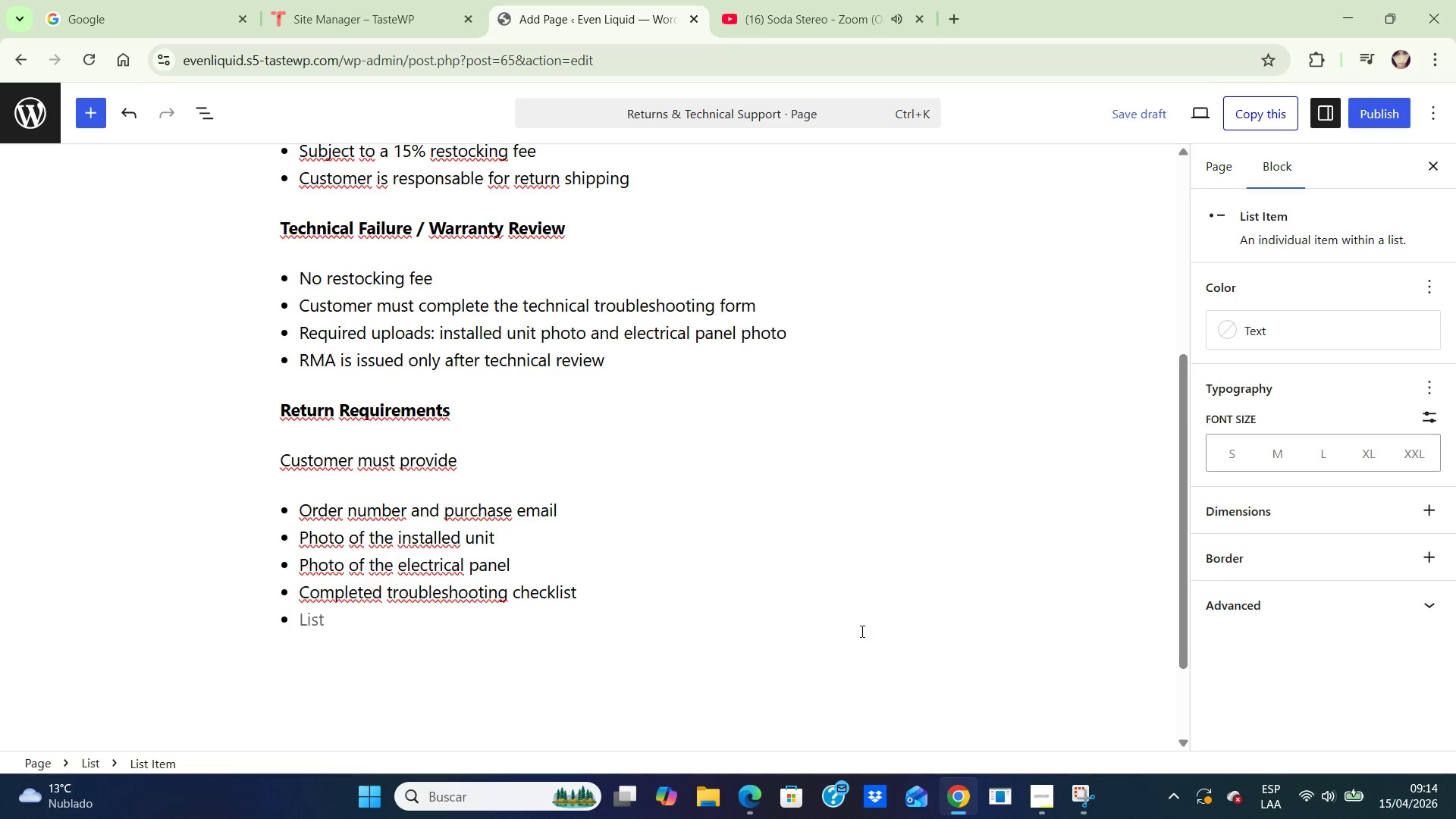 
key(Enter)
 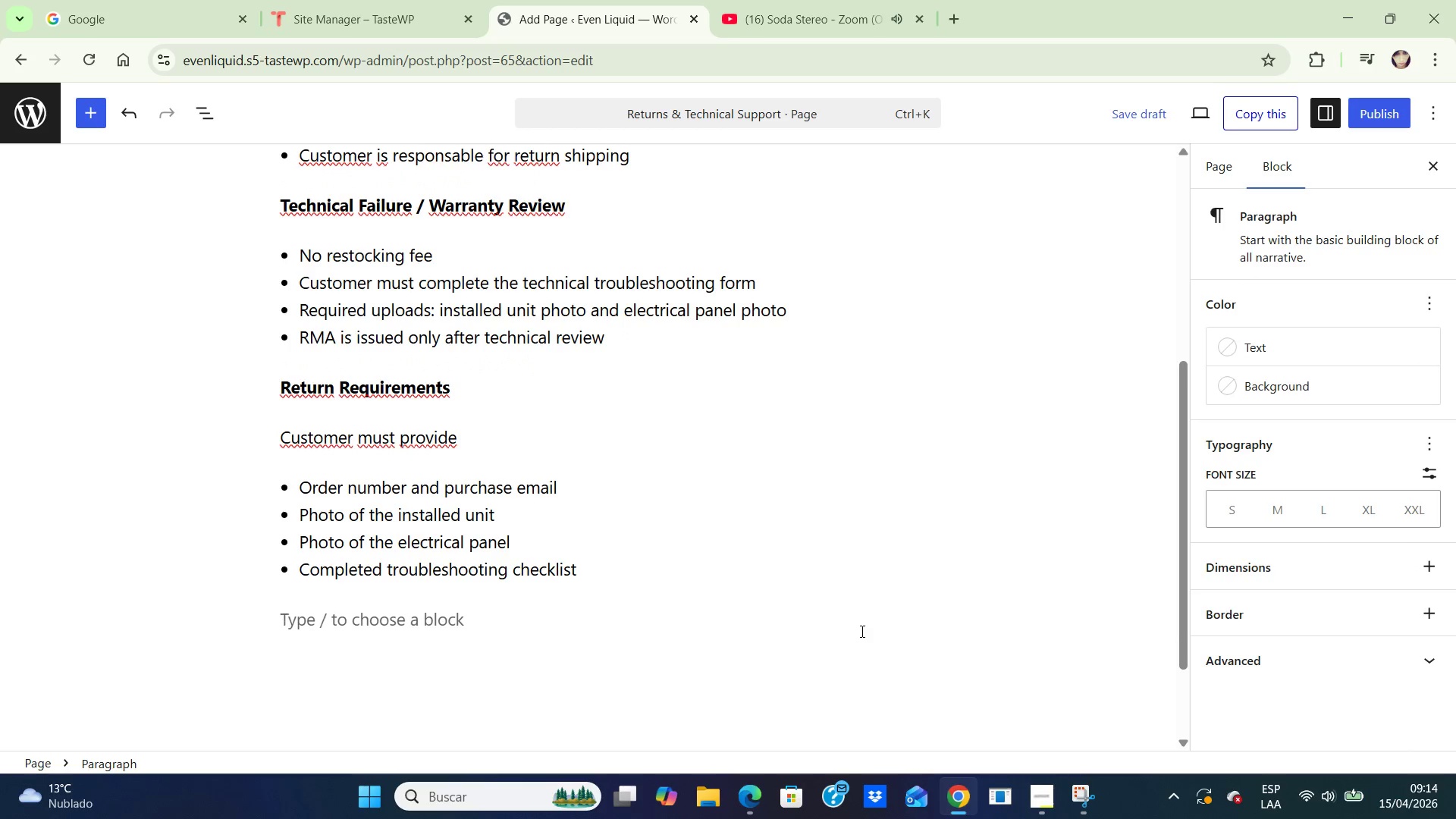 
type(T)
key(Backspace)
type(Return Denial Conditions)
 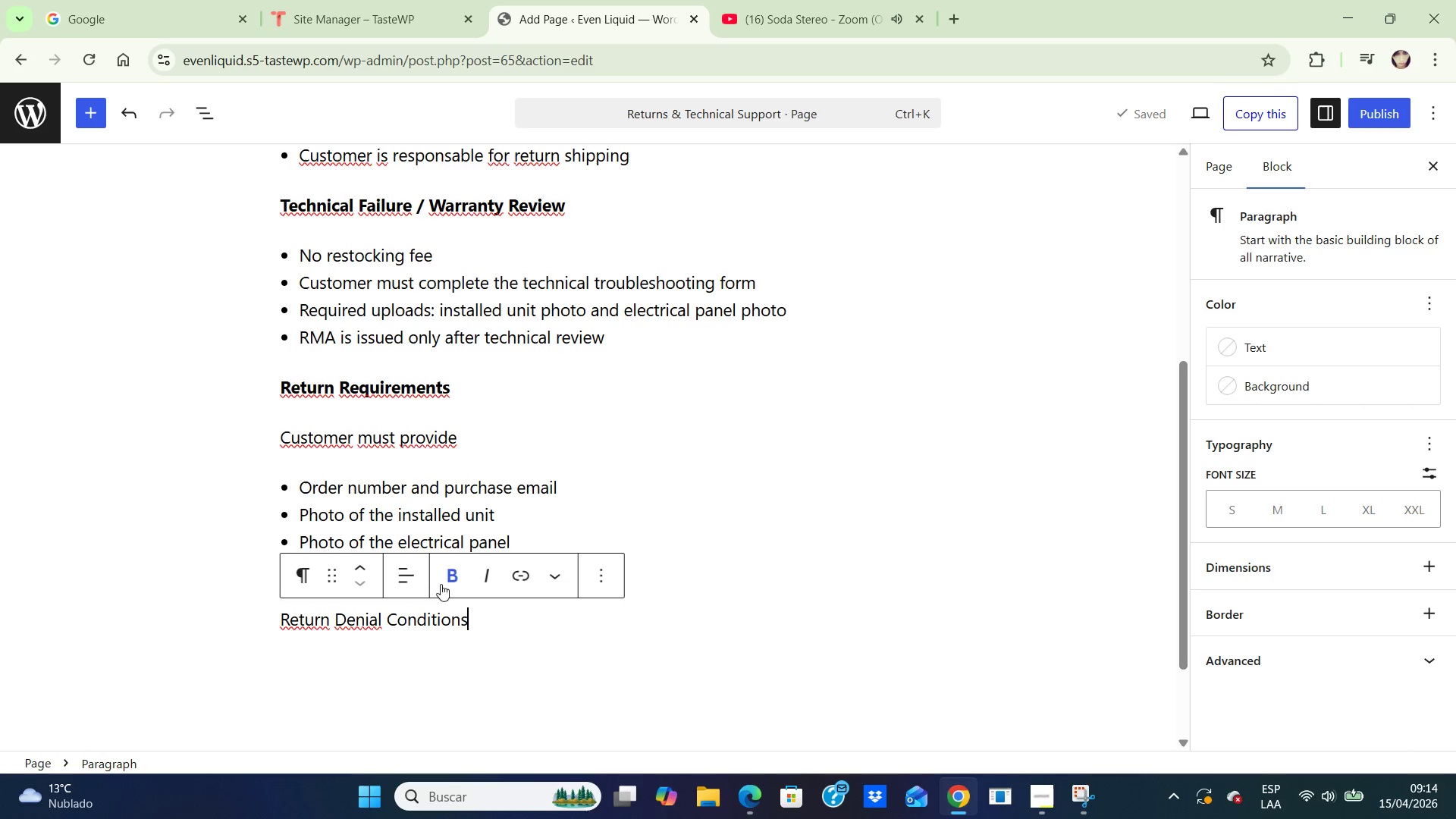 
left_click_drag(start_coordinate=[501, 620], to_coordinate=[219, 611])
 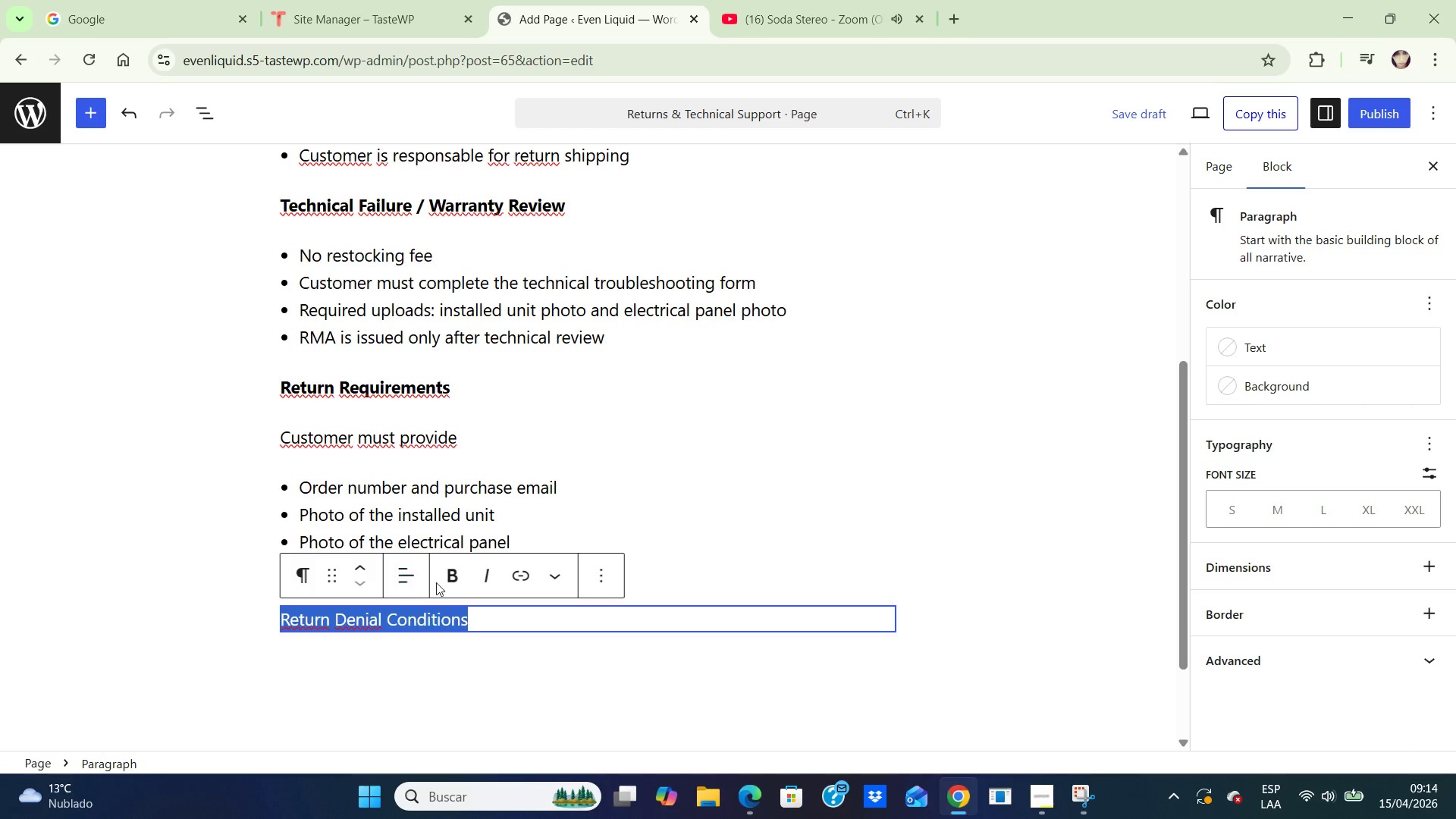 
mouse_move([458, 576])
 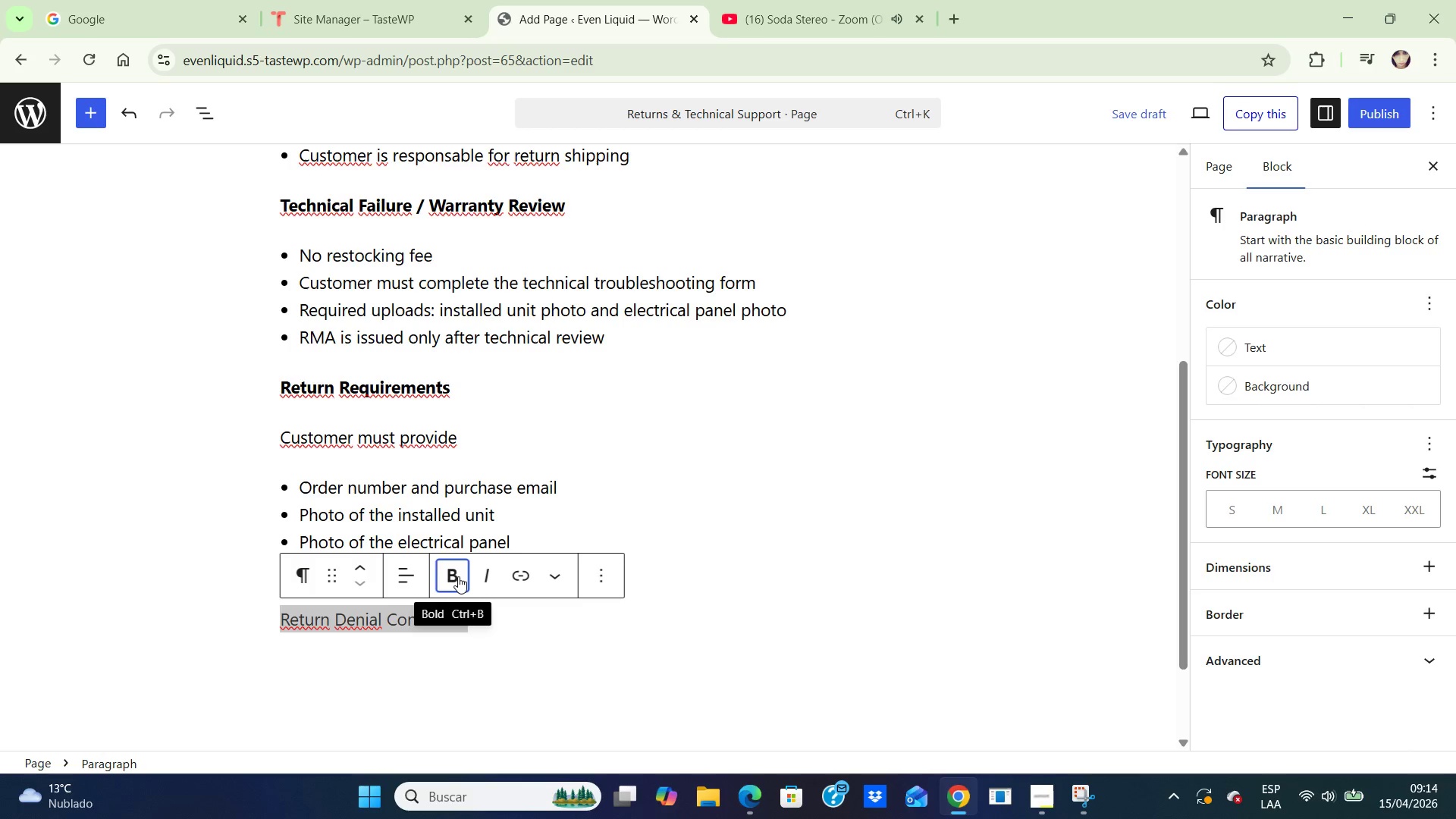 
left_click([458, 576])
 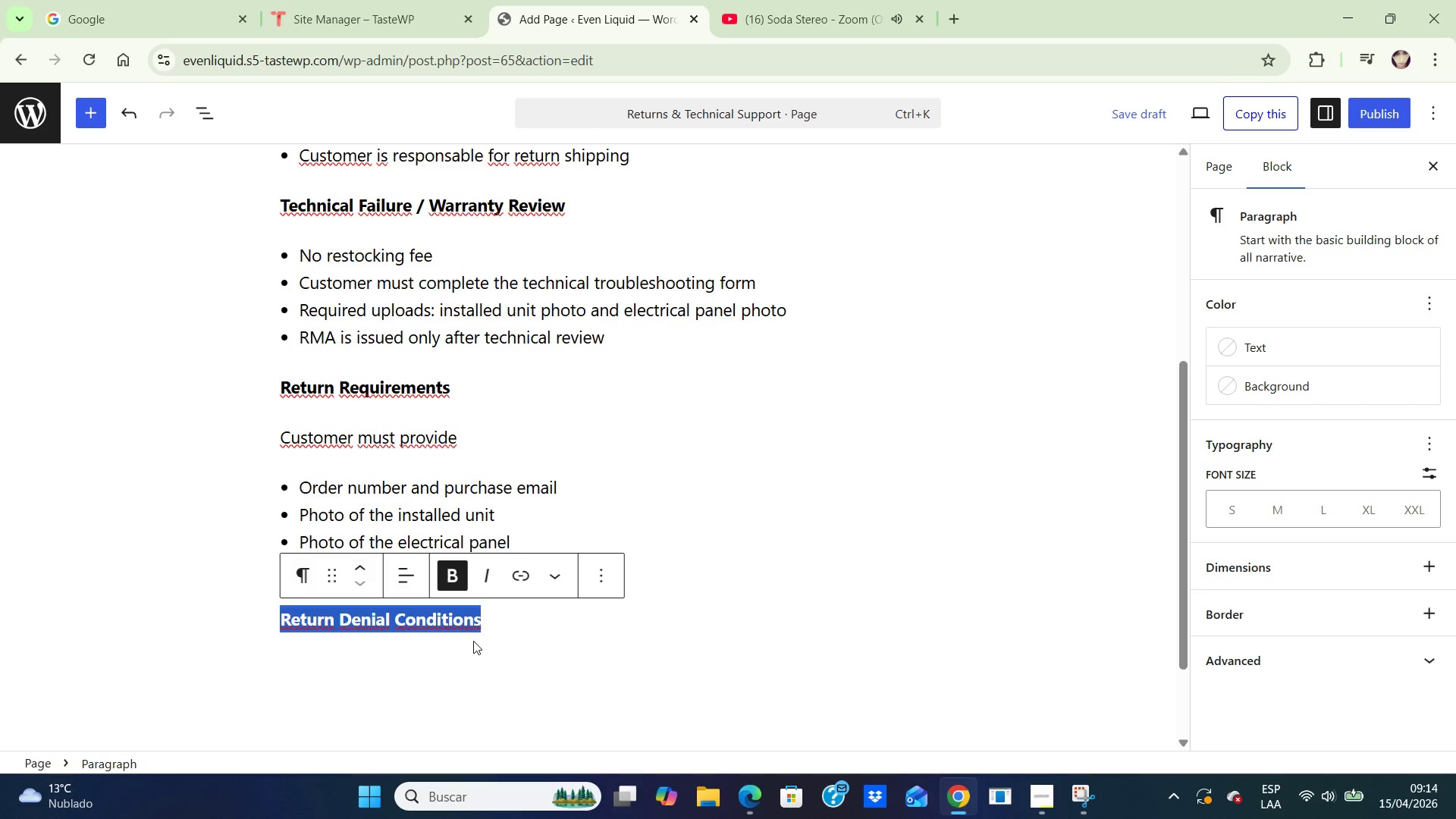 
left_click([473, 641])
 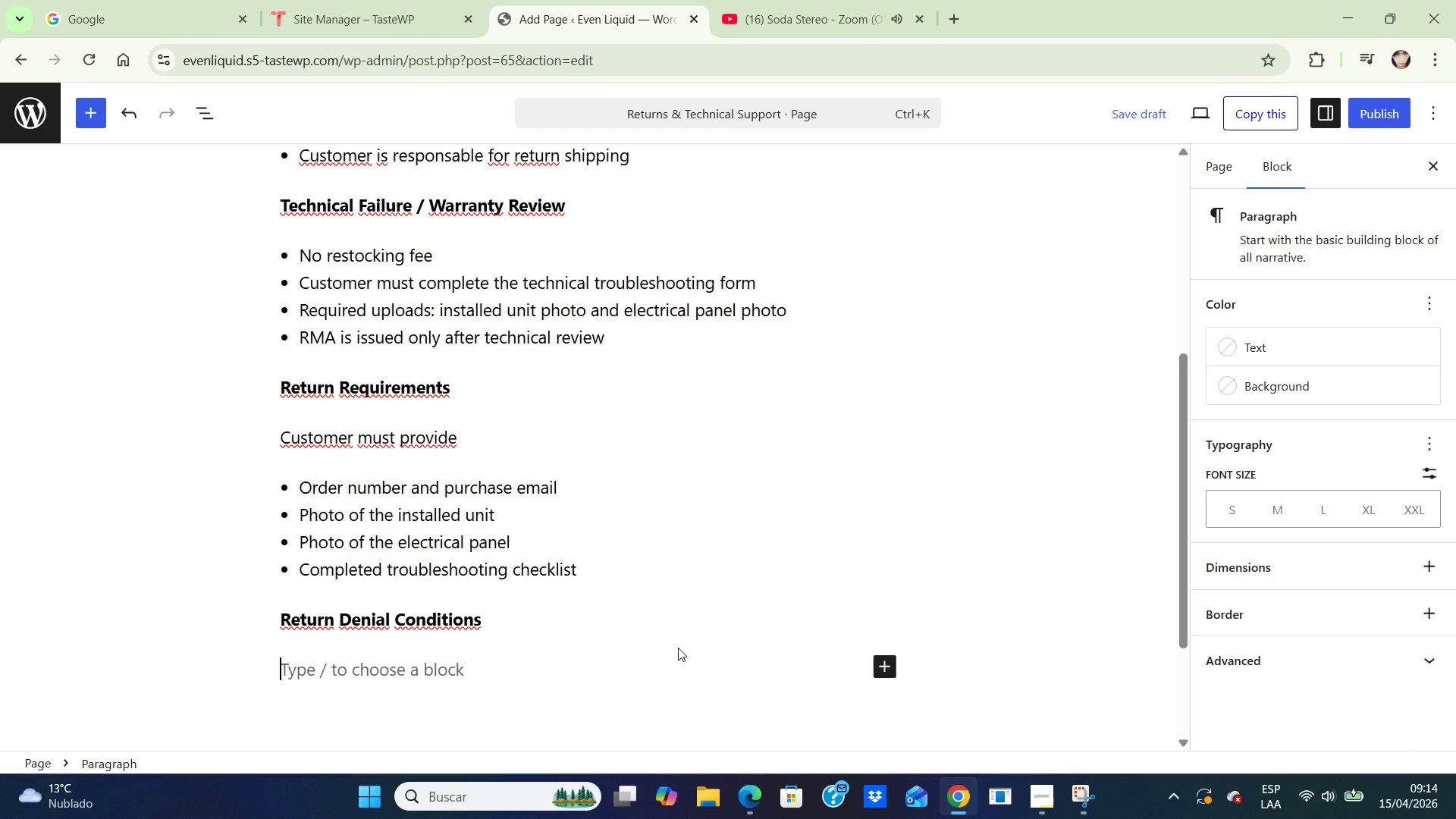 
type(Aret)
key(Backspace)
key(Backspace)
key(Backspace)
type( return may be denied if >)
 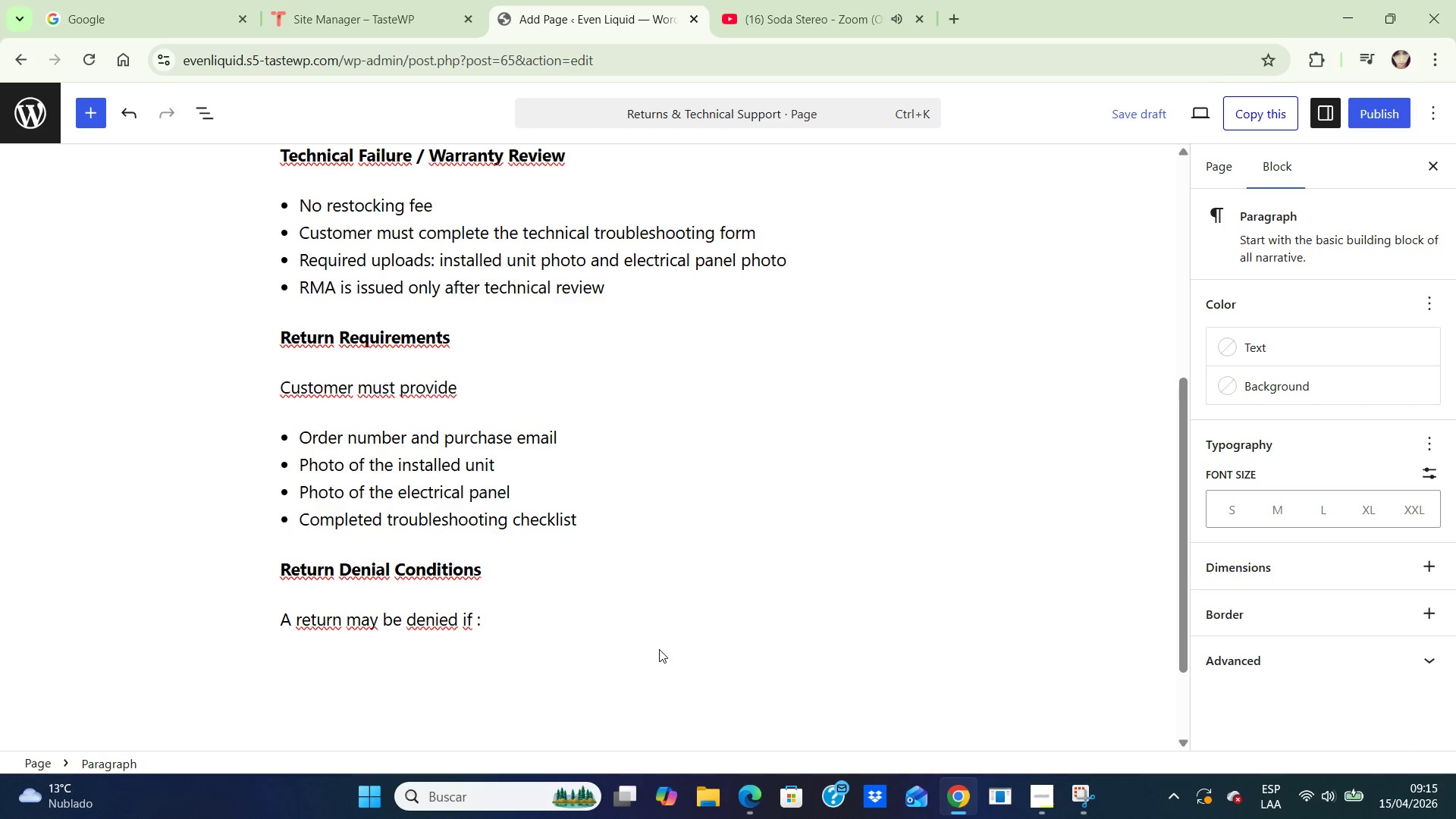 
key(Enter)
 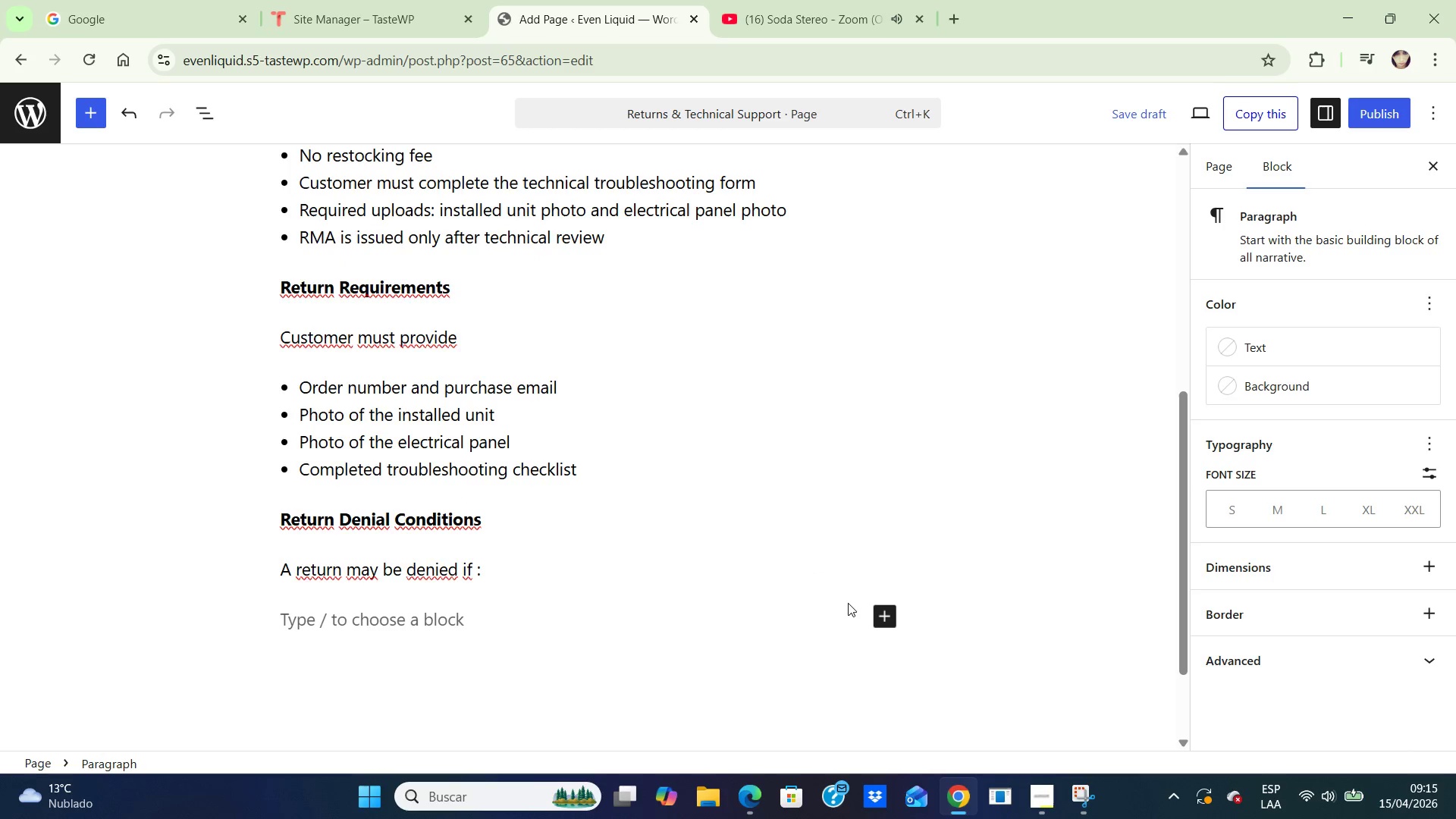 
left_click([883, 618])
 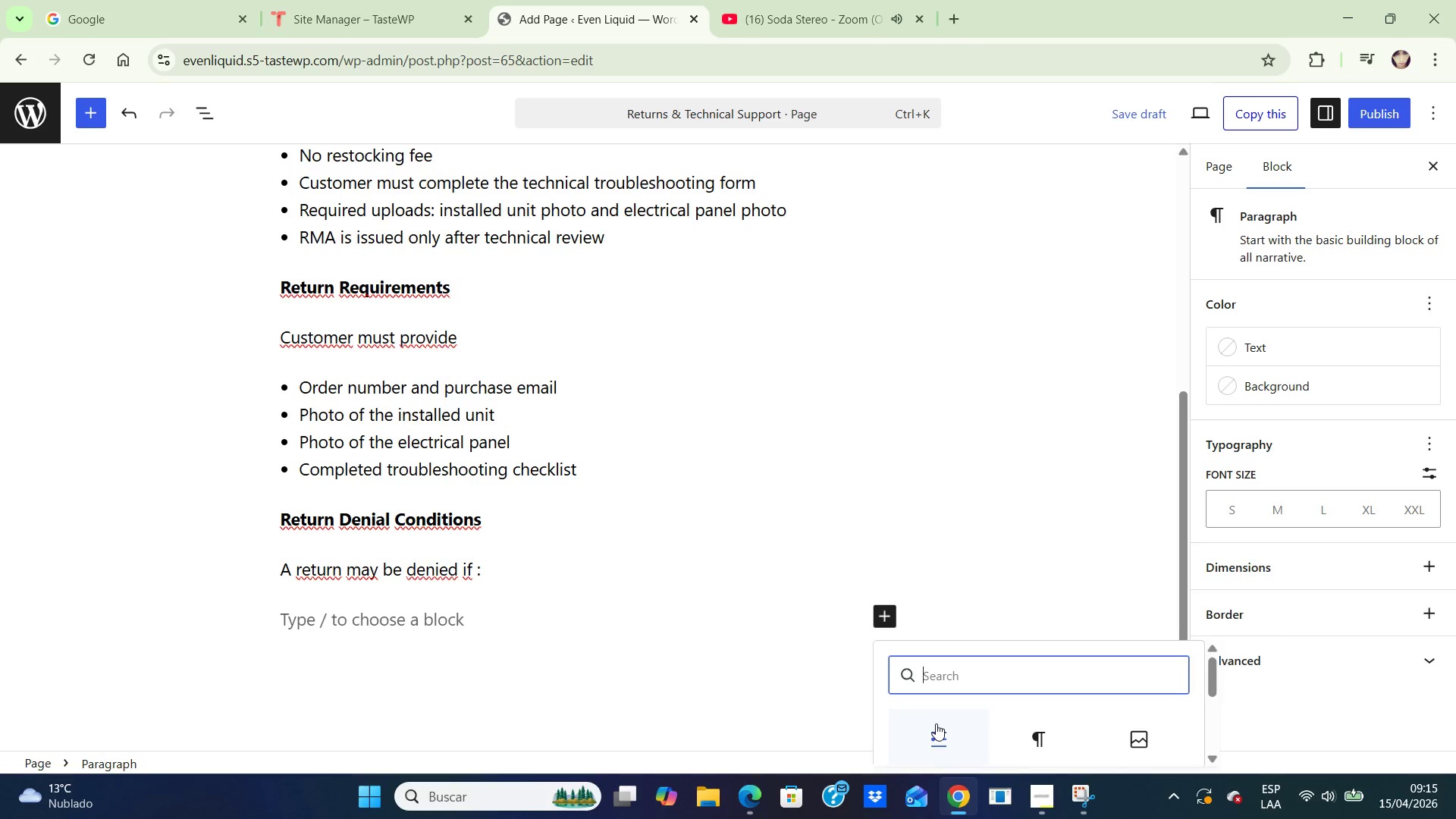 
left_click([938, 744])
 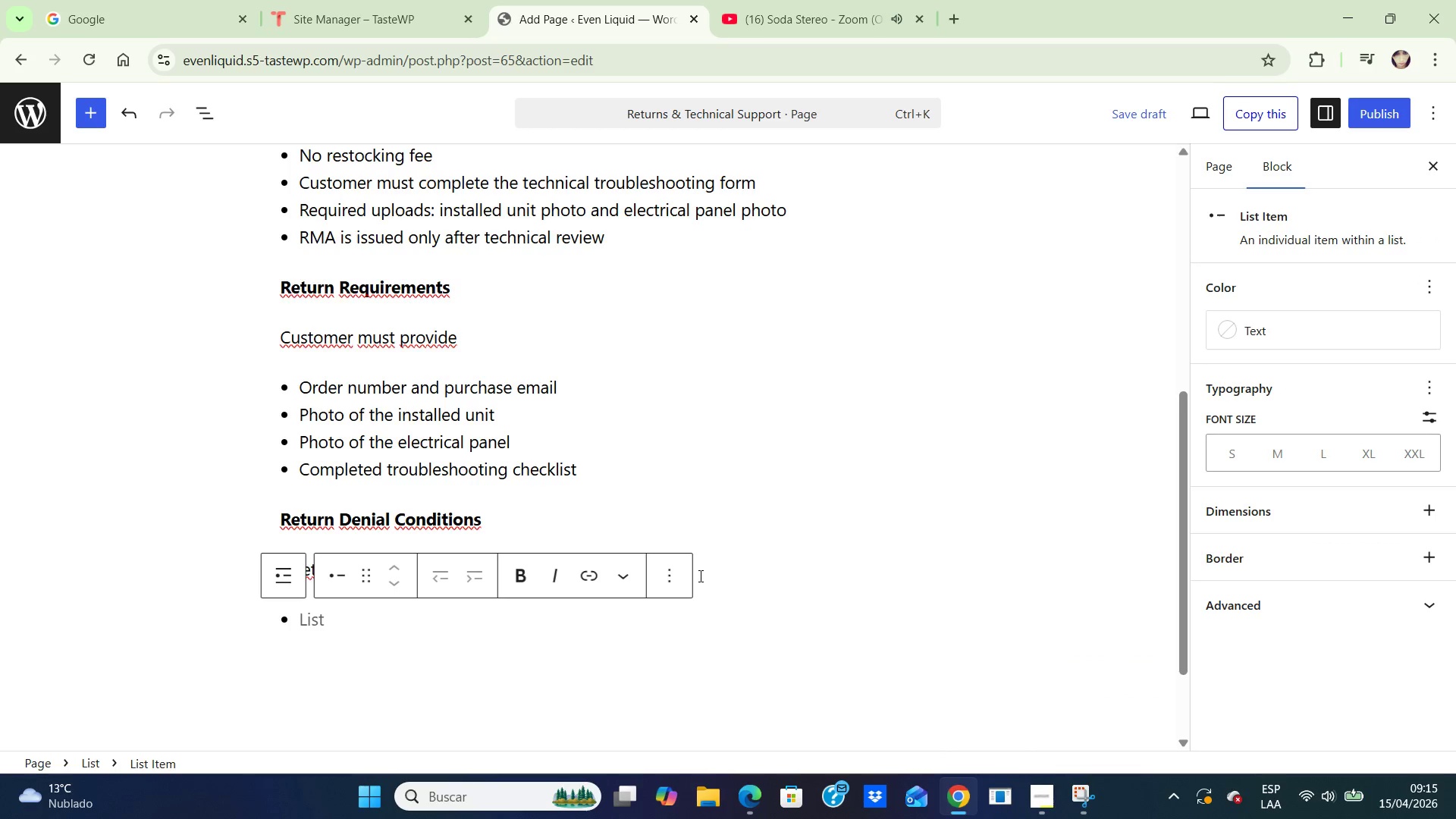 
type(Required photos are missing)
 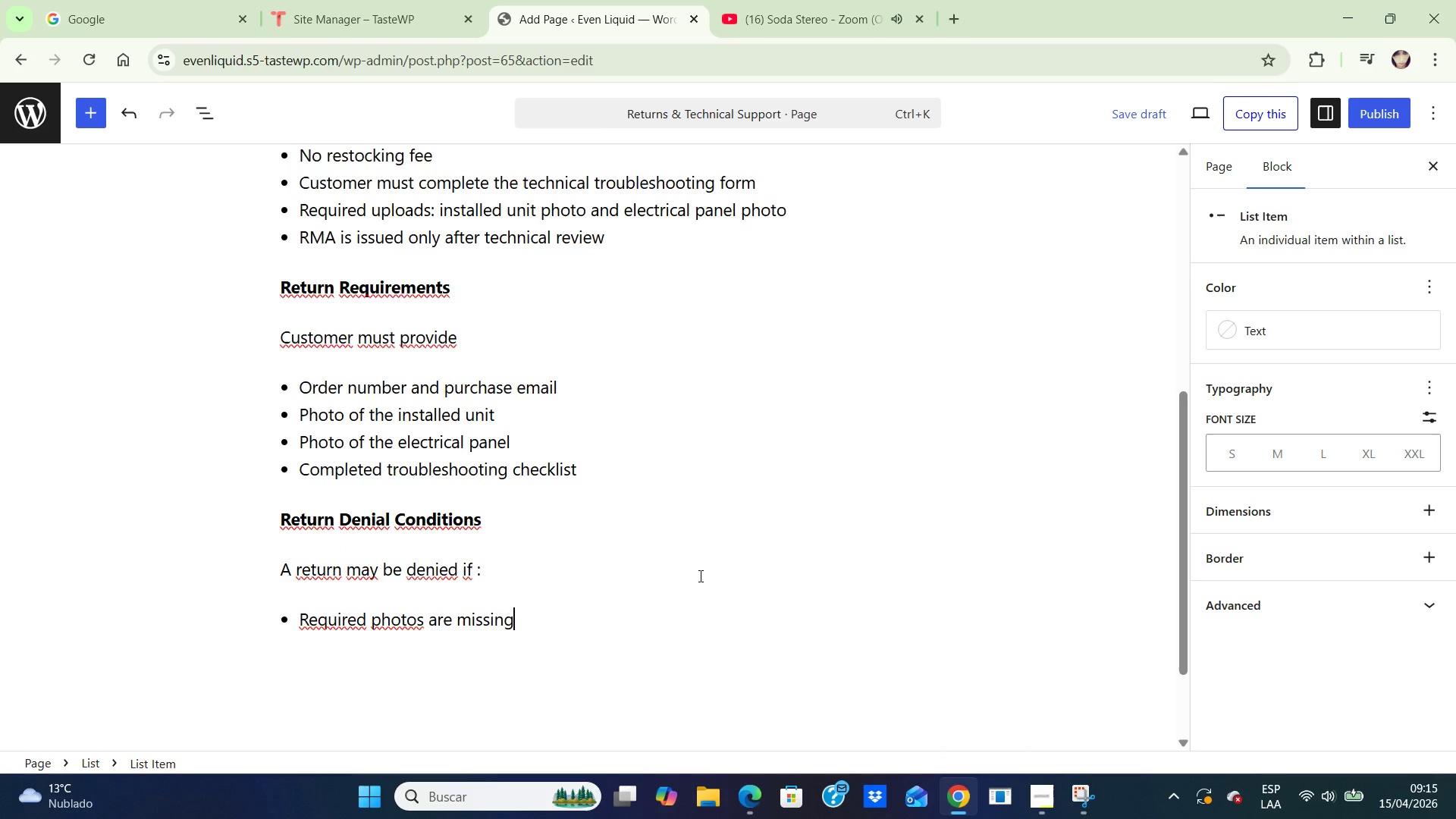 
key(Enter)
 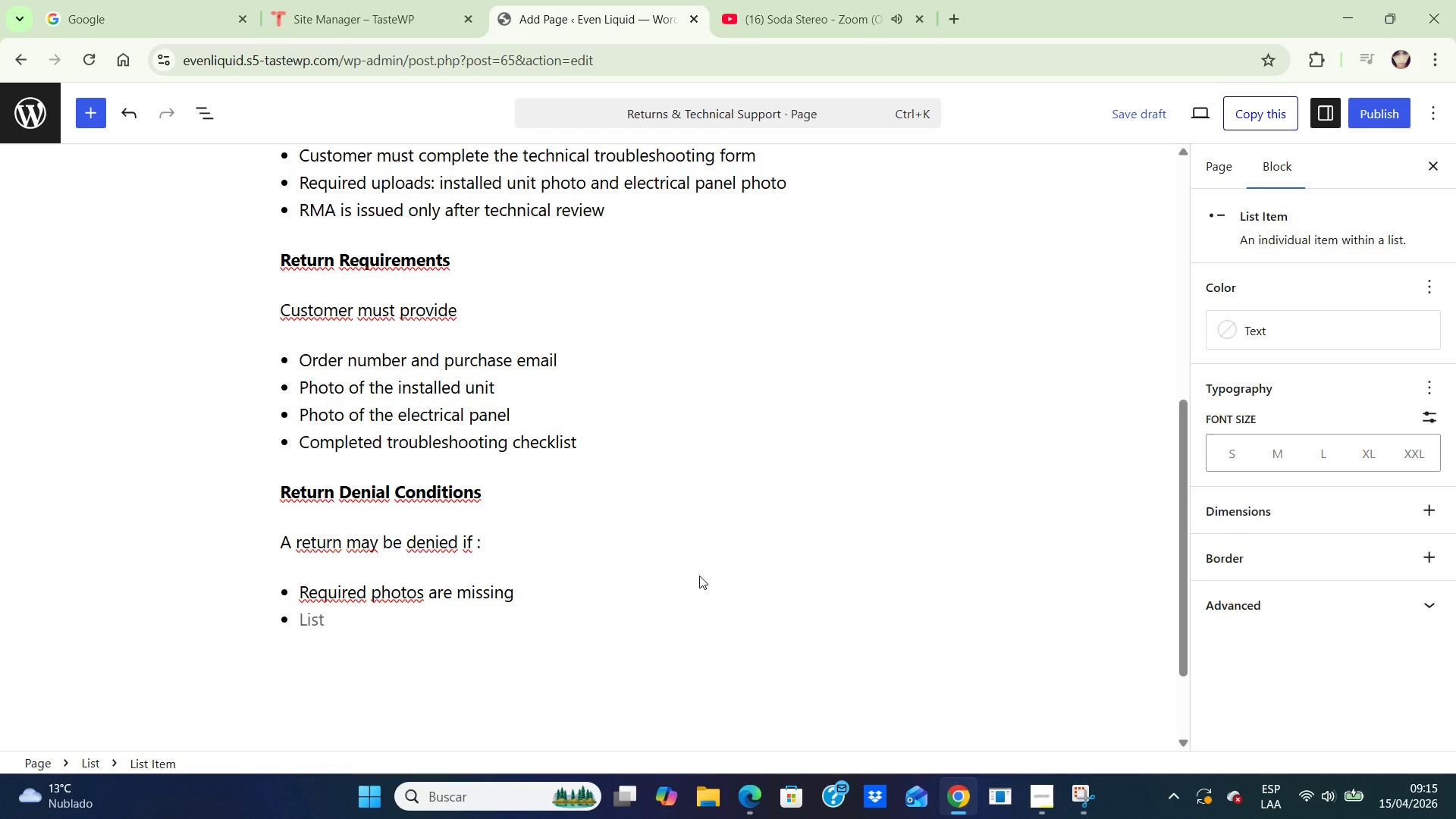 
type(Installation shows incorrect voltage or wiring)
 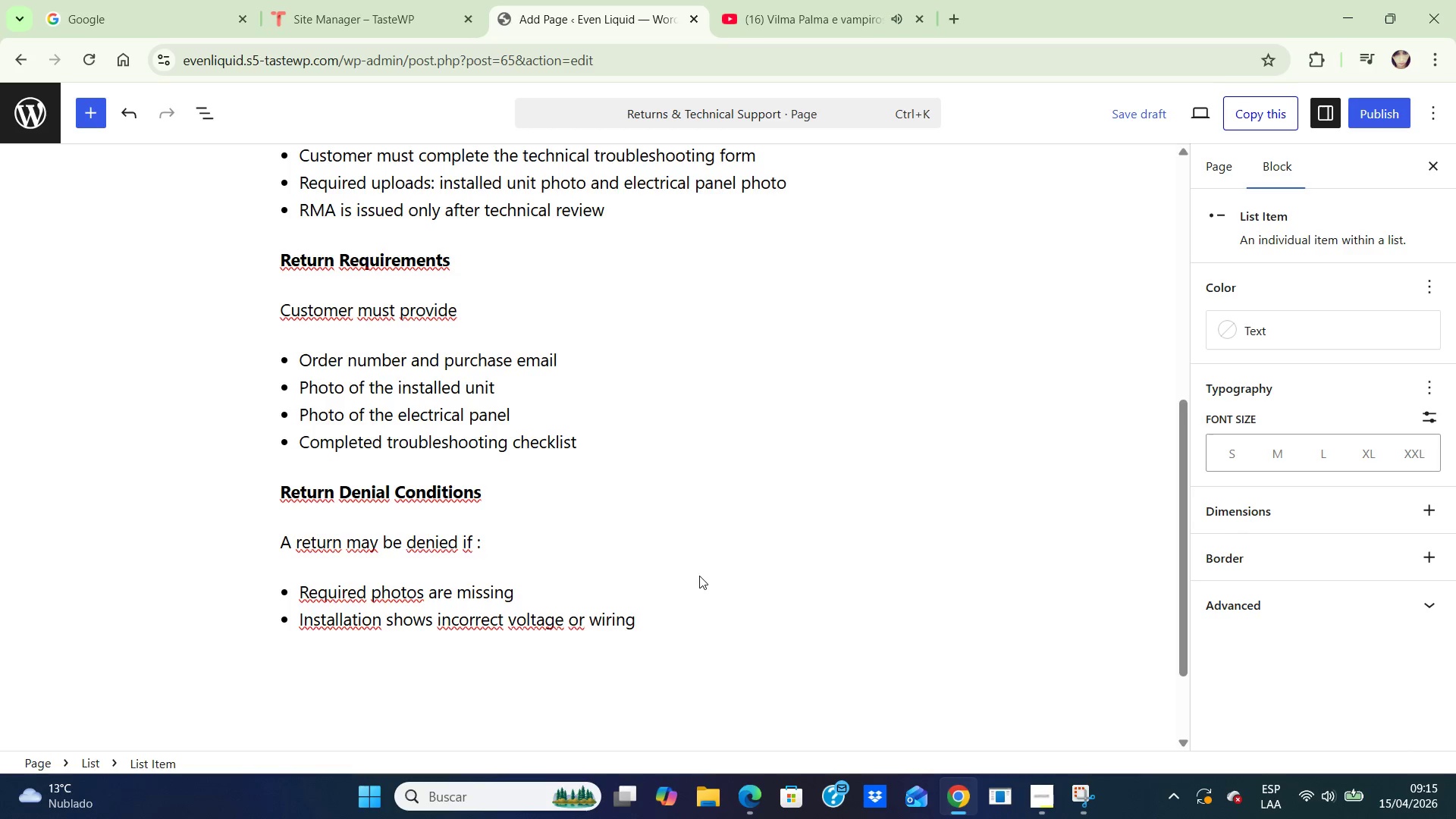 
key(Enter)
 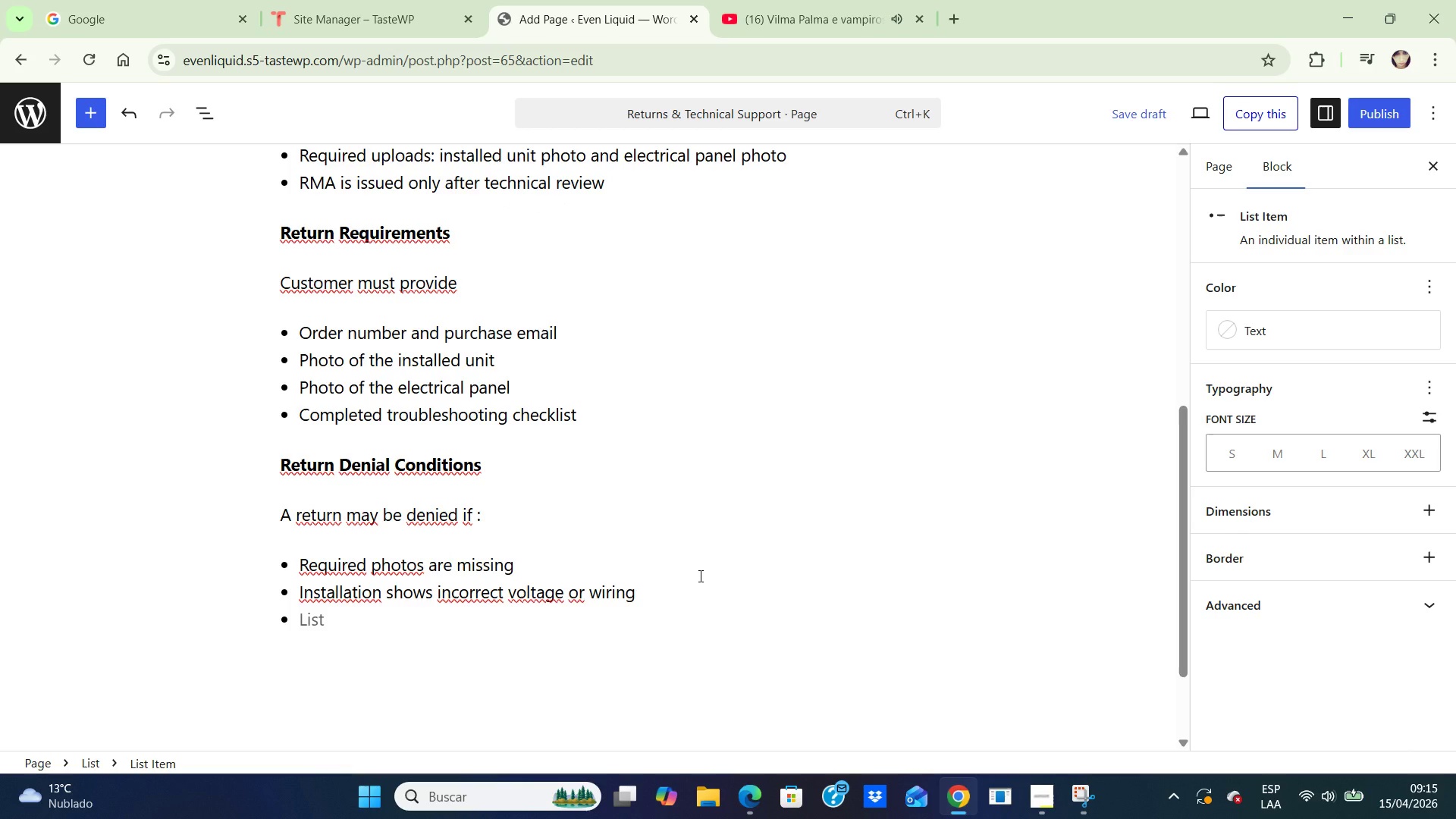 
type(Physical damage due to misuse)
 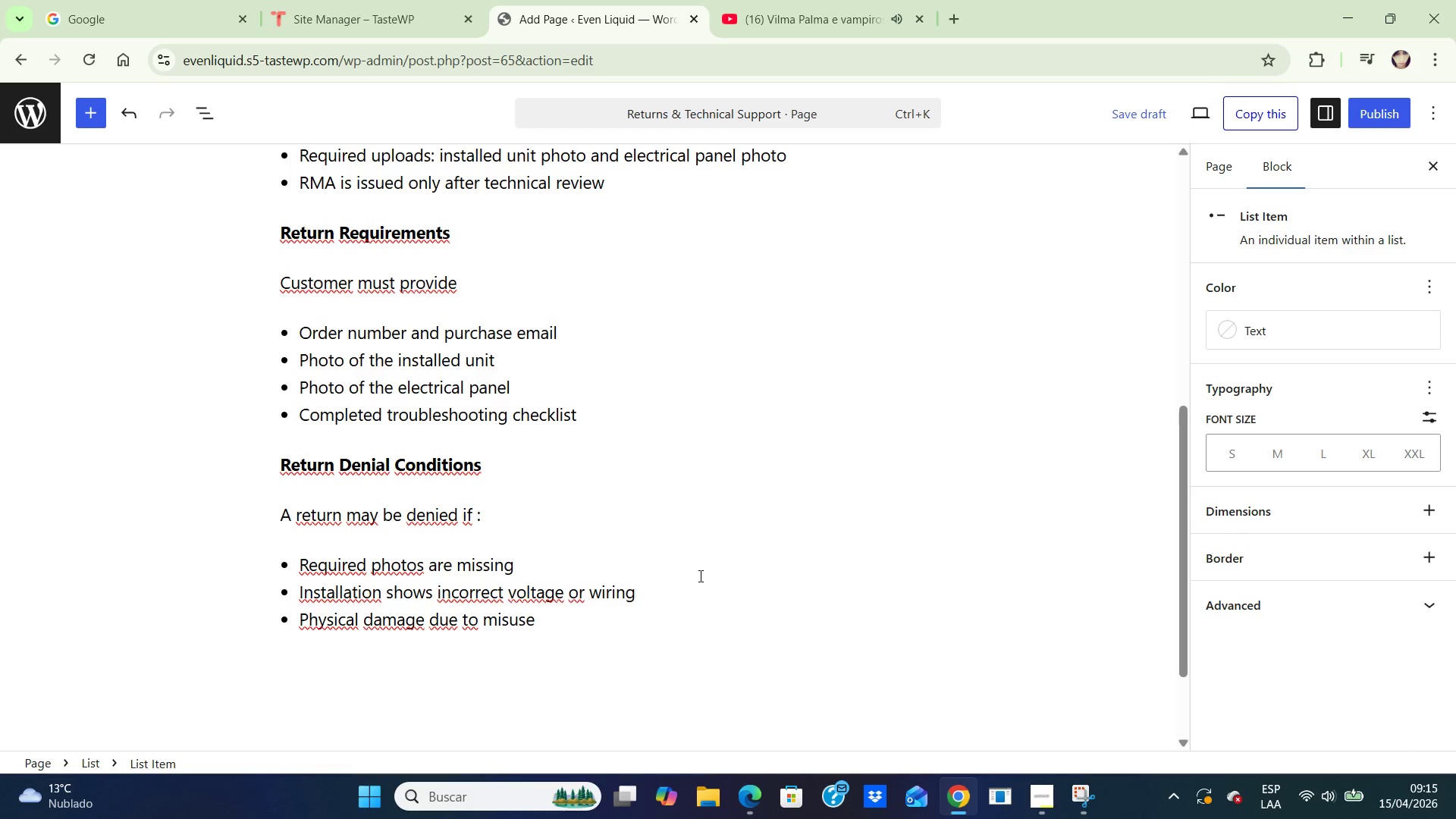 
key(Enter)
 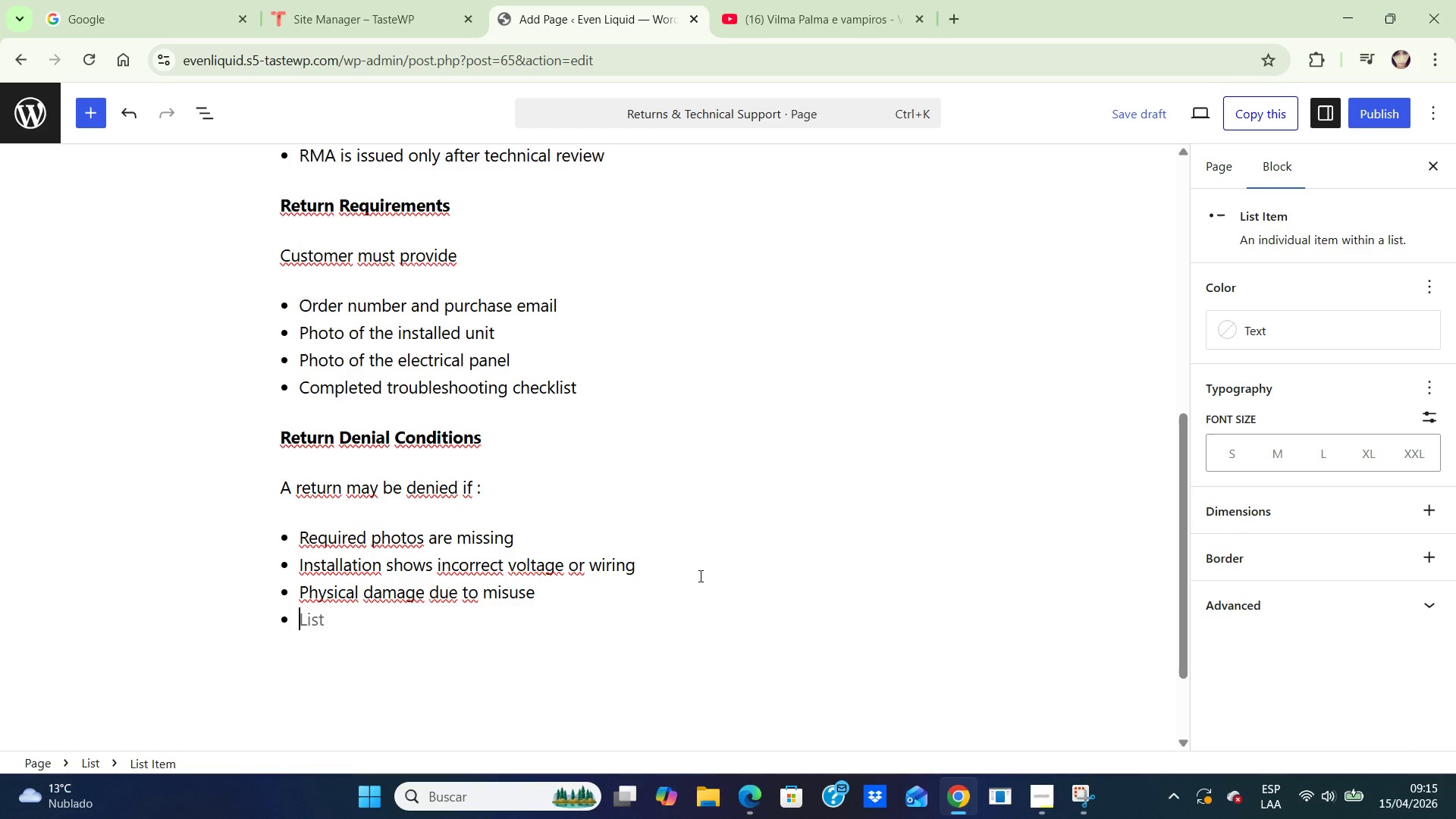 
type(Serial number is missing or altered)
 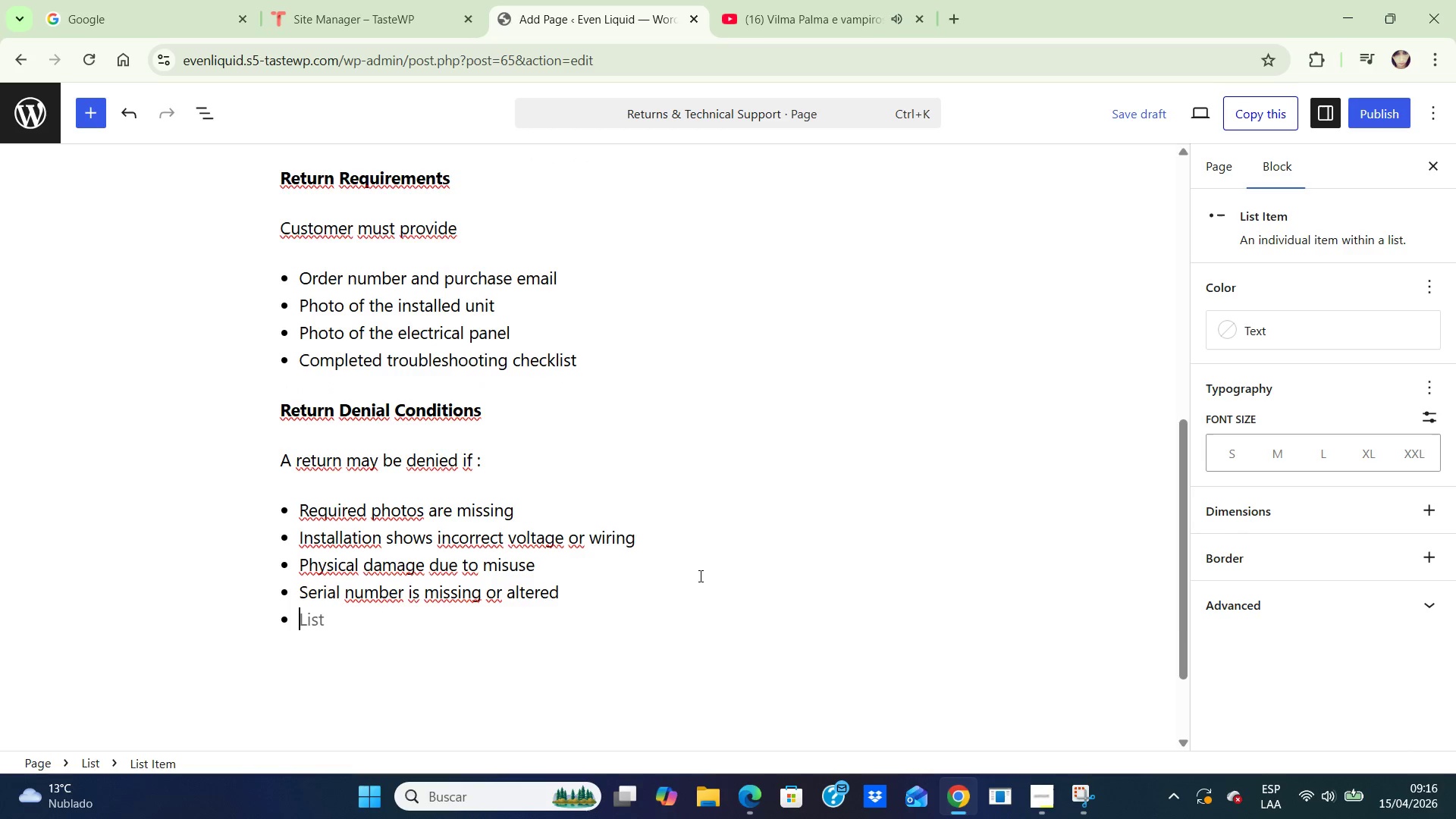 
key(Enter)
 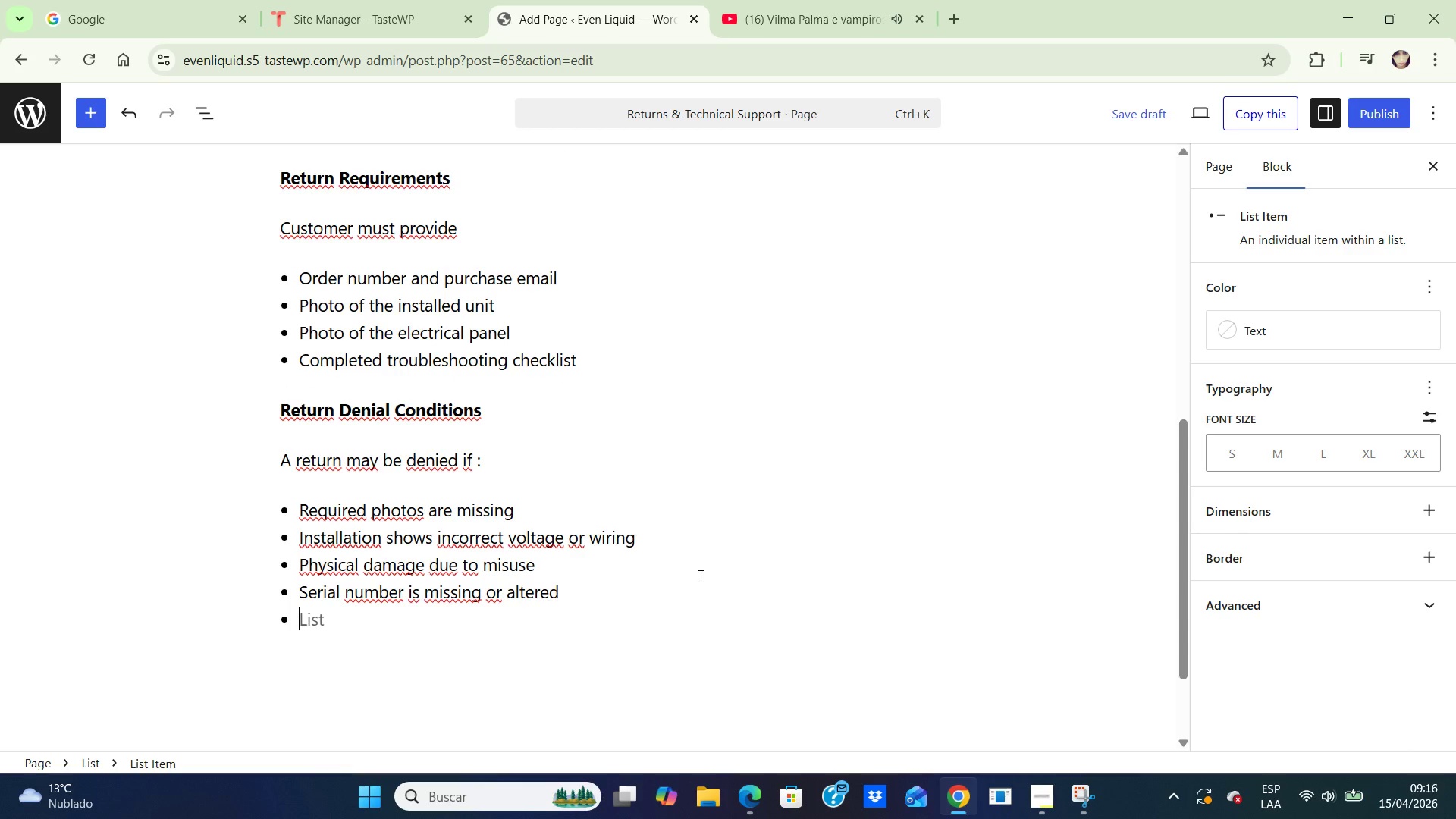 
type(Product was modified or tem)
key(Backspace)
key(Backspace)
type(ampered )
 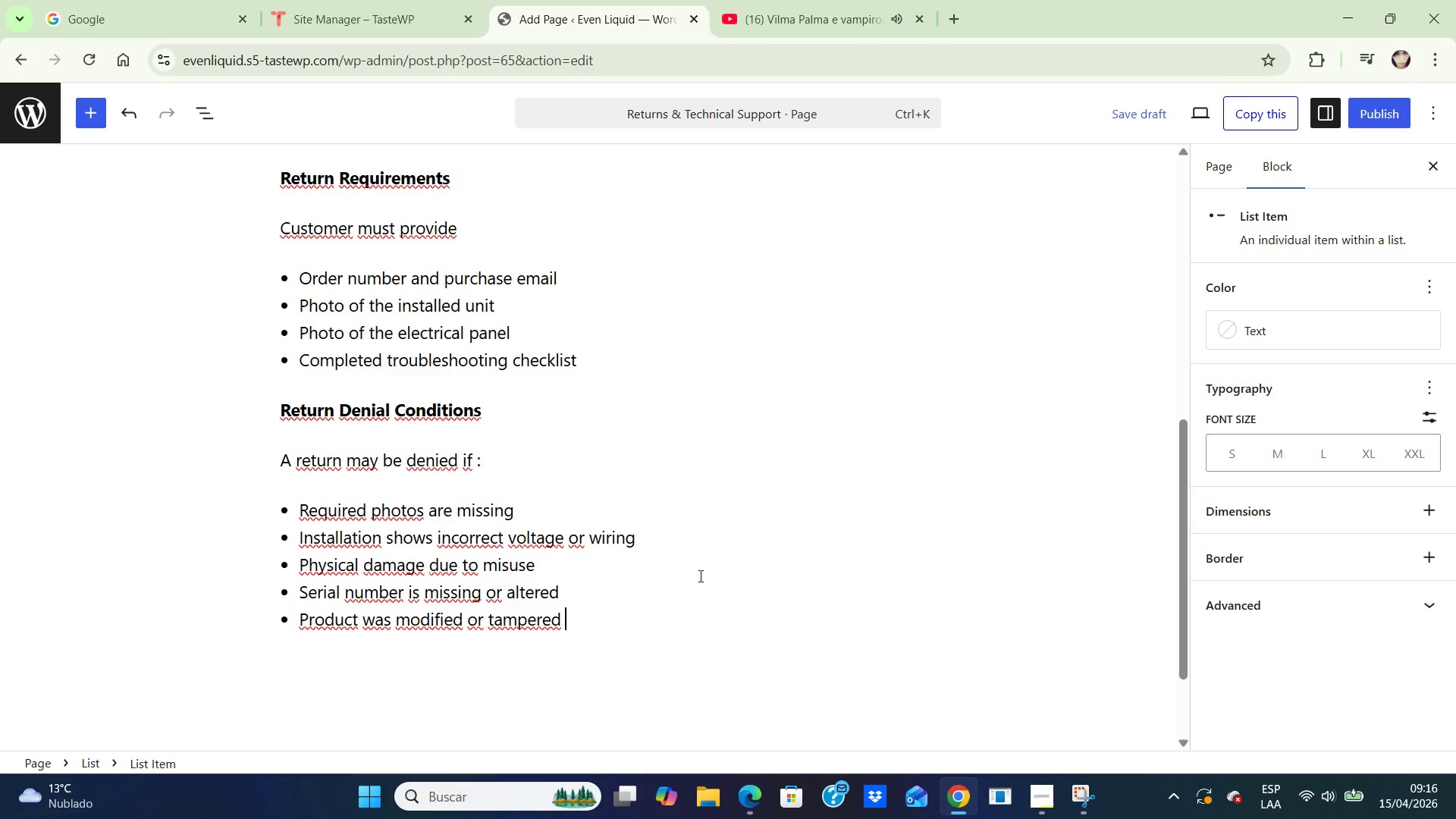 
type(with )
 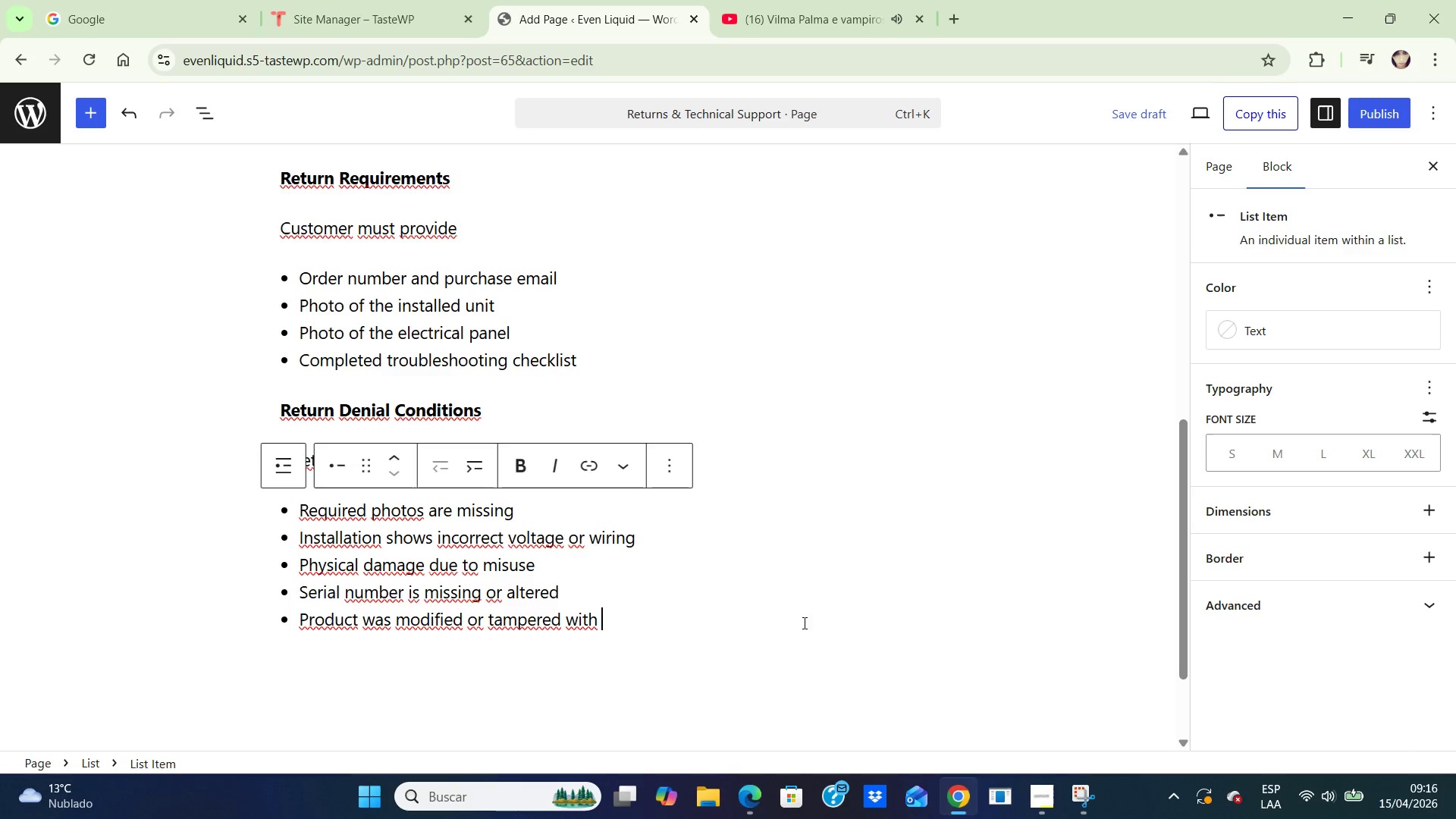 
wait(5.61)
 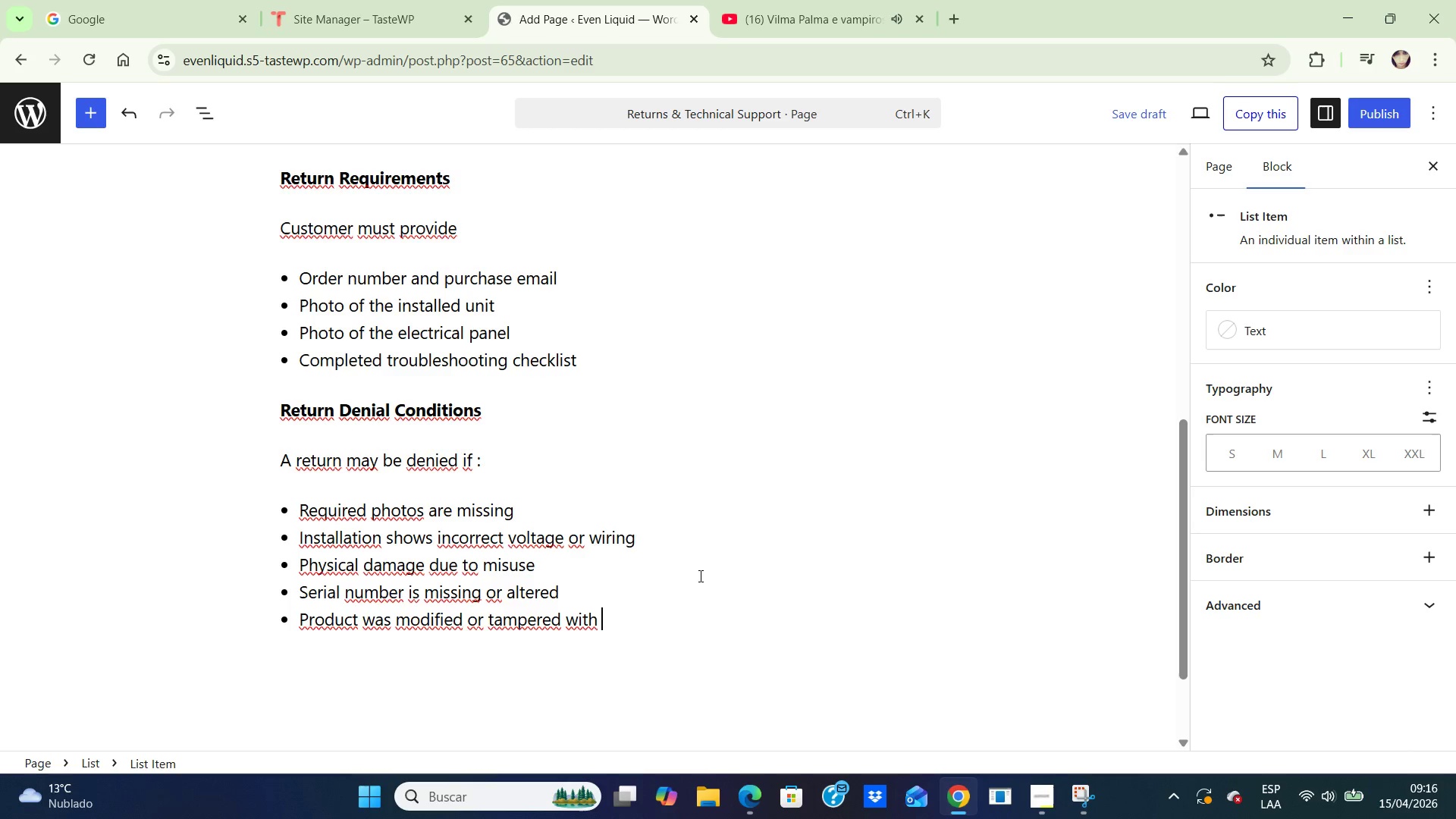 
left_click([751, 639])
 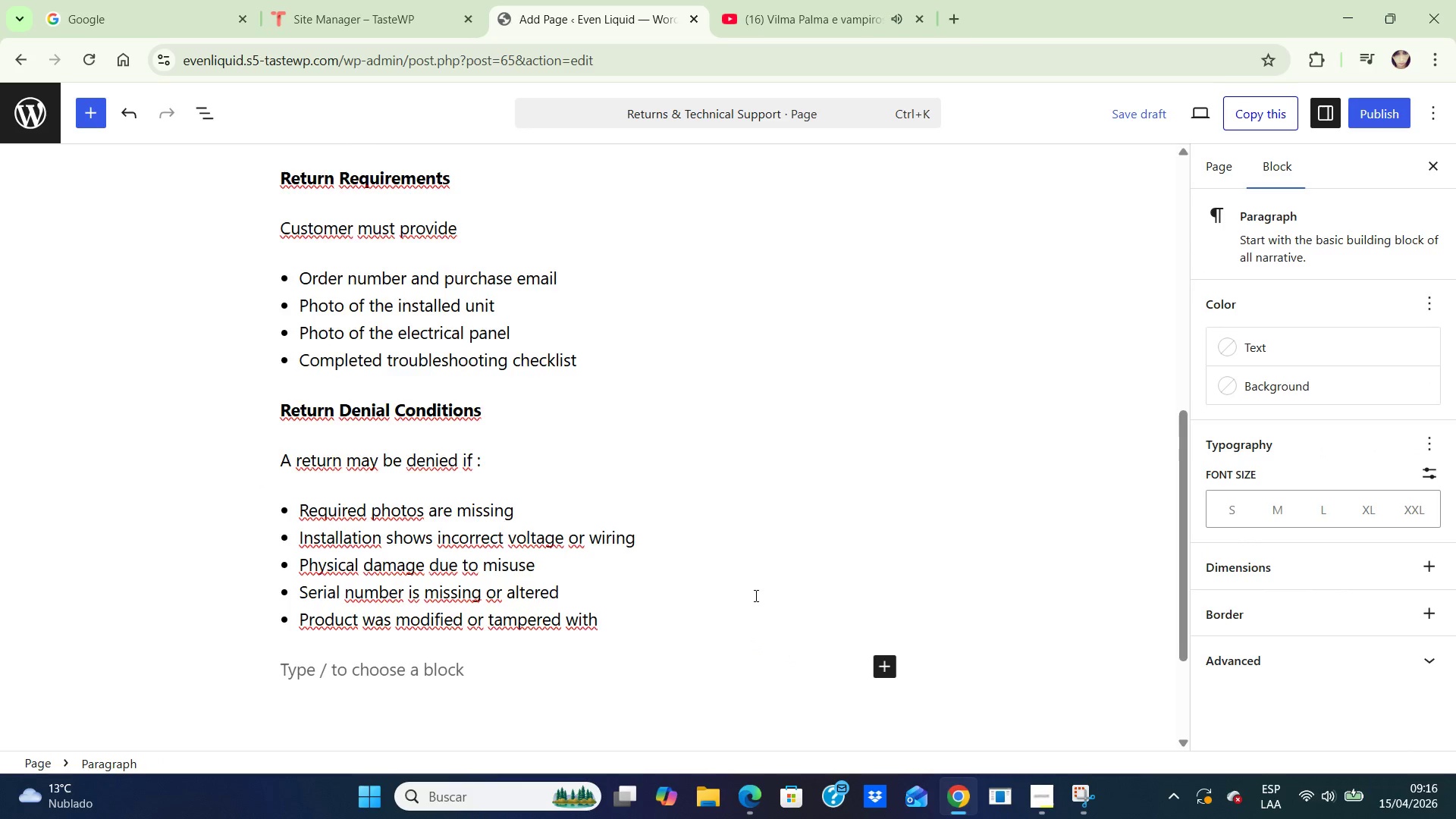 
scroll: coordinate [755, 595], scroll_direction: up, amount: 6.0
 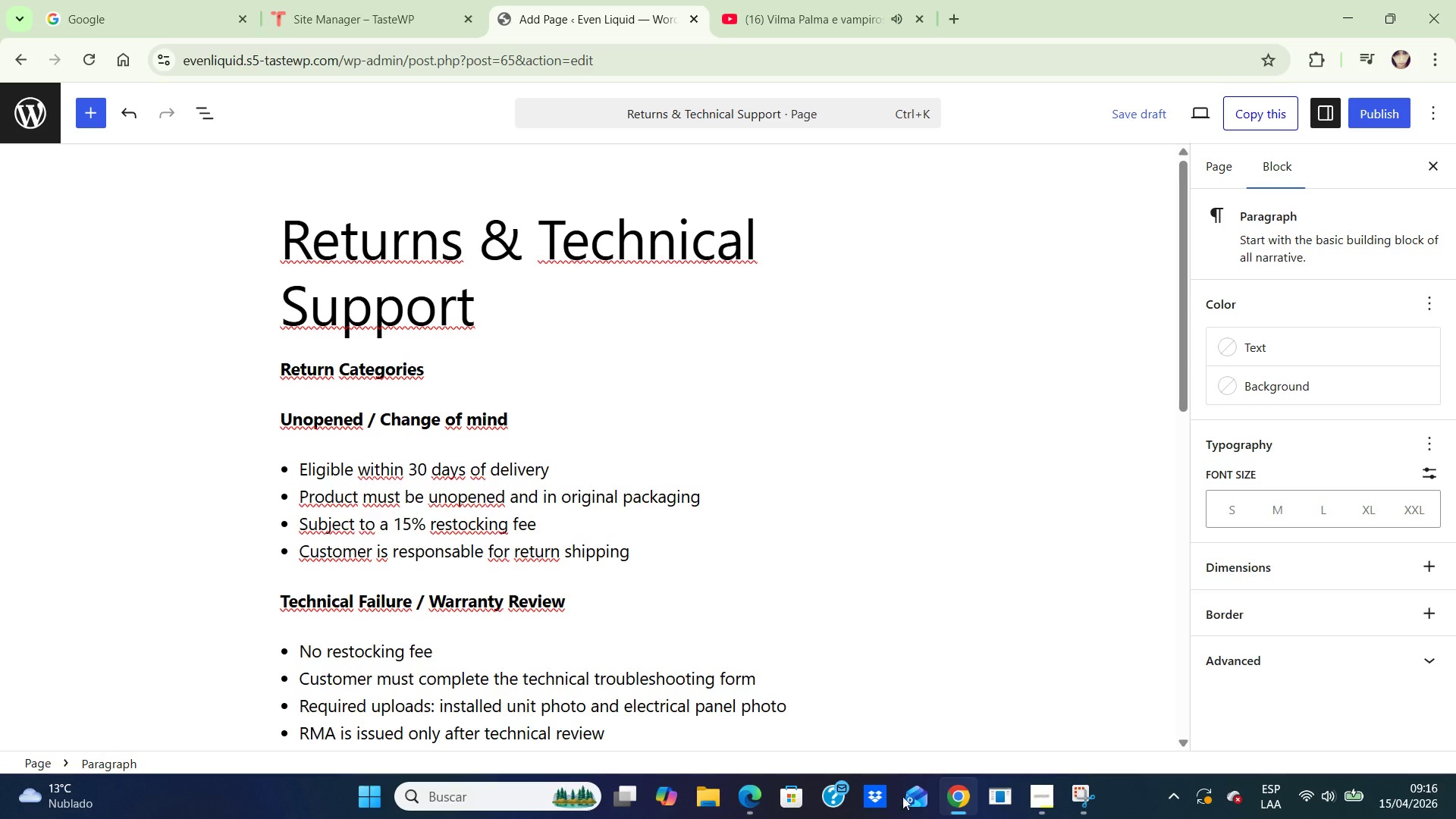 
wait(5.23)
 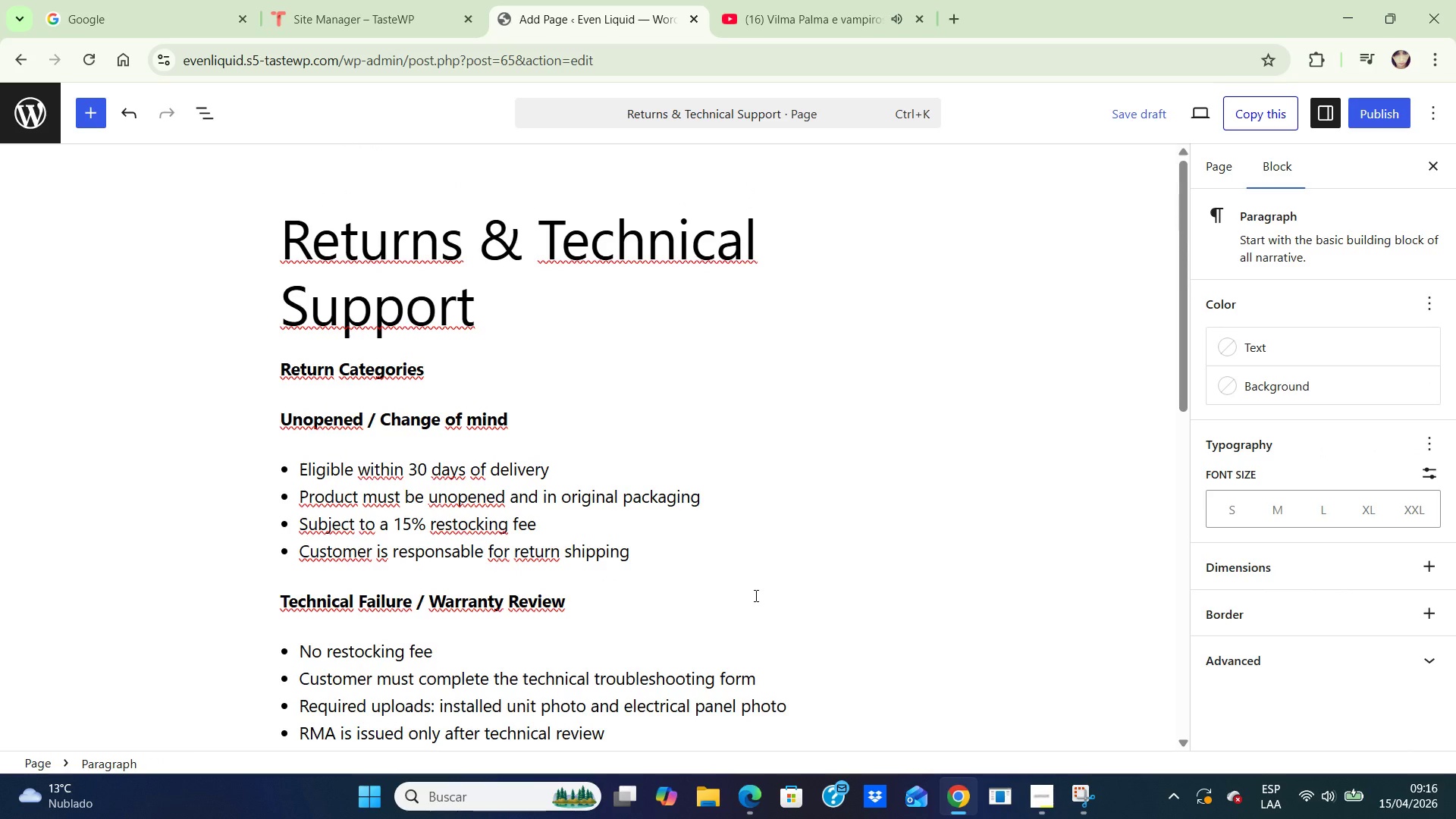 
scroll: coordinate [883, 545], scroll_direction: up, amount: 4.0
 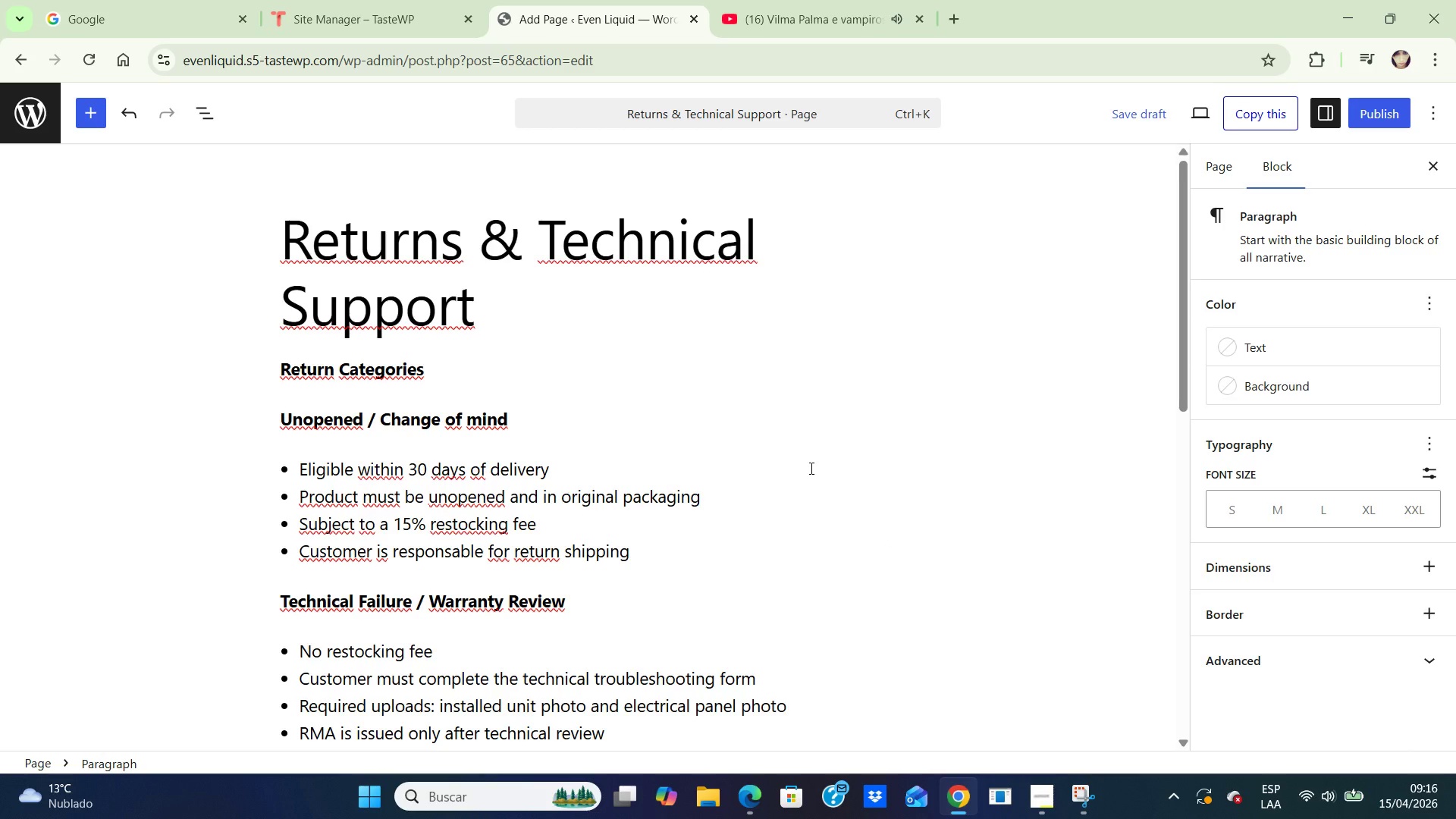 
scroll: coordinate [810, 468], scroll_direction: down, amount: 2.0
 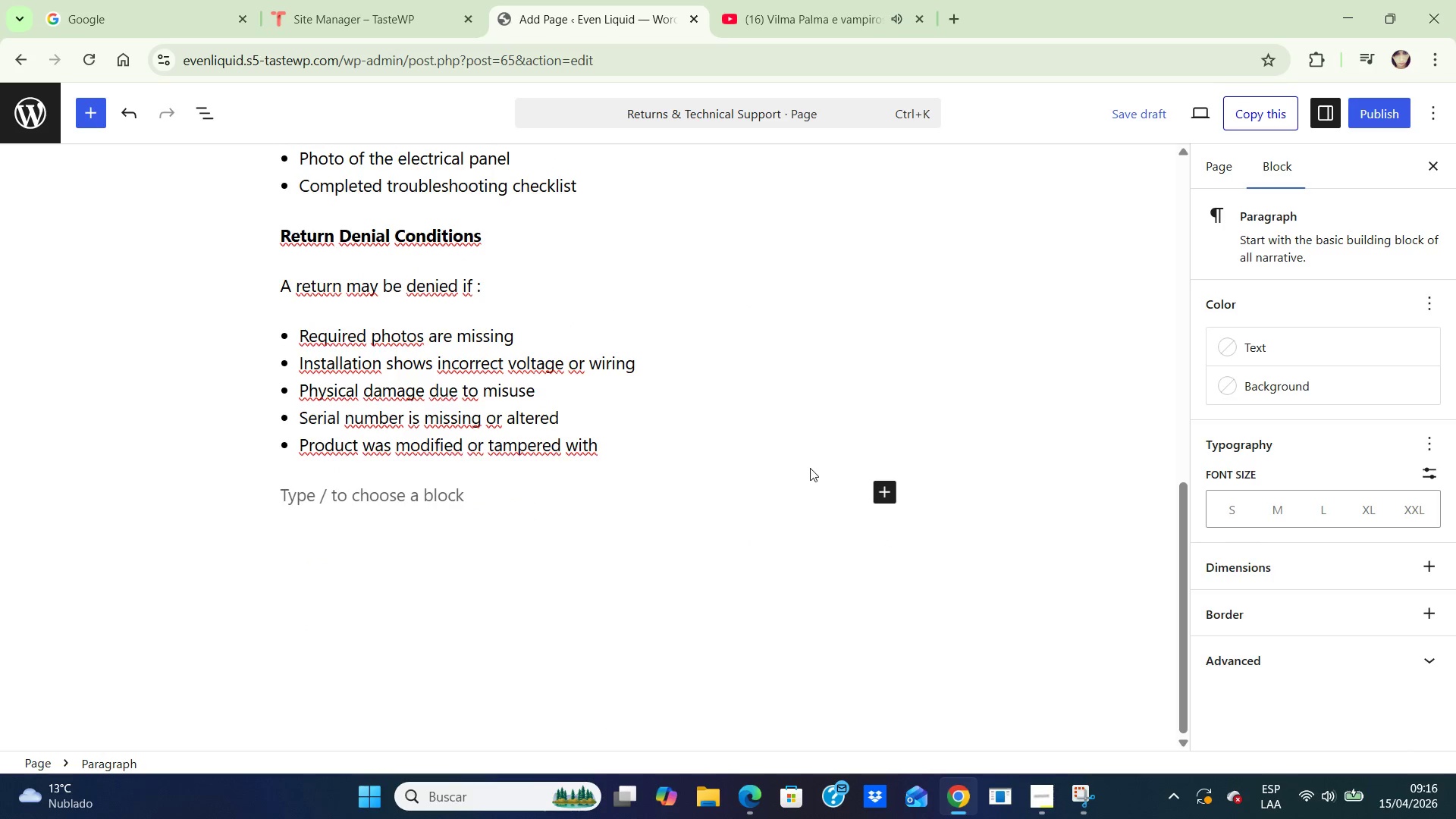 
wait(7.59)
 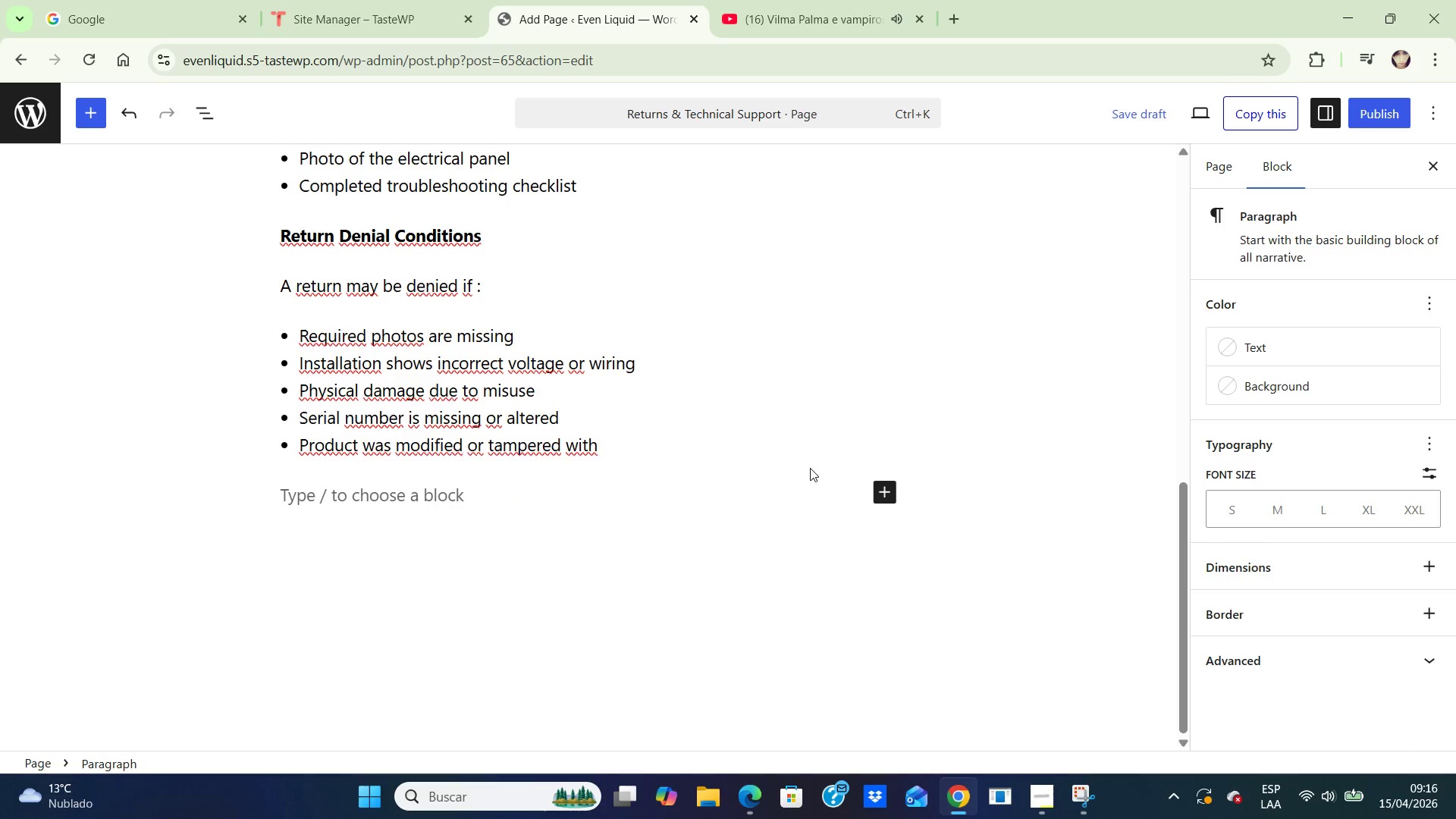 
scroll: coordinate [894, 416], scroll_direction: up, amount: 1.0
 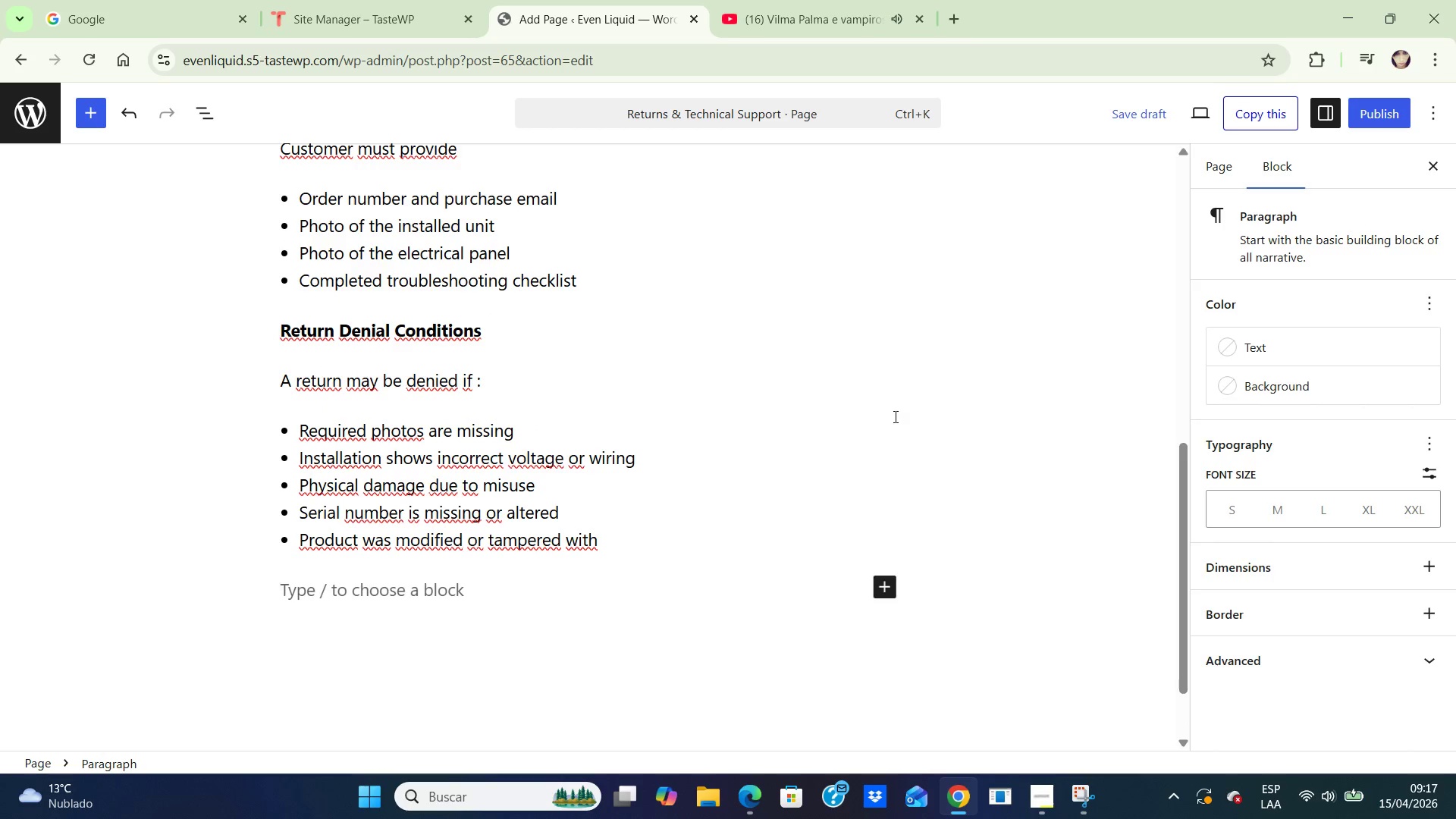 
wait(5.41)
 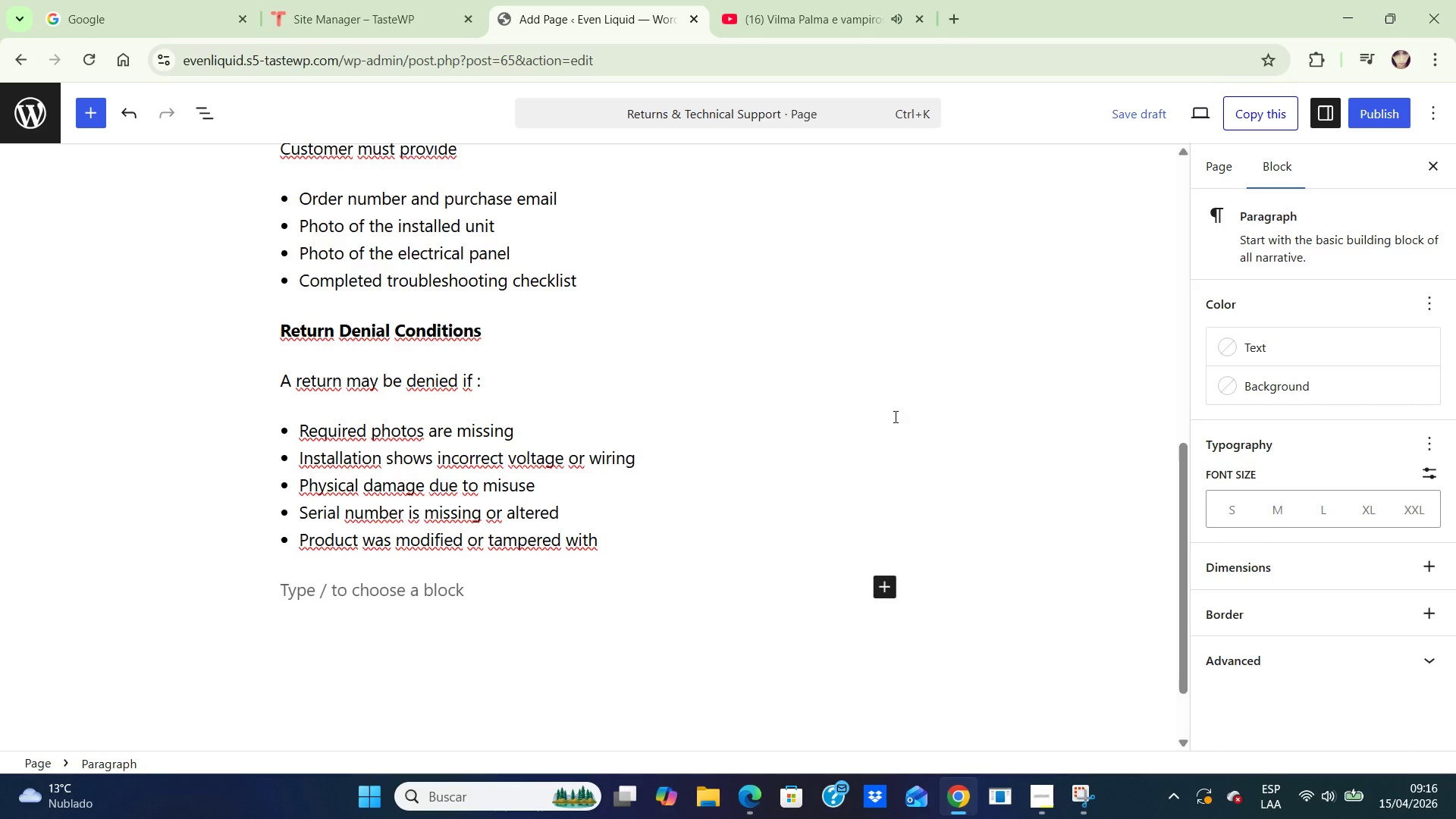 
scroll: coordinate [894, 416], scroll_direction: up, amount: 4.0
 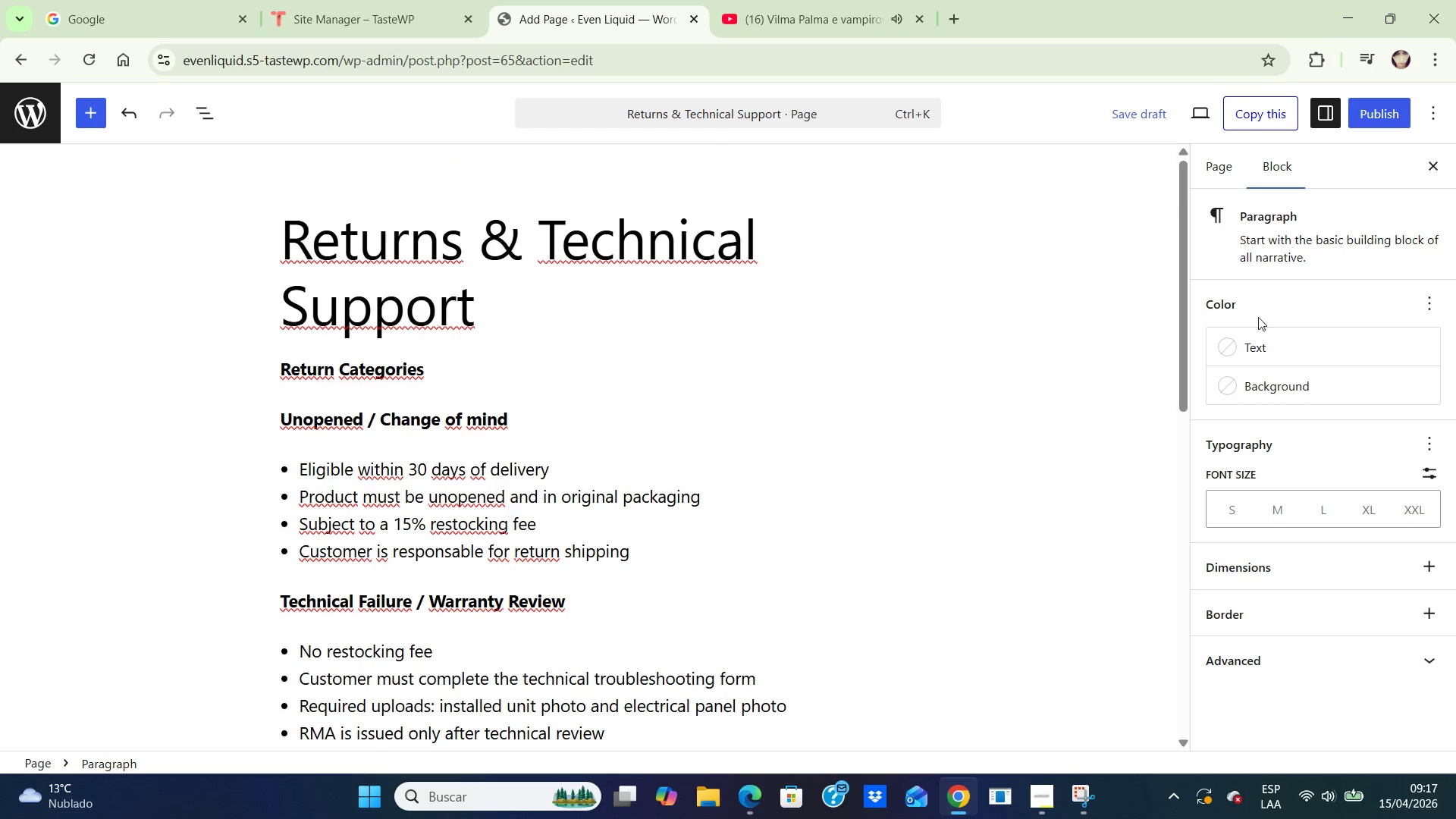 
wait(5.66)
 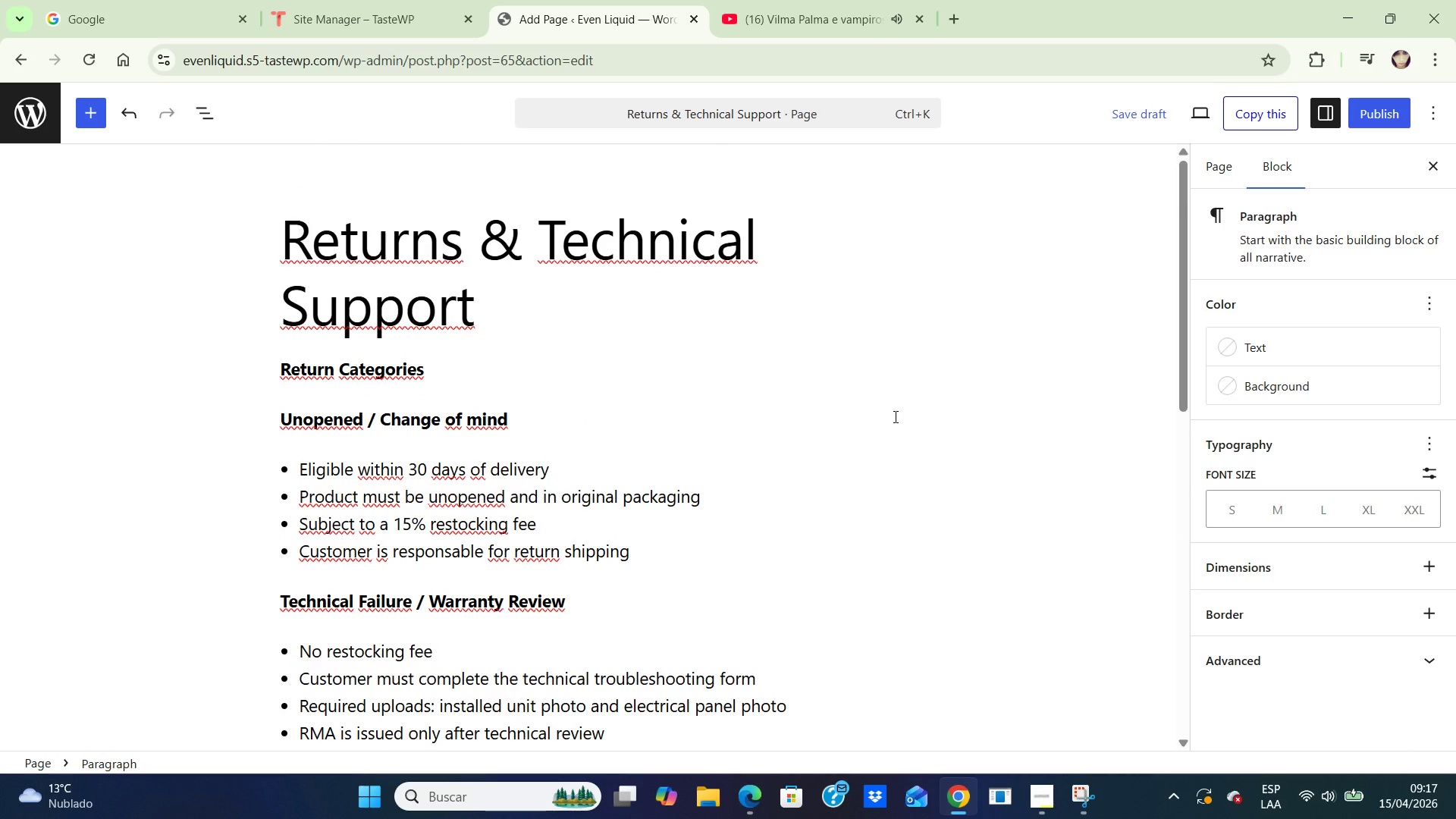 
left_click([1376, 108])
 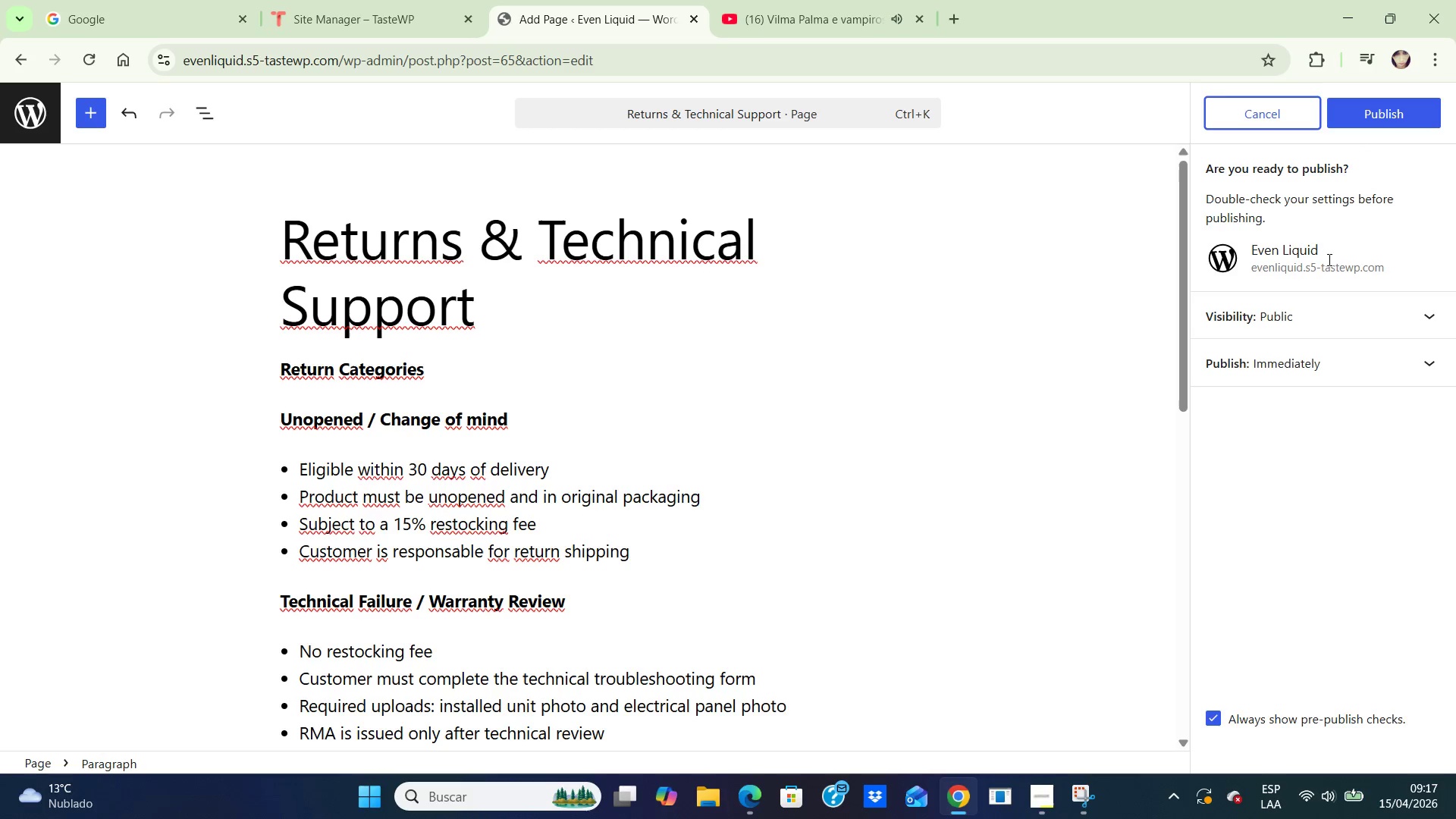 
wait(12.11)
 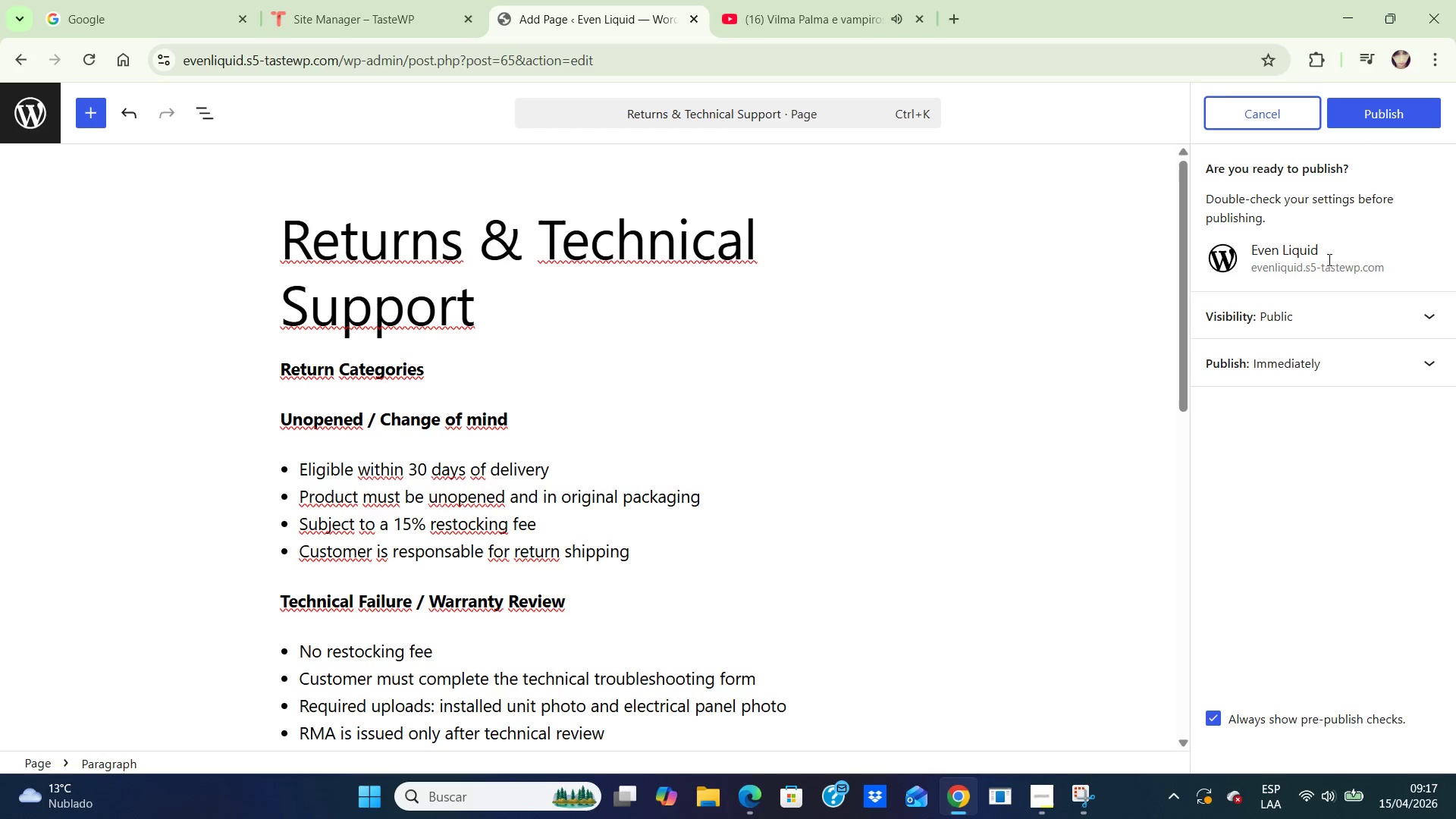 
left_click([1434, 363])
 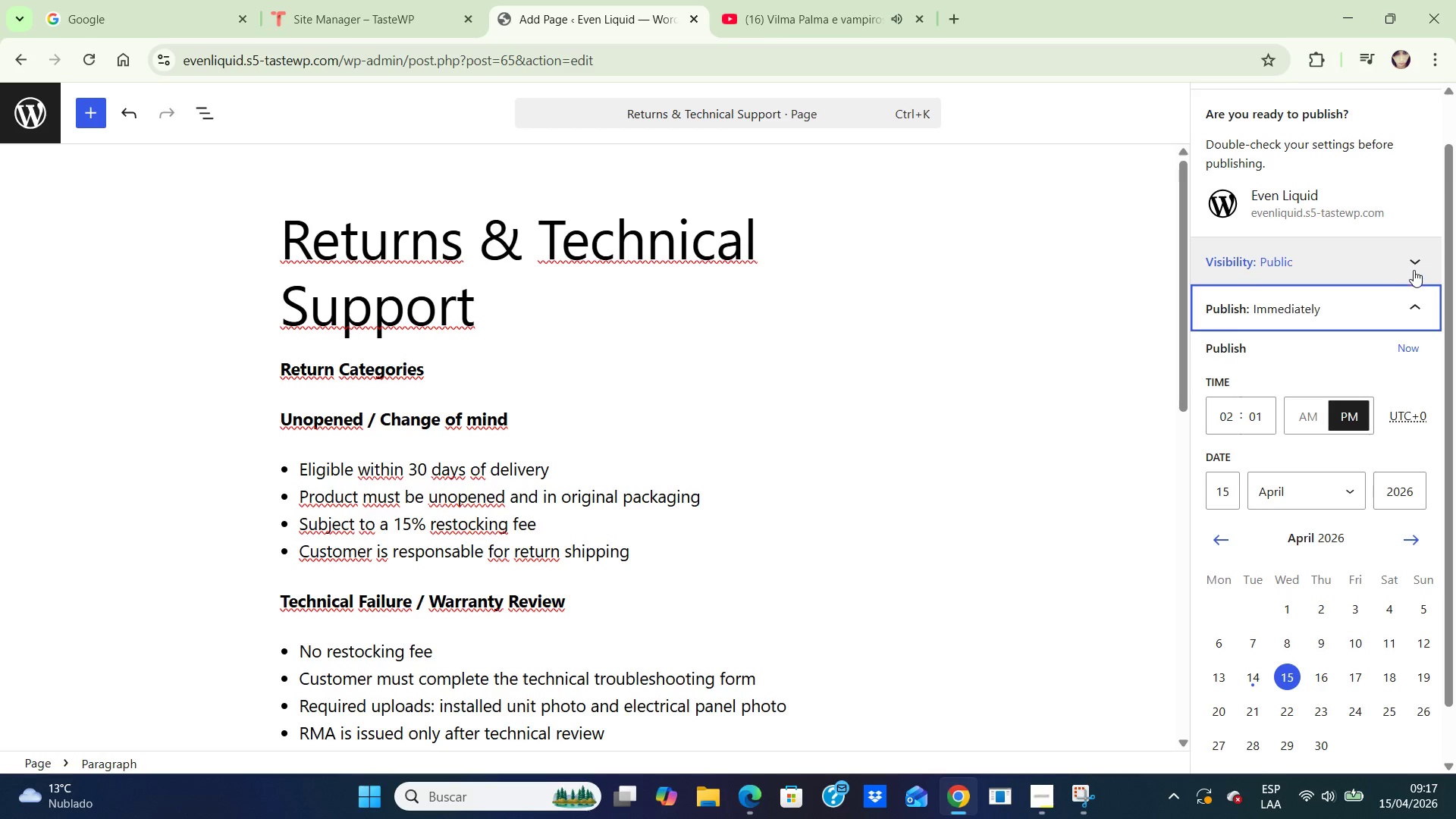 
left_click([1346, 253])
 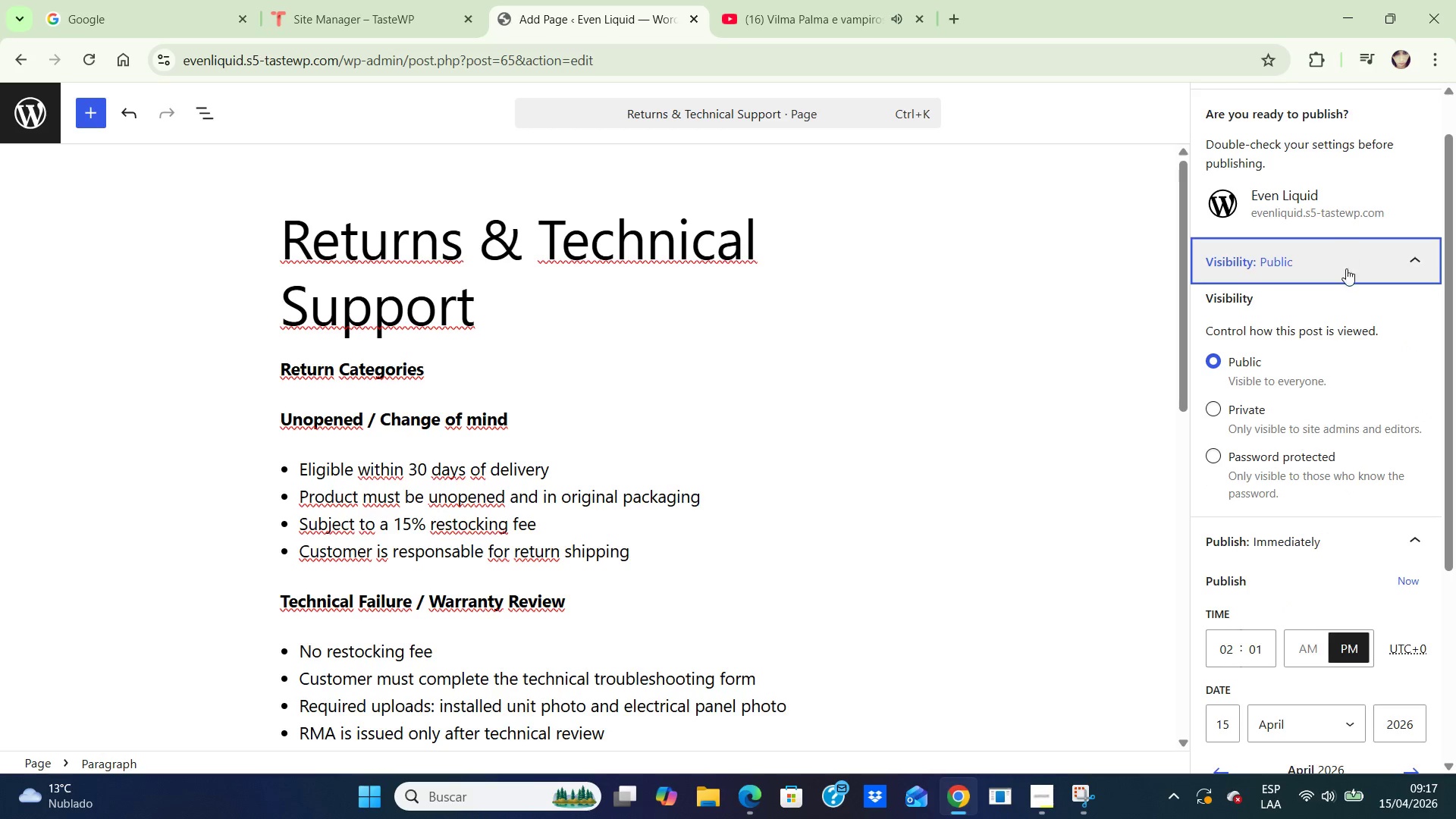 
wait(6.33)
 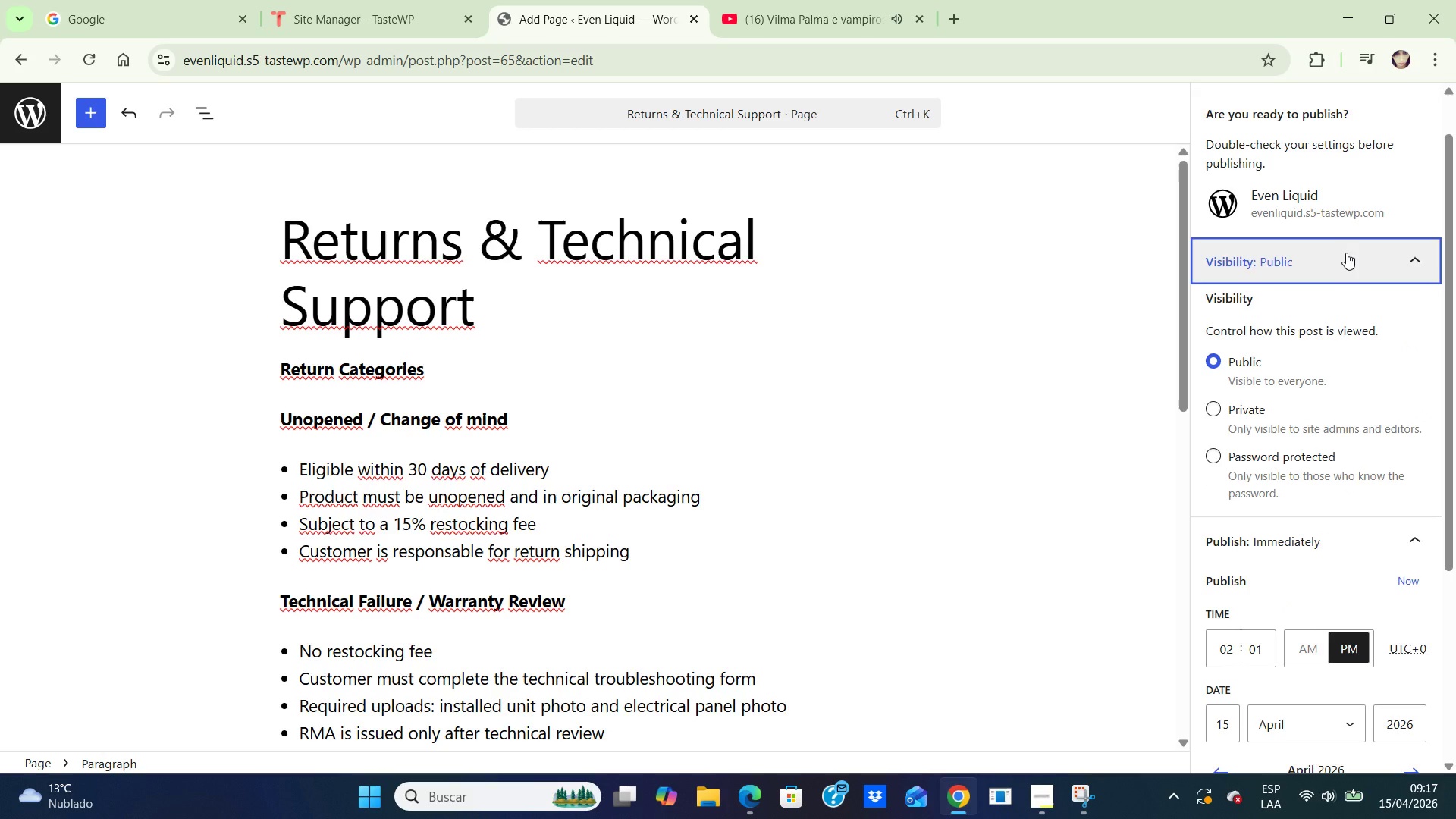 
scroll: coordinate [1357, 403], scroll_direction: down, amount: 2.0
 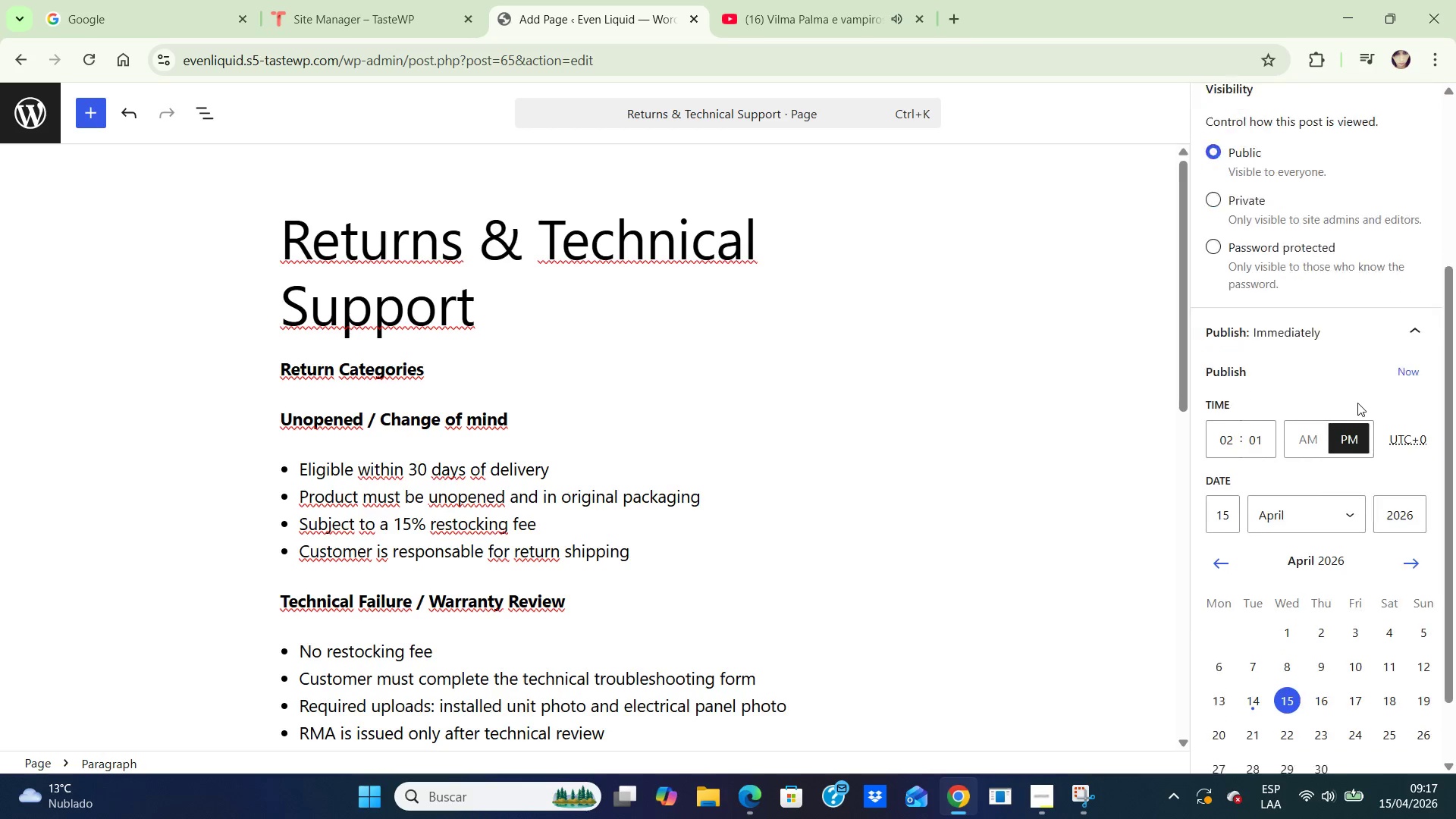 
scroll: coordinate [1357, 403], scroll_direction: up, amount: 5.0
 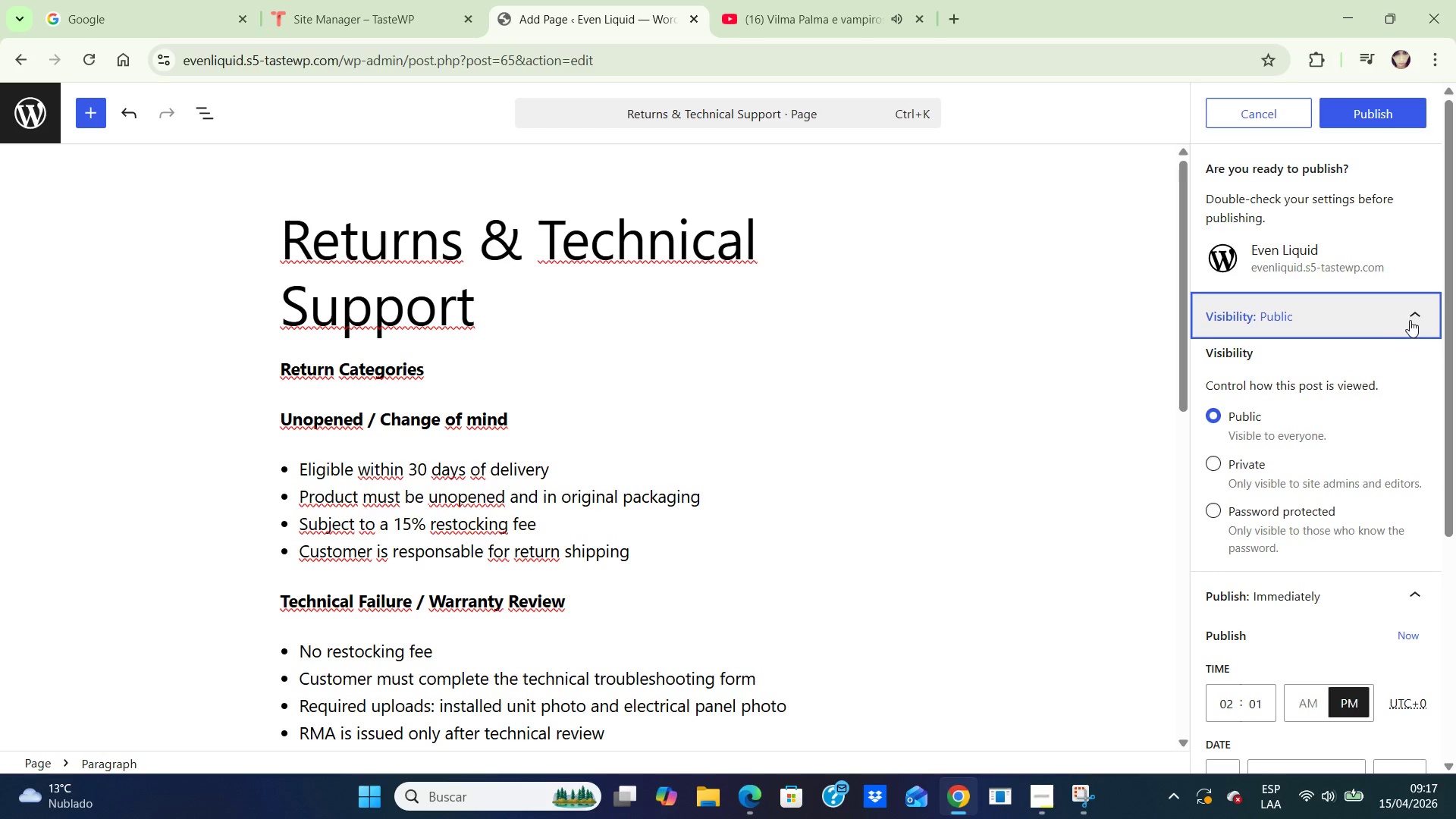 
left_click([1410, 317])
 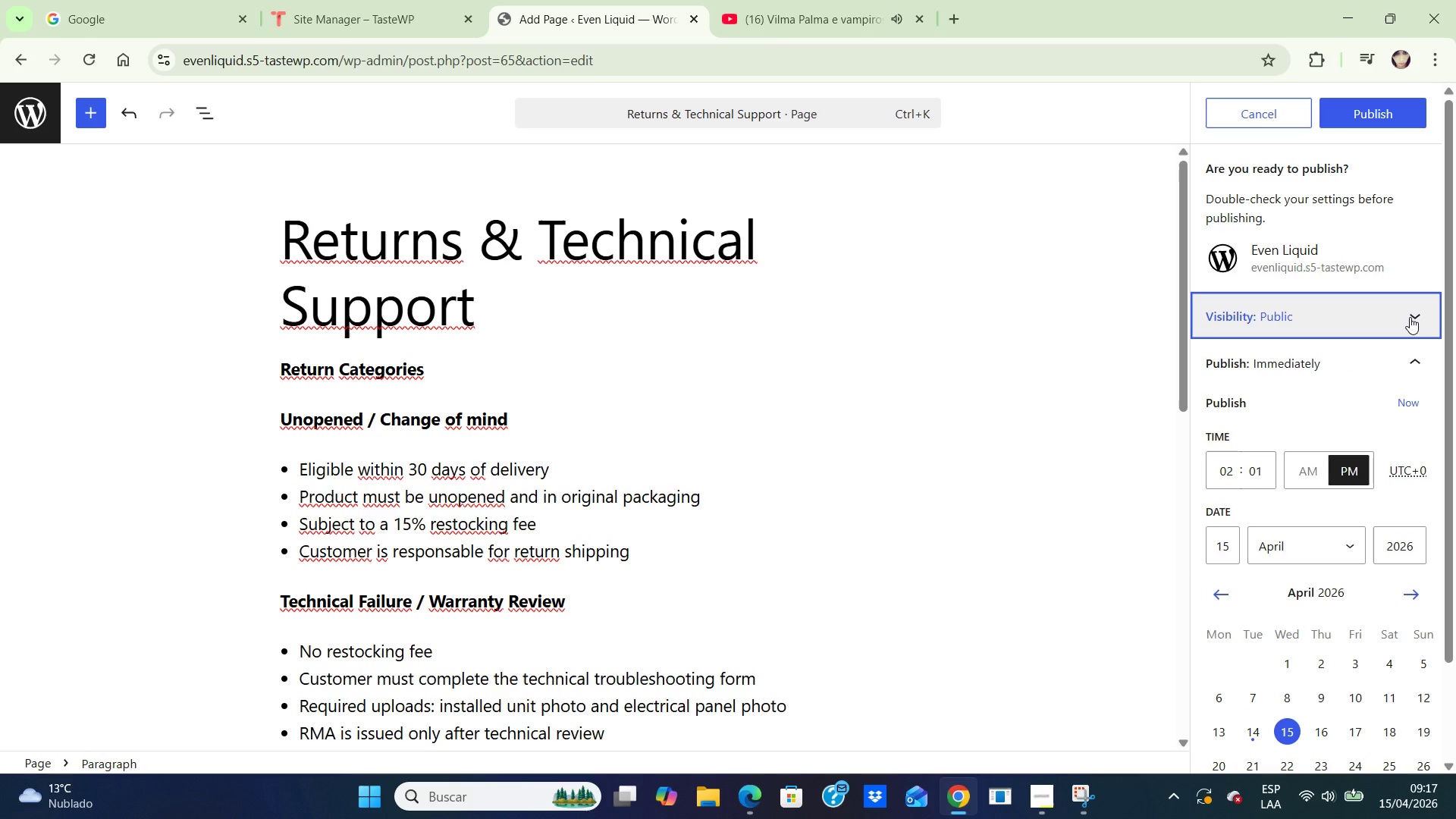 
left_click([1410, 317])
 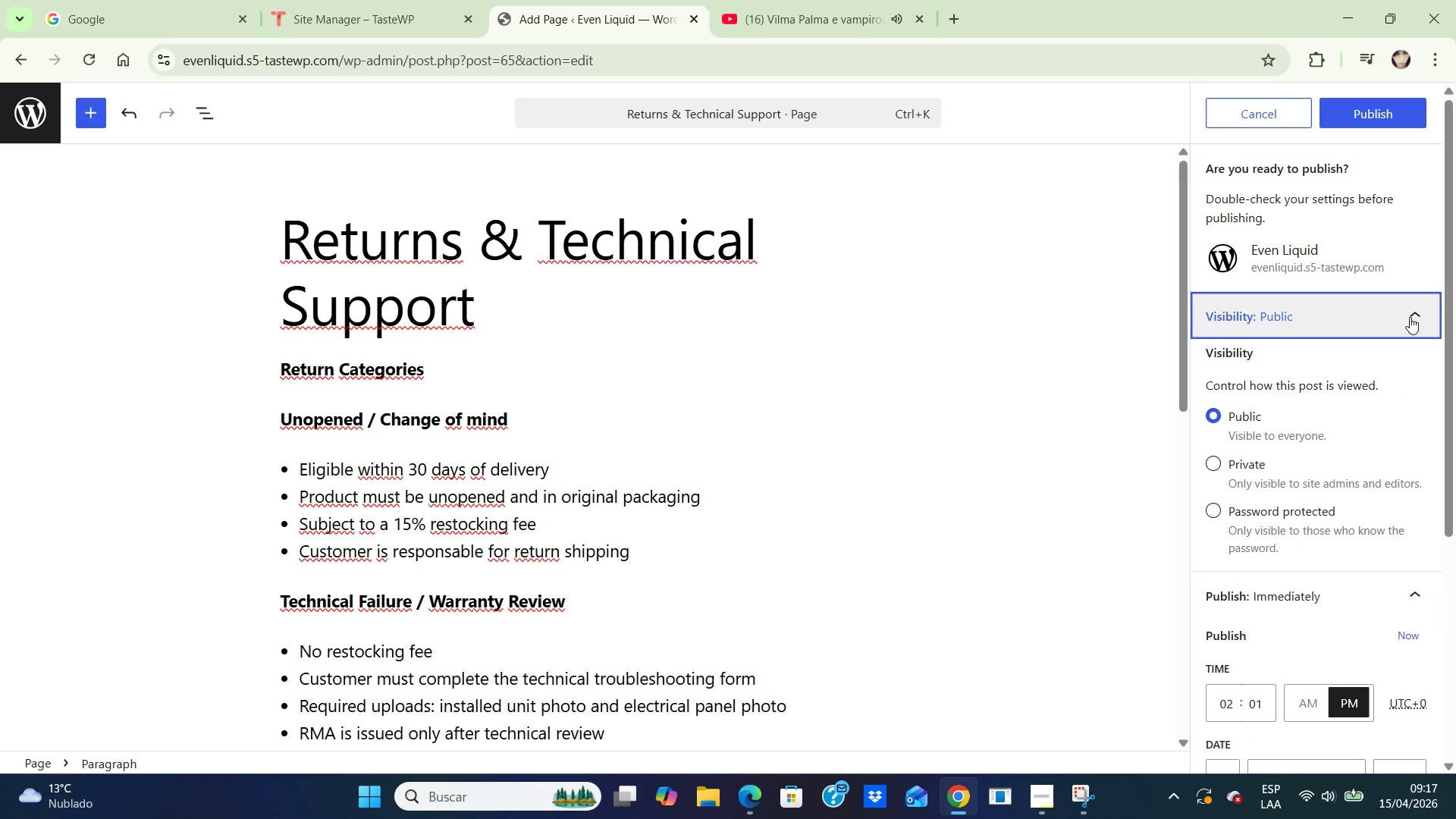 
left_click([1410, 317])
 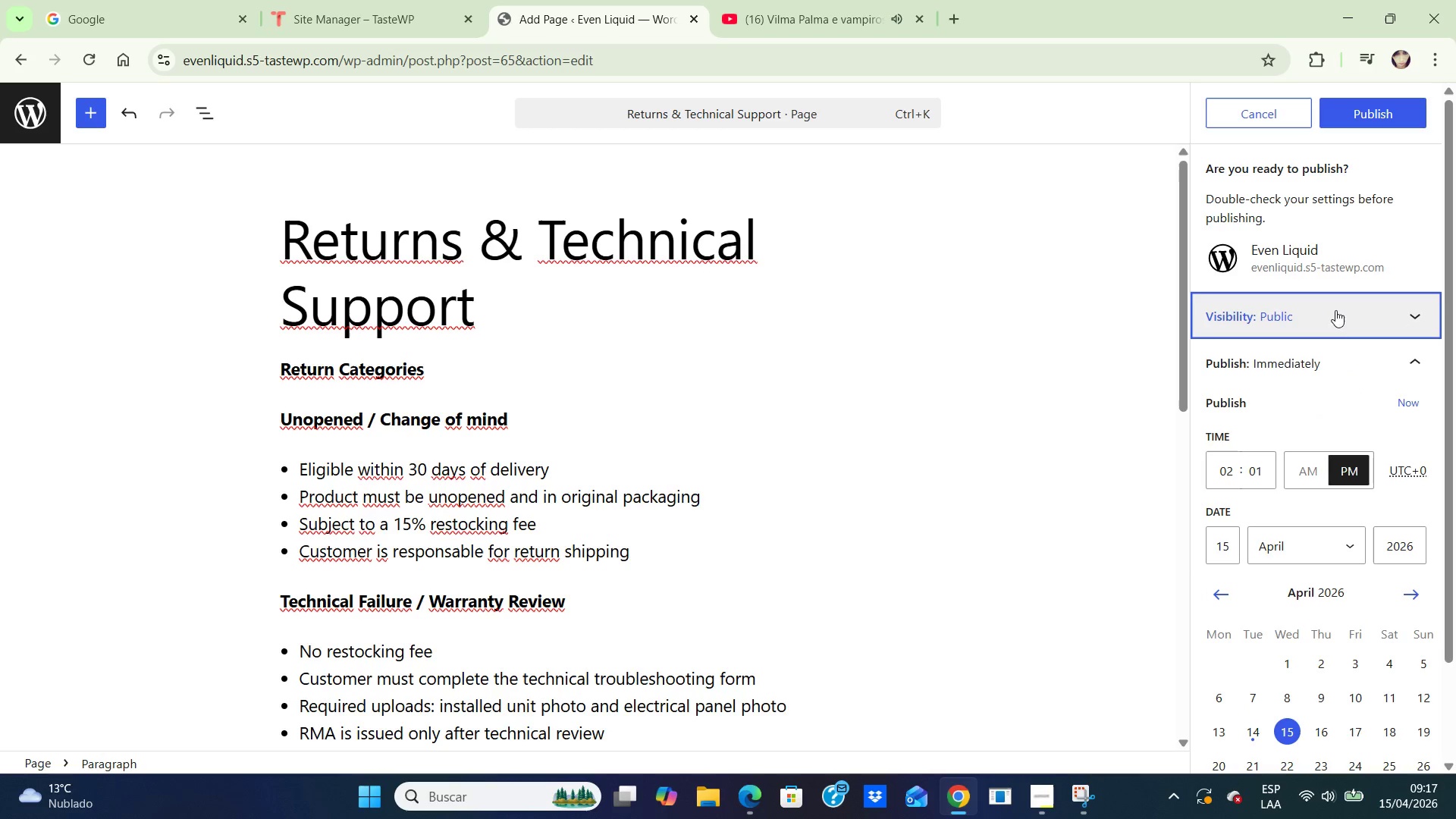 
left_click([1329, 318])
 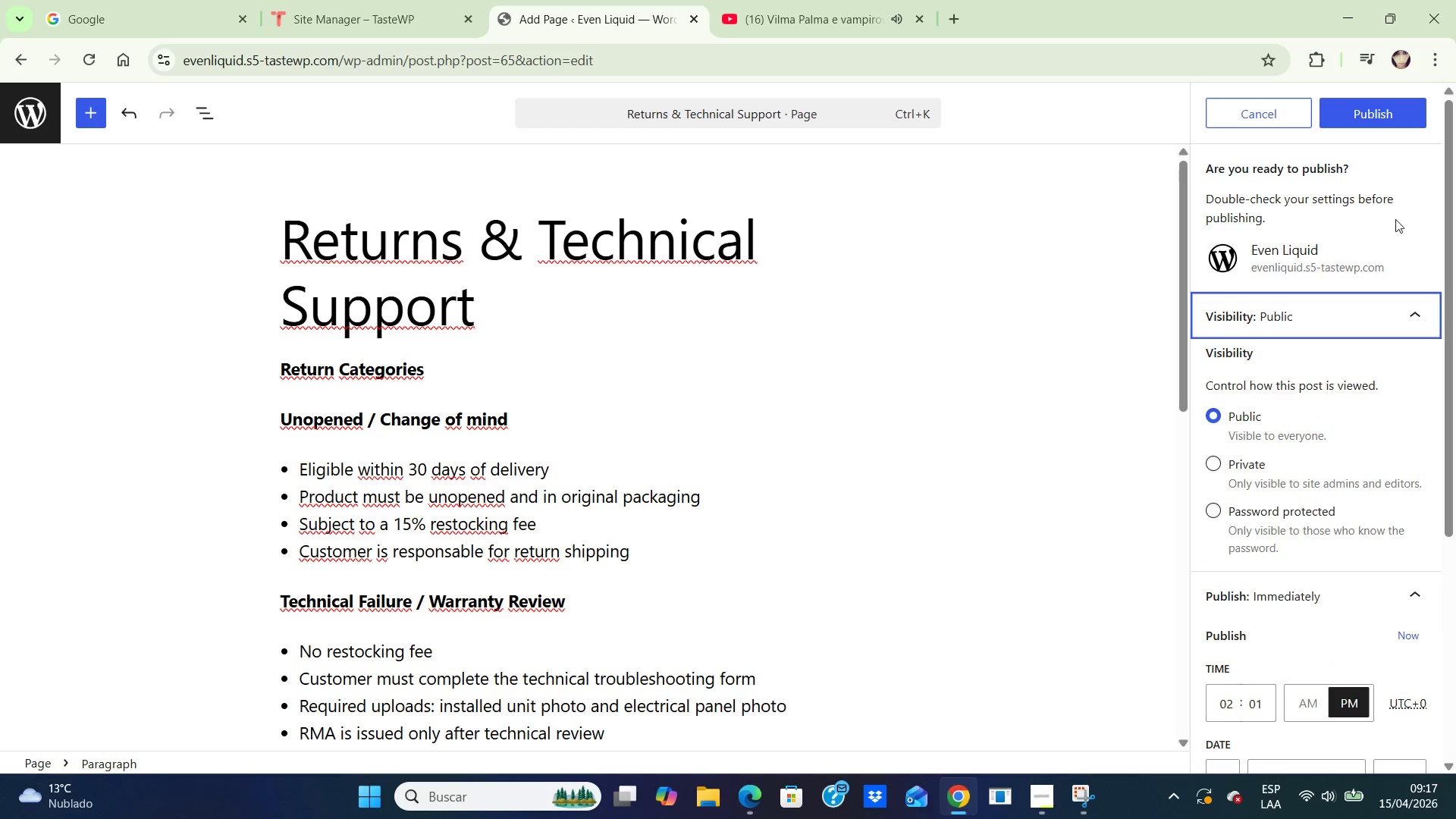 
left_click([1390, 108])
 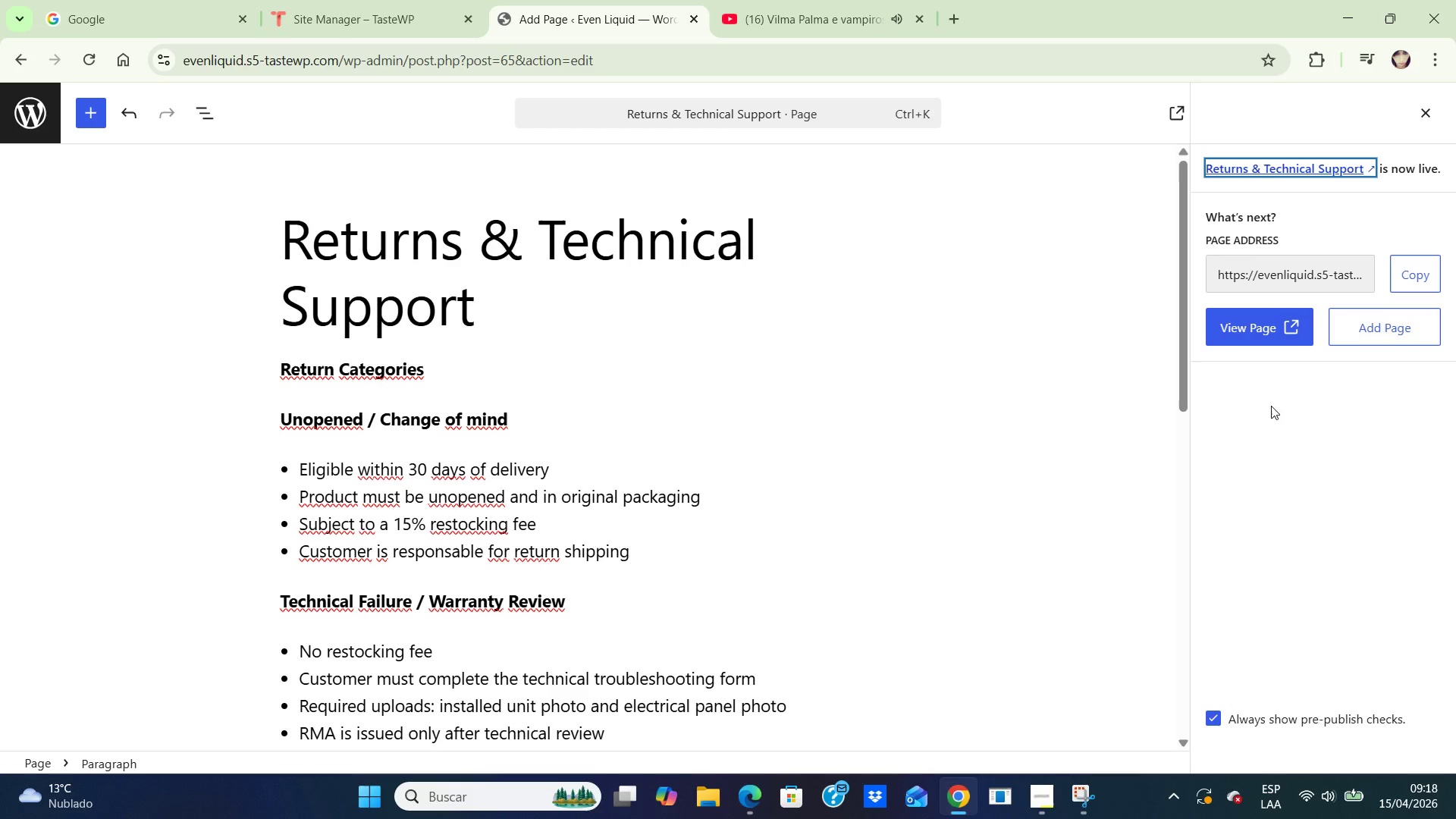 
wait(24.12)
 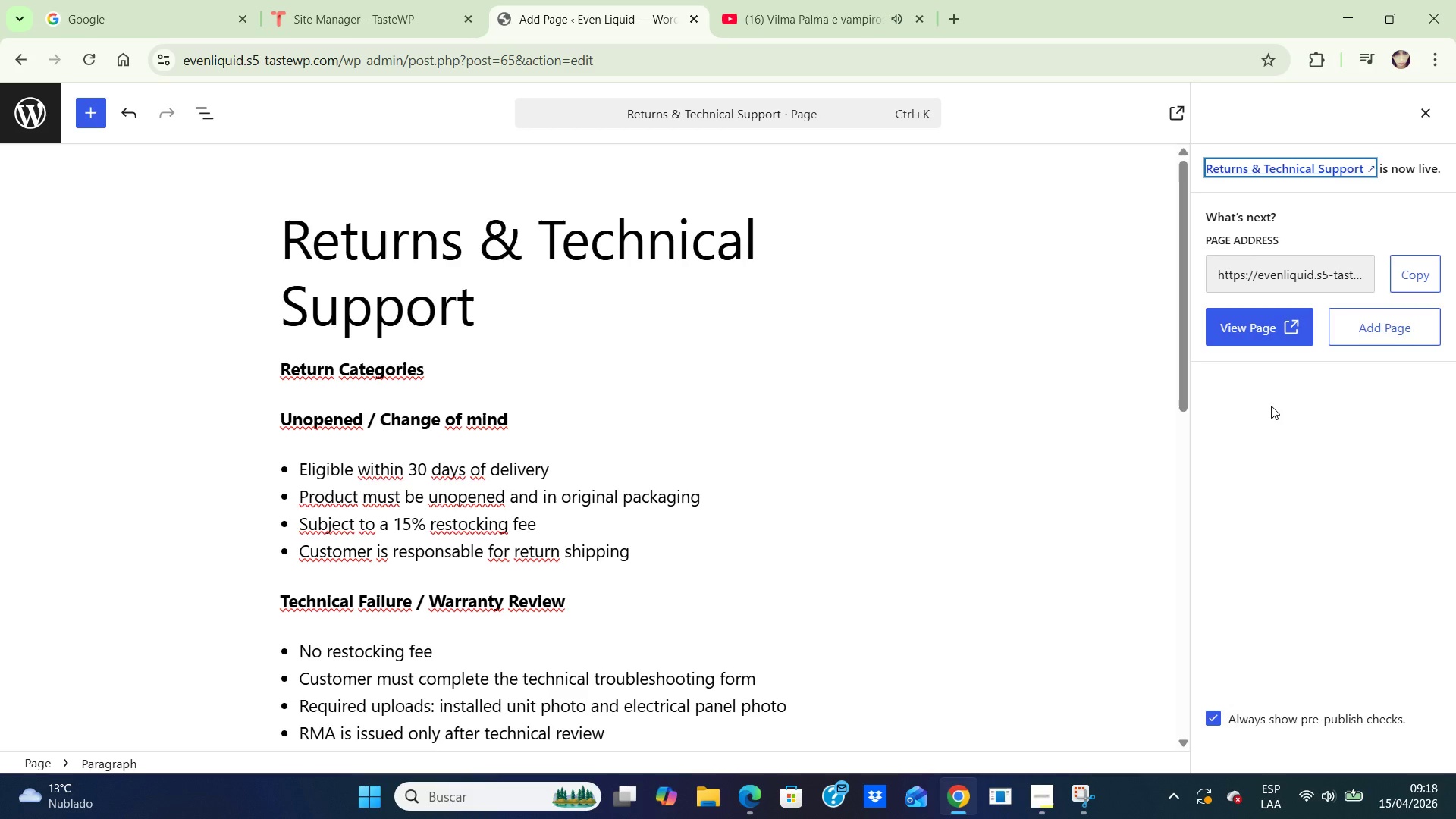 
mouse_move([147, 127])
 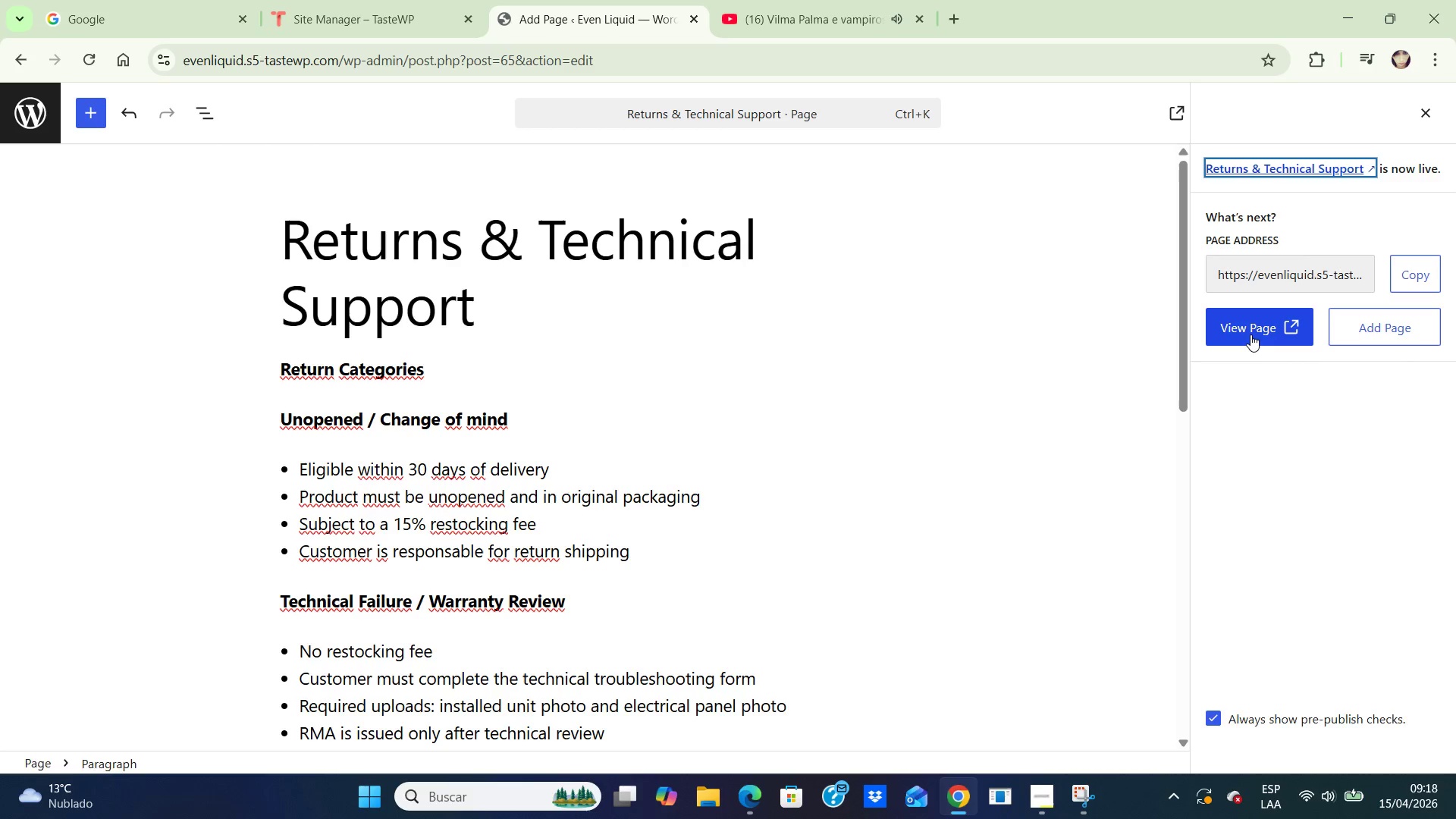 
left_click([1250, 334])
 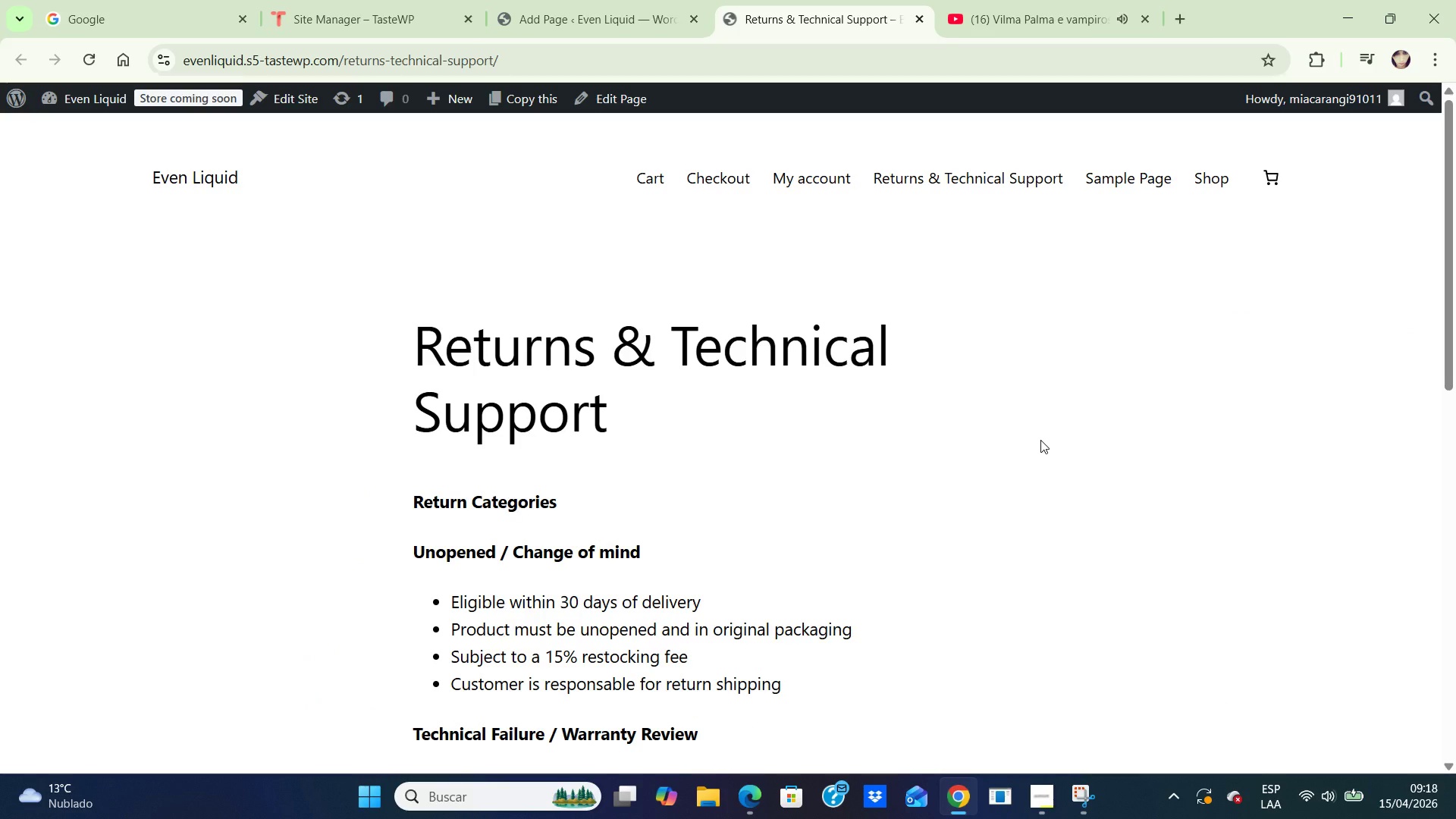 
wait(5.5)
 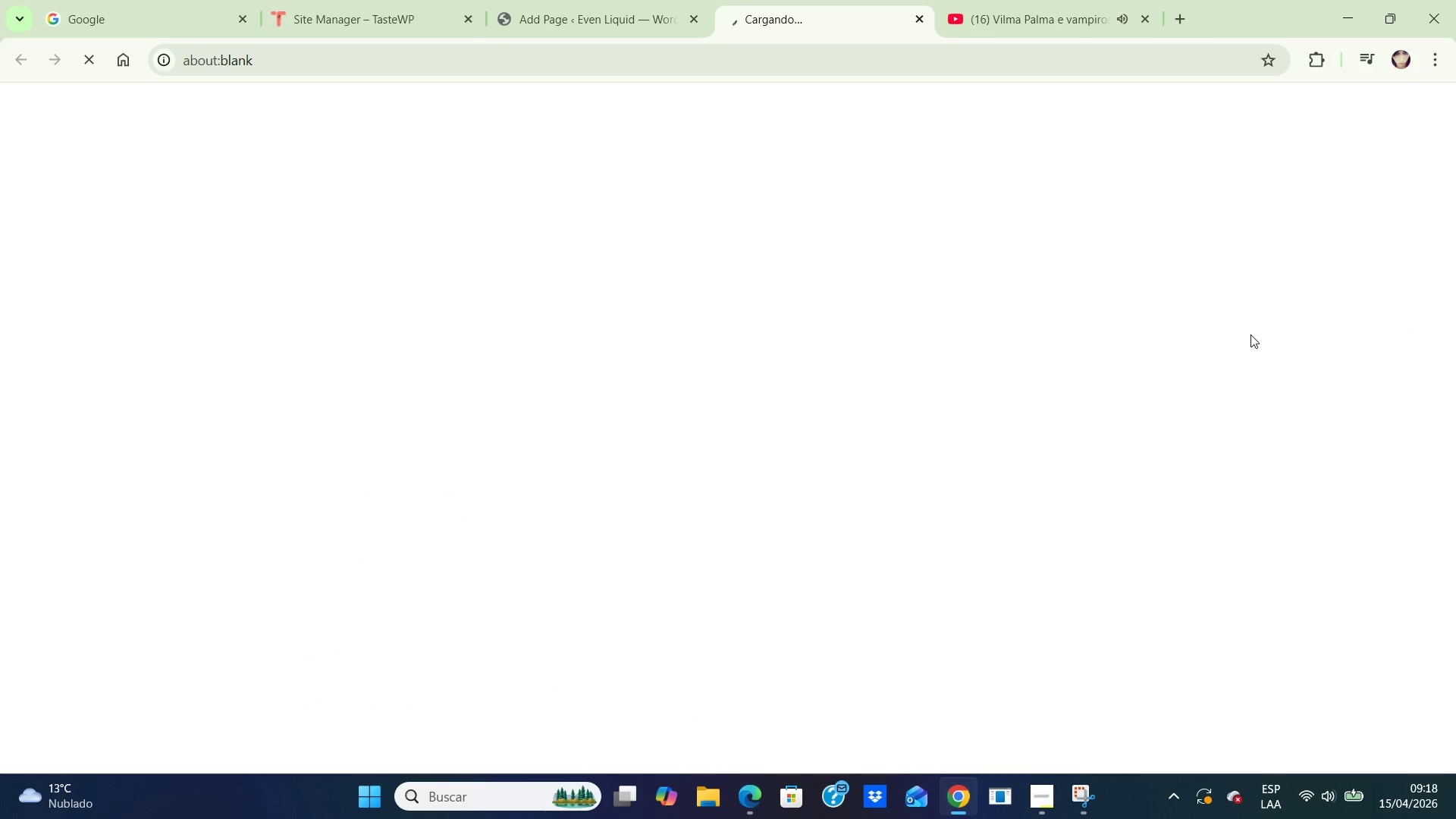 
scroll: coordinate [1040, 440], scroll_direction: down, amount: 9.0
 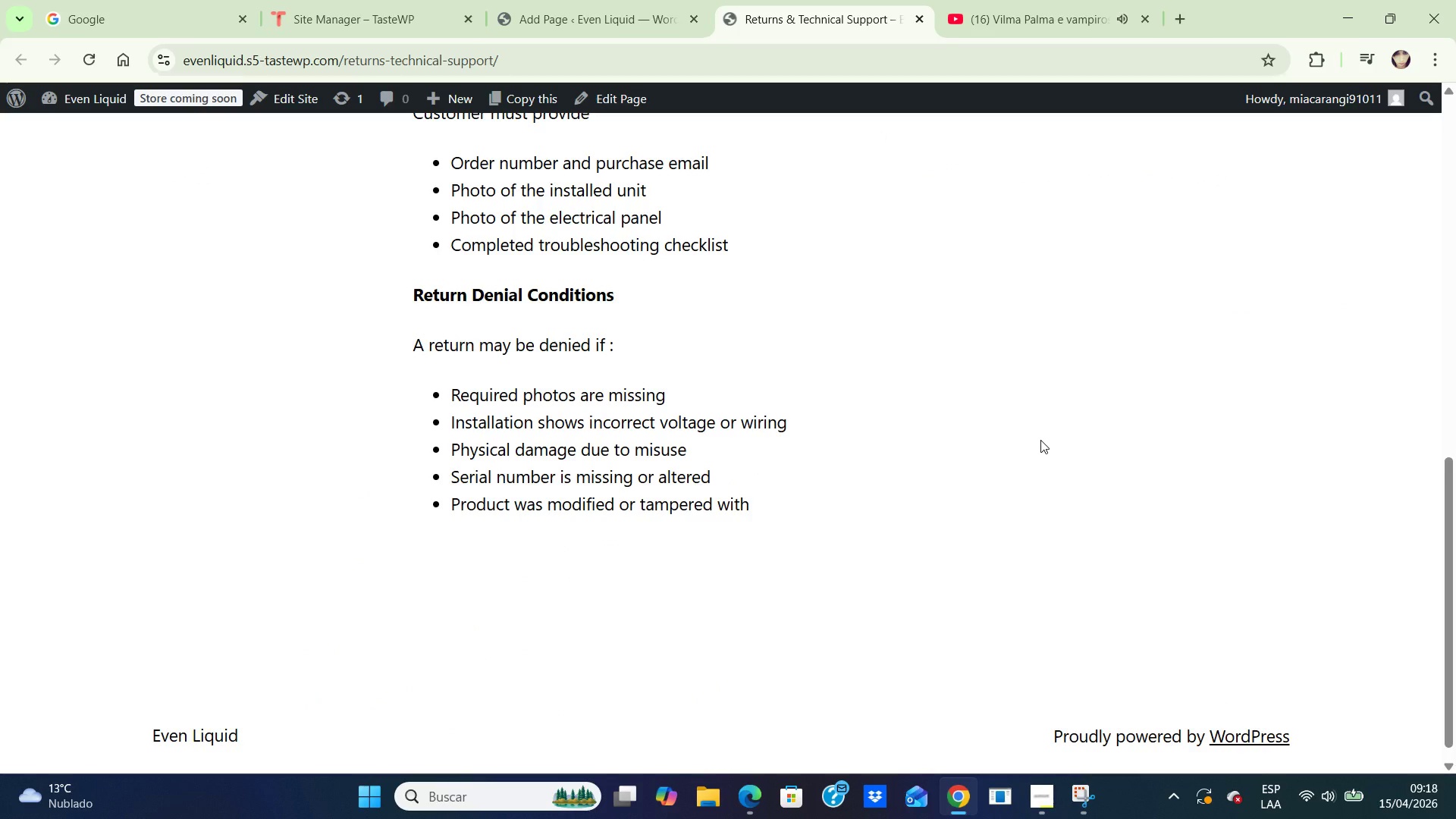 
scroll: coordinate [1040, 440], scroll_direction: up, amount: 10.0
 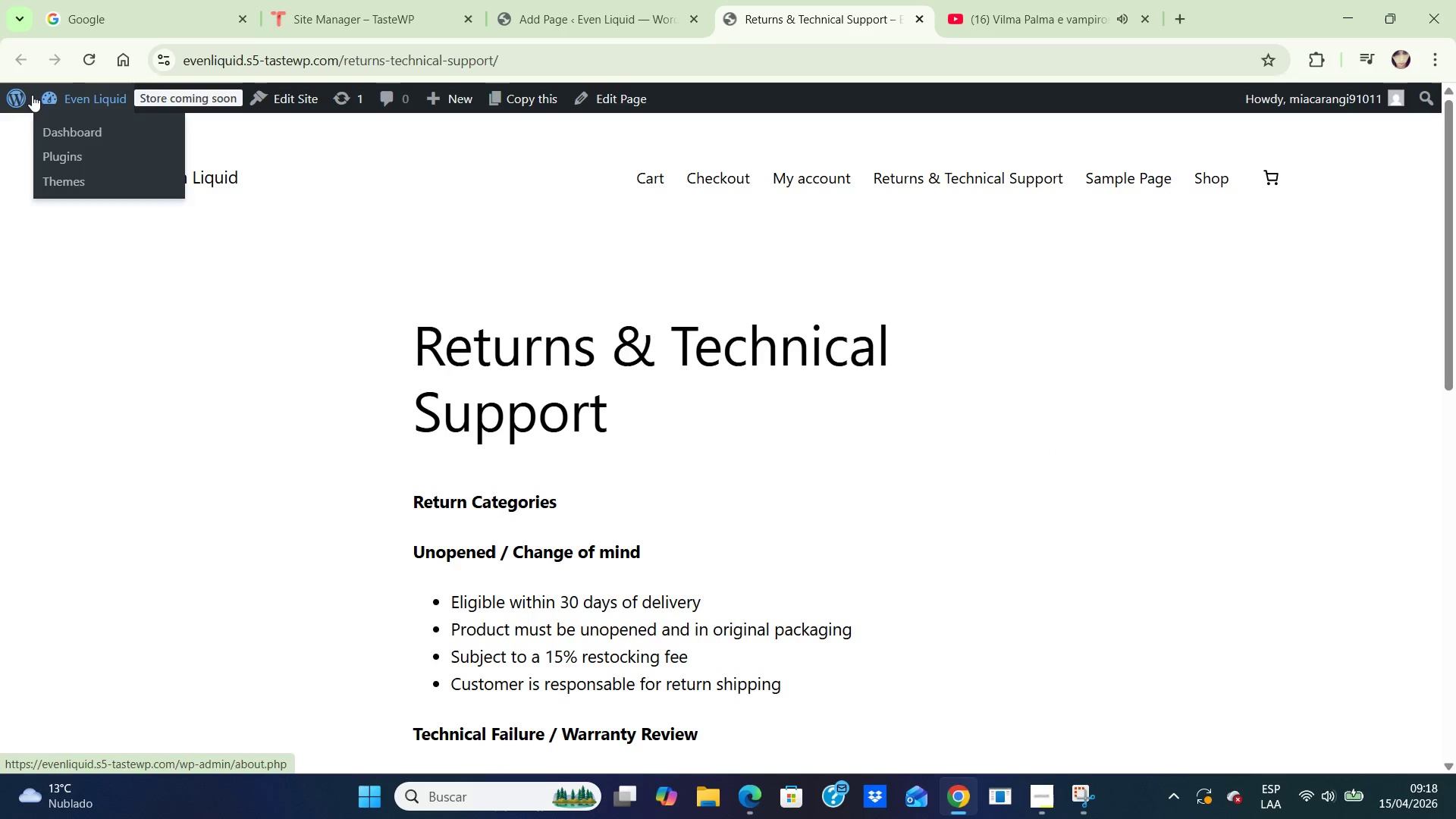 
wait(7.12)
 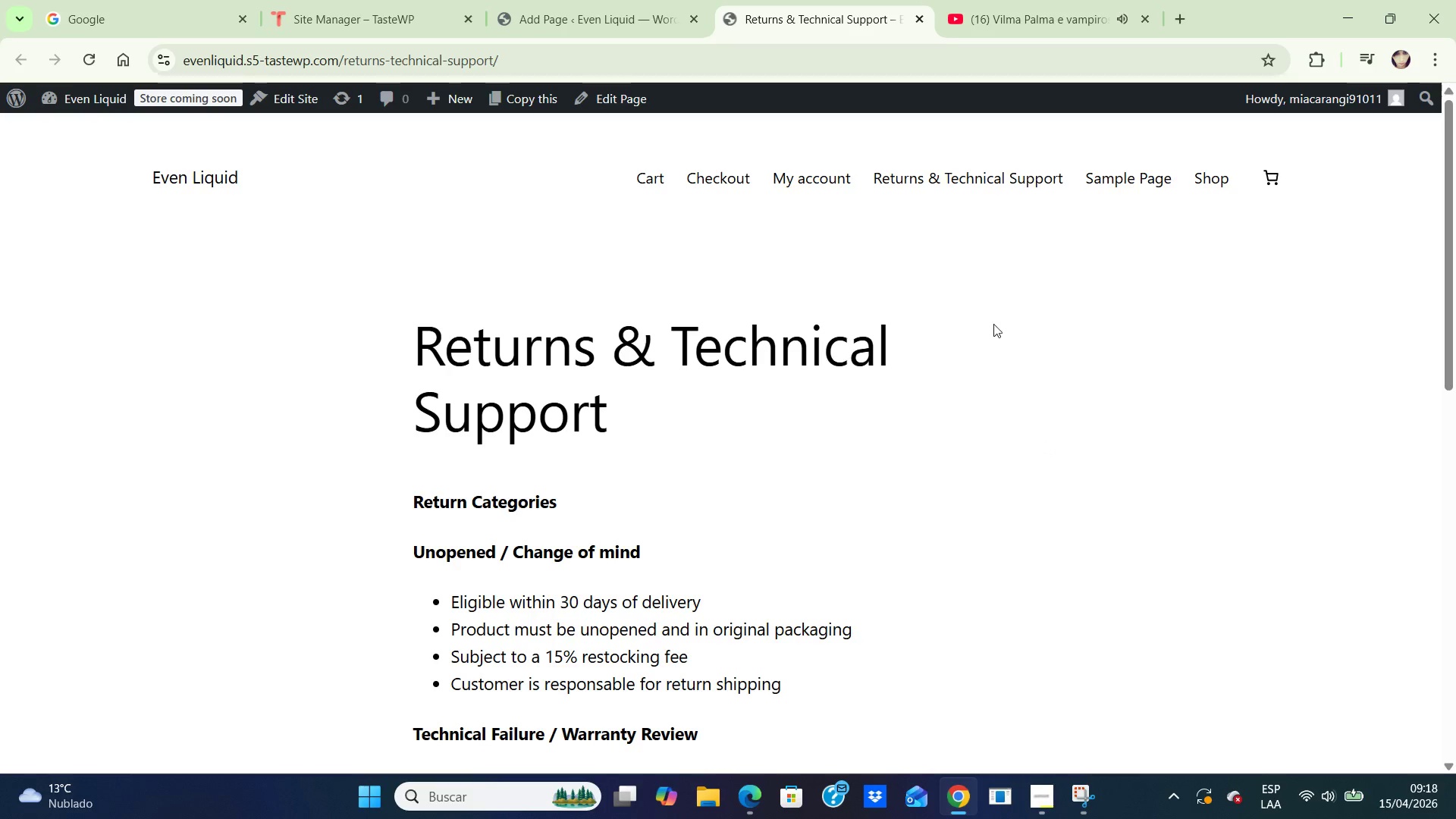 
left_click([64, 97])
 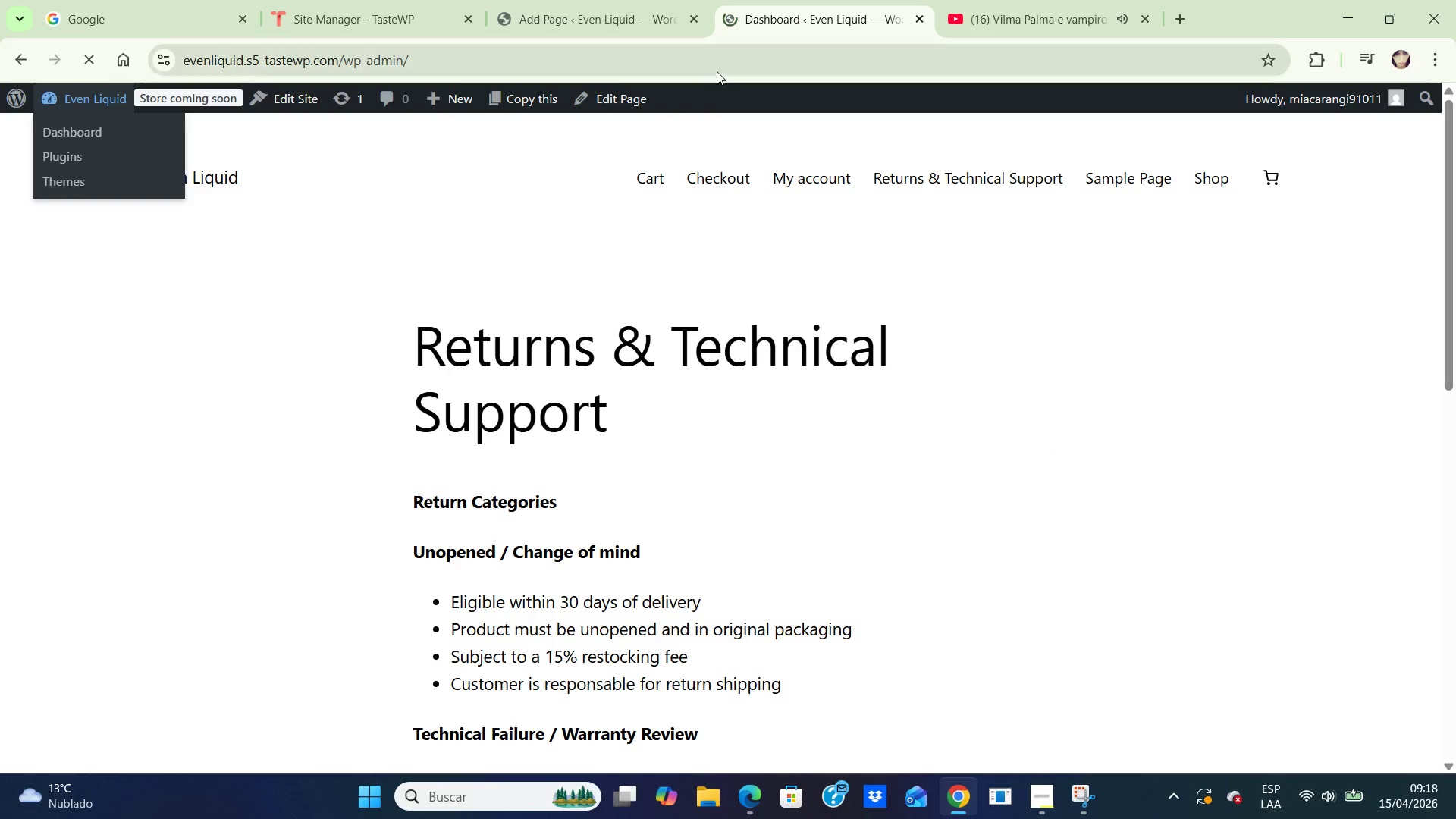 
left_click([587, 29])
 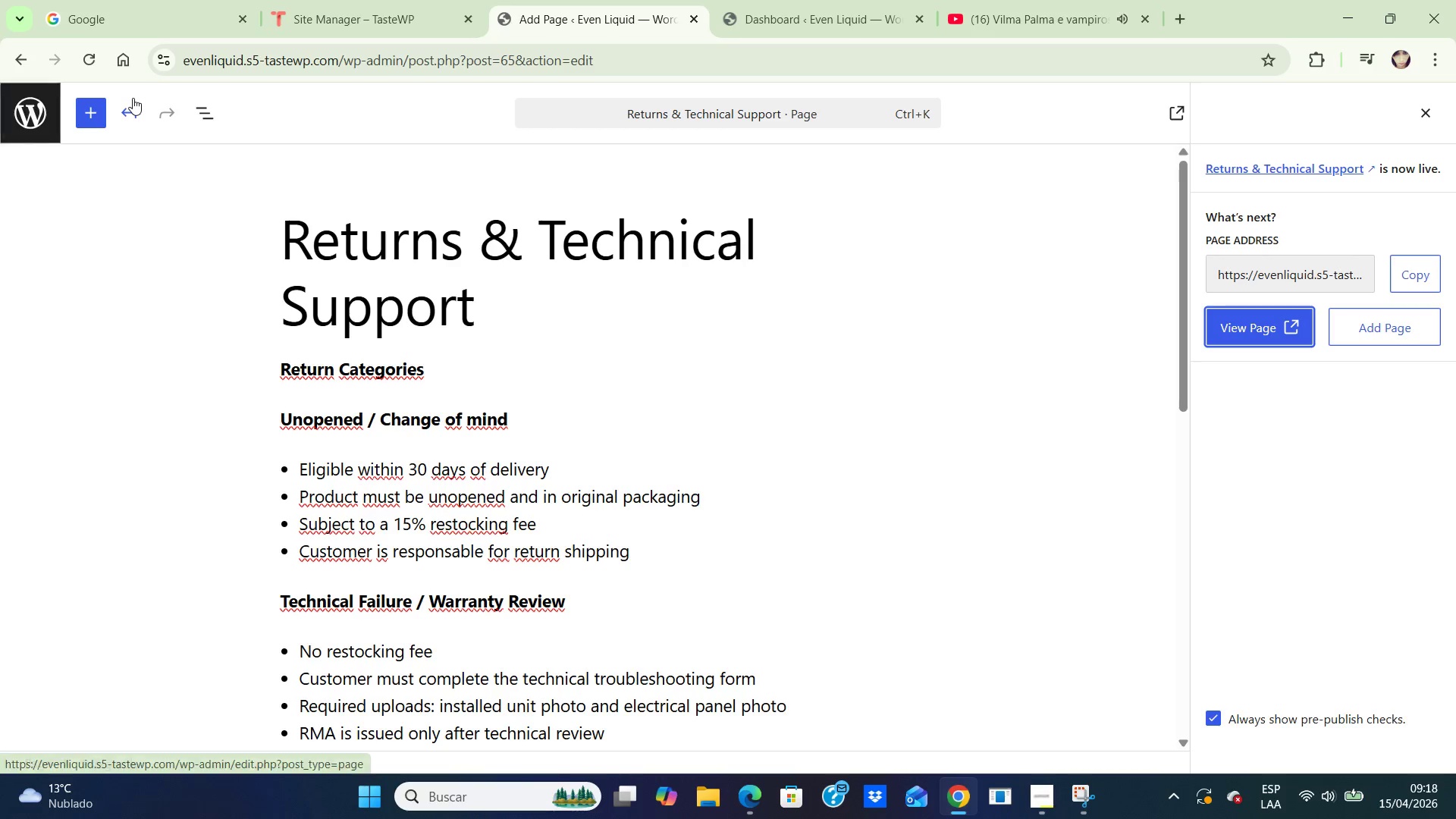 
left_click([133, 111])
 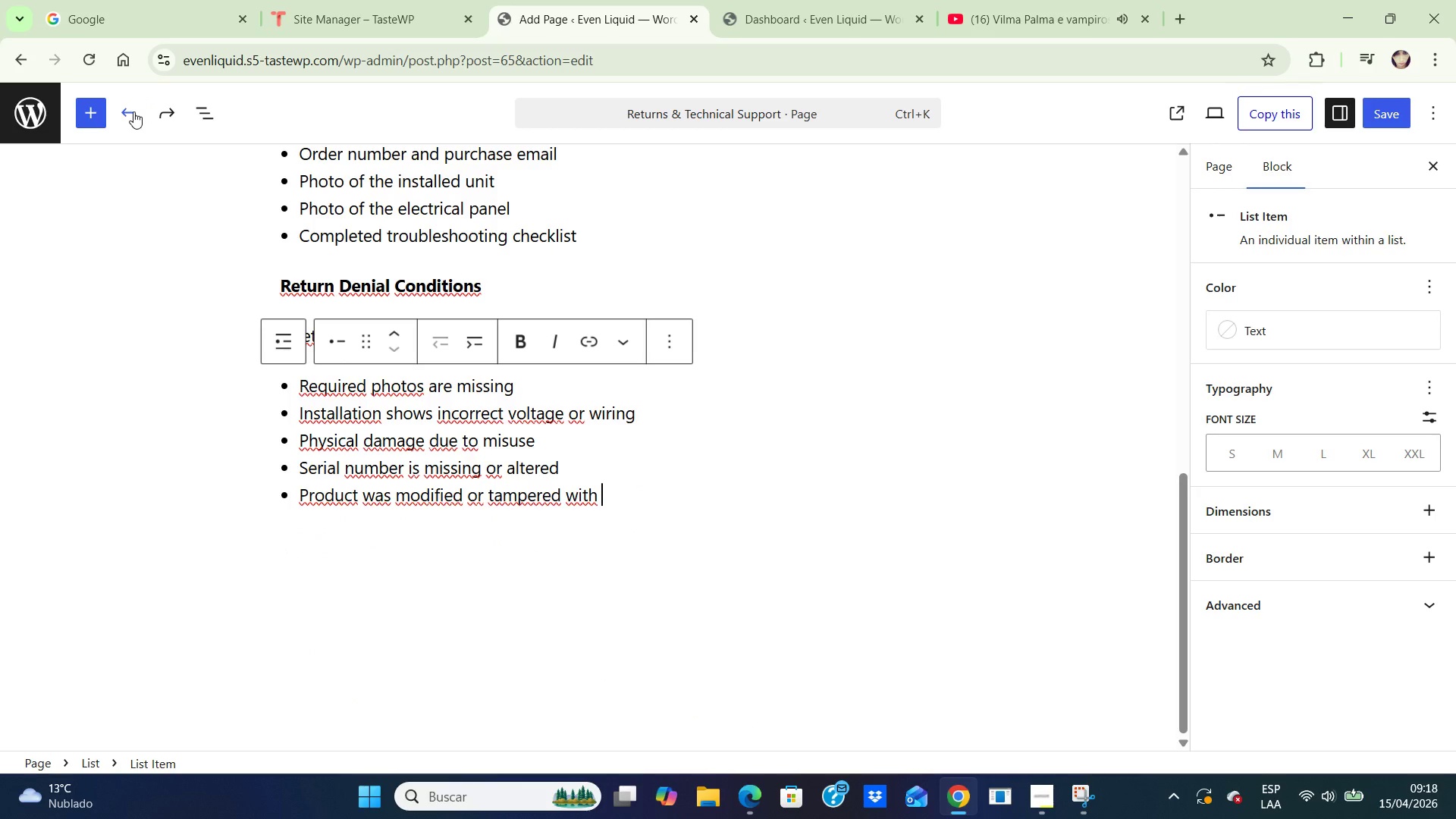 
left_click([133, 111])
 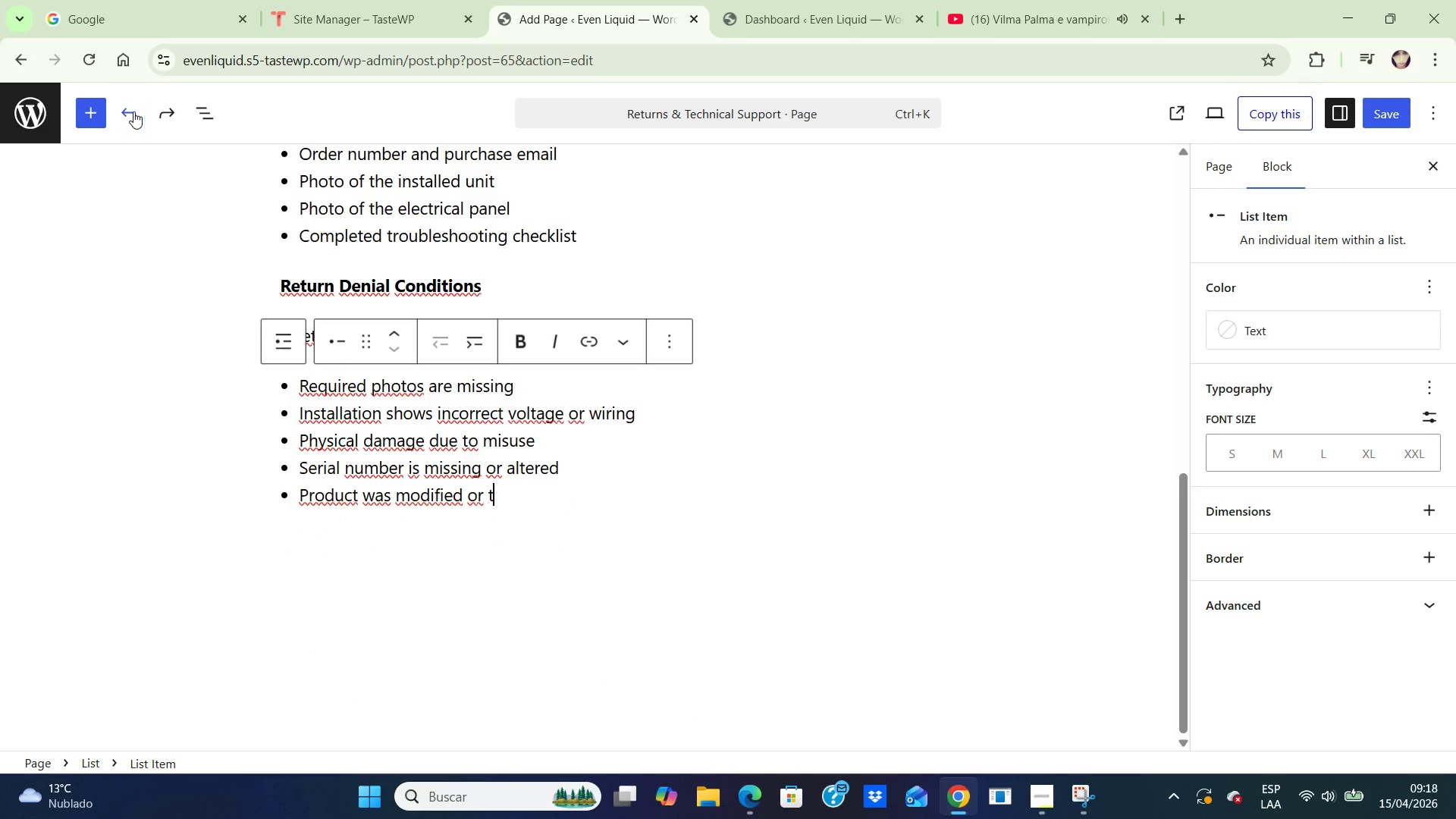 
double_click([133, 111])
 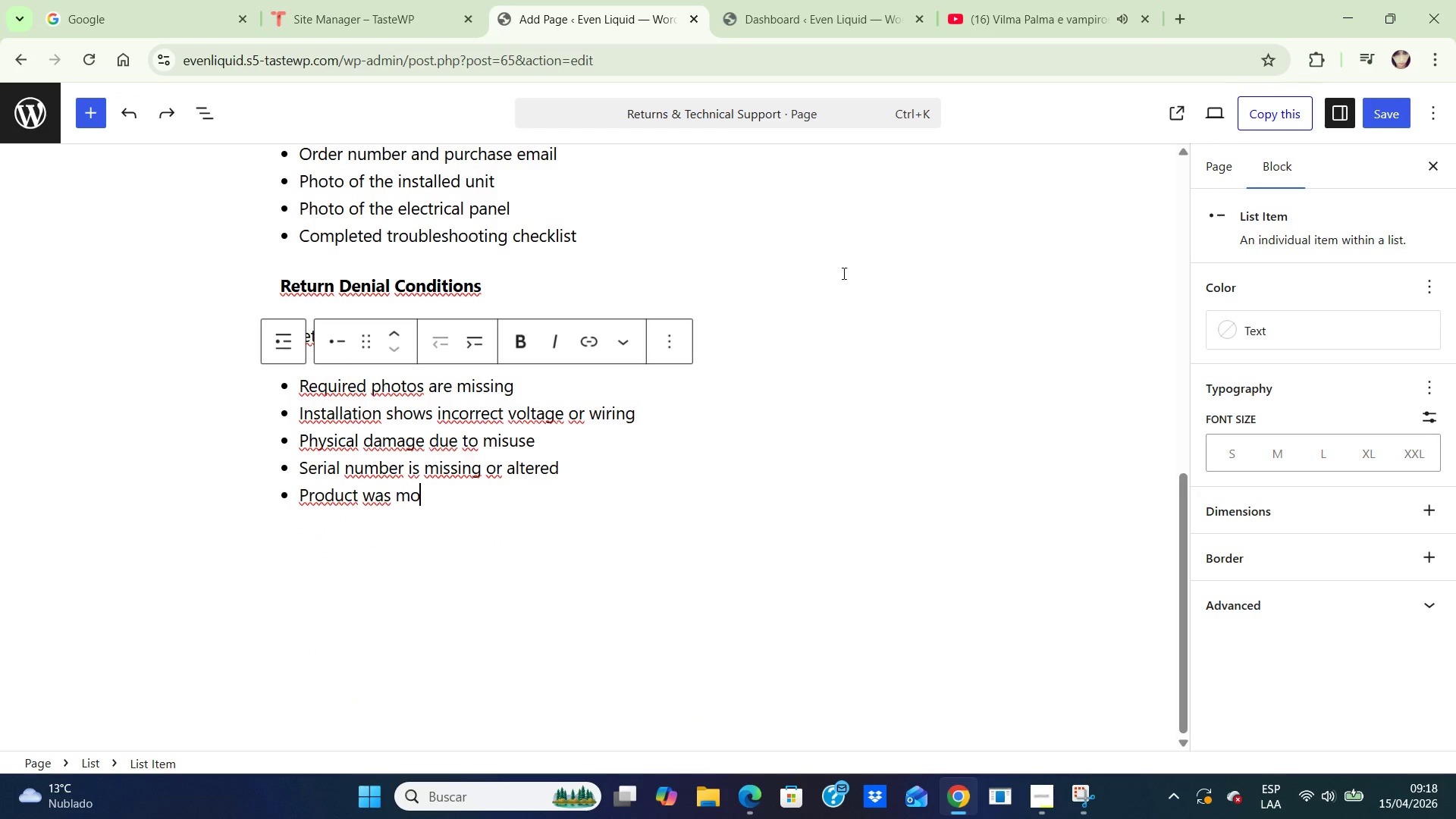 
left_click([838, 268])
 